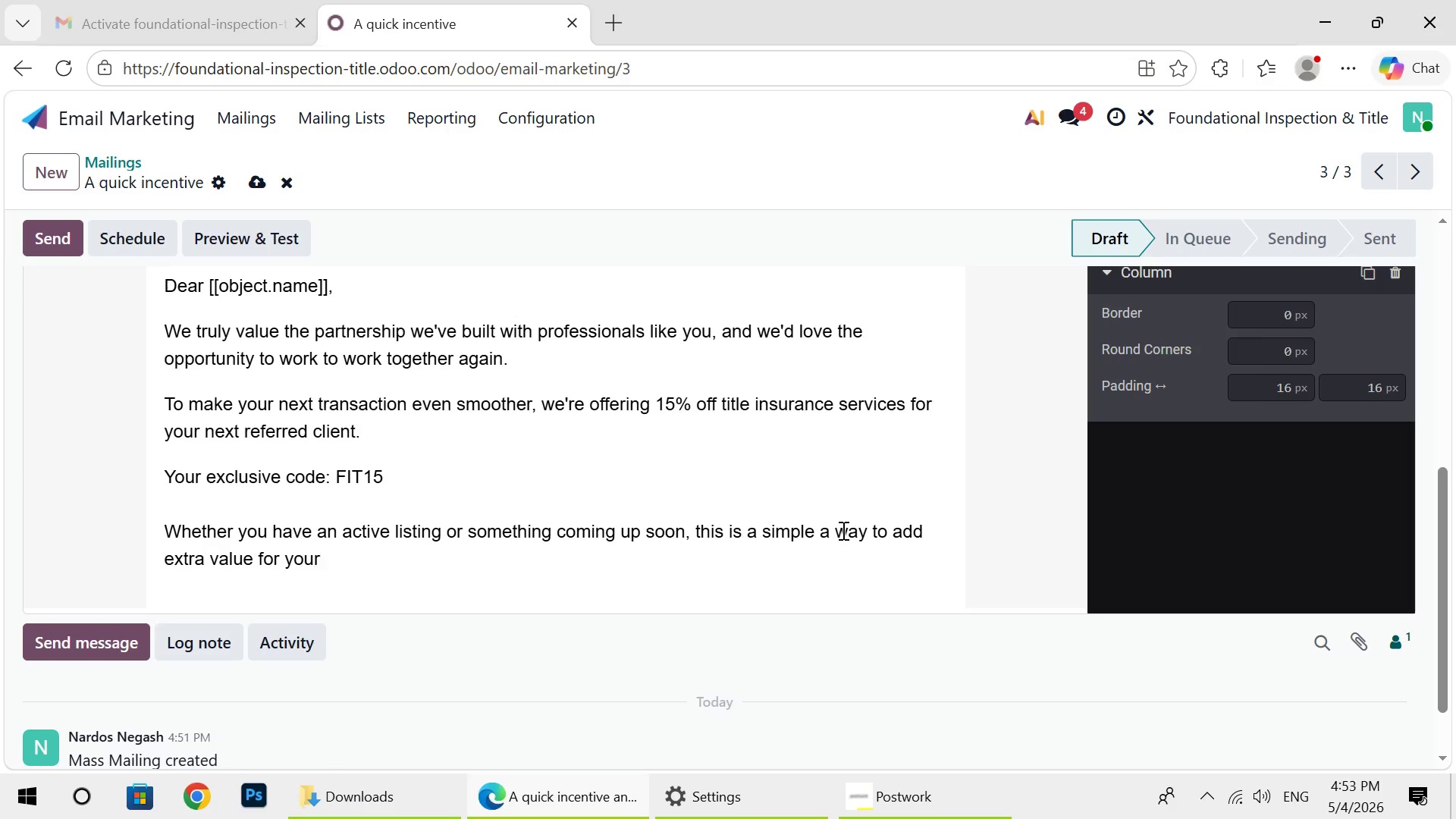 
wait(8.55)
 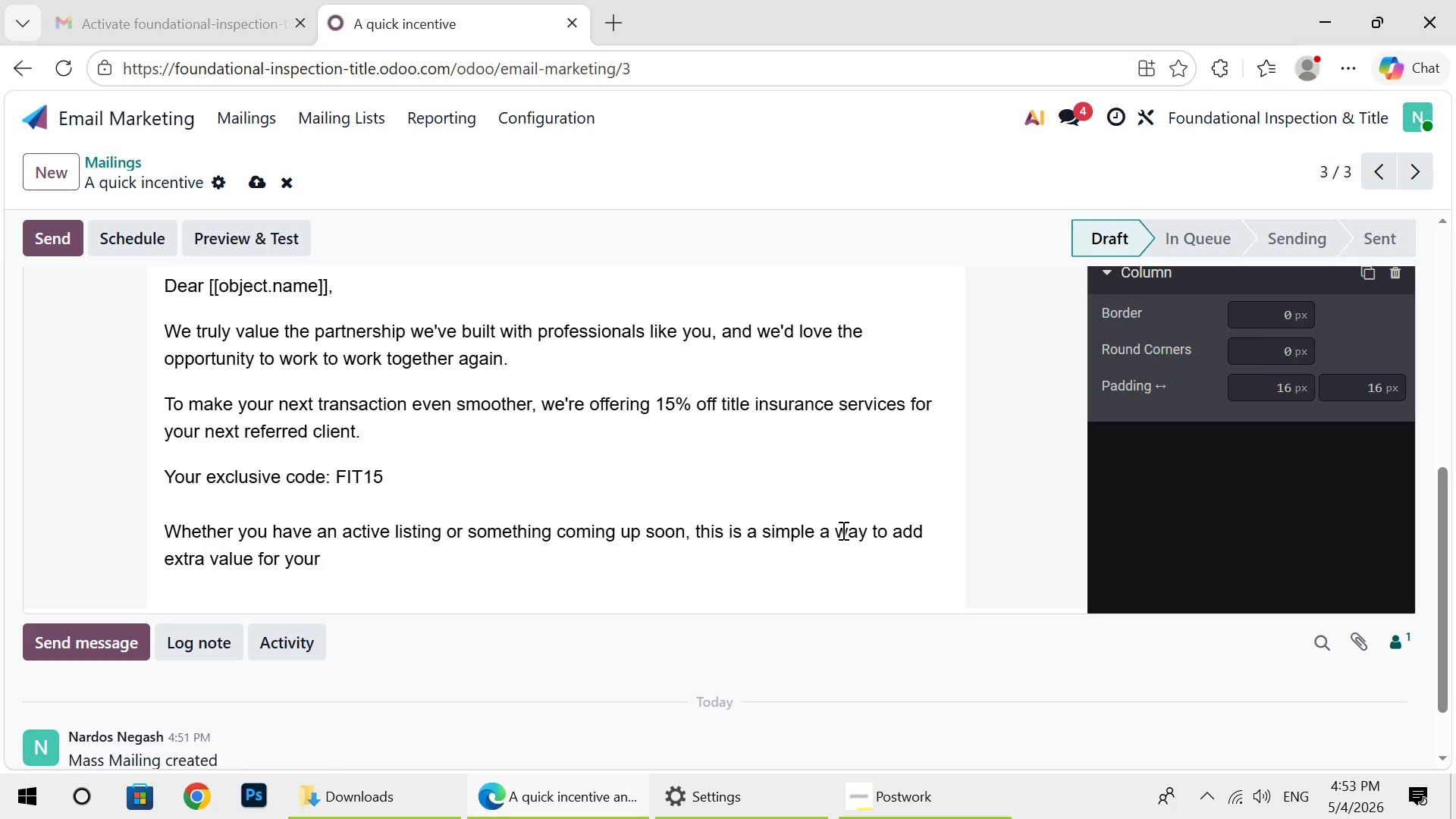 
type( cl)
 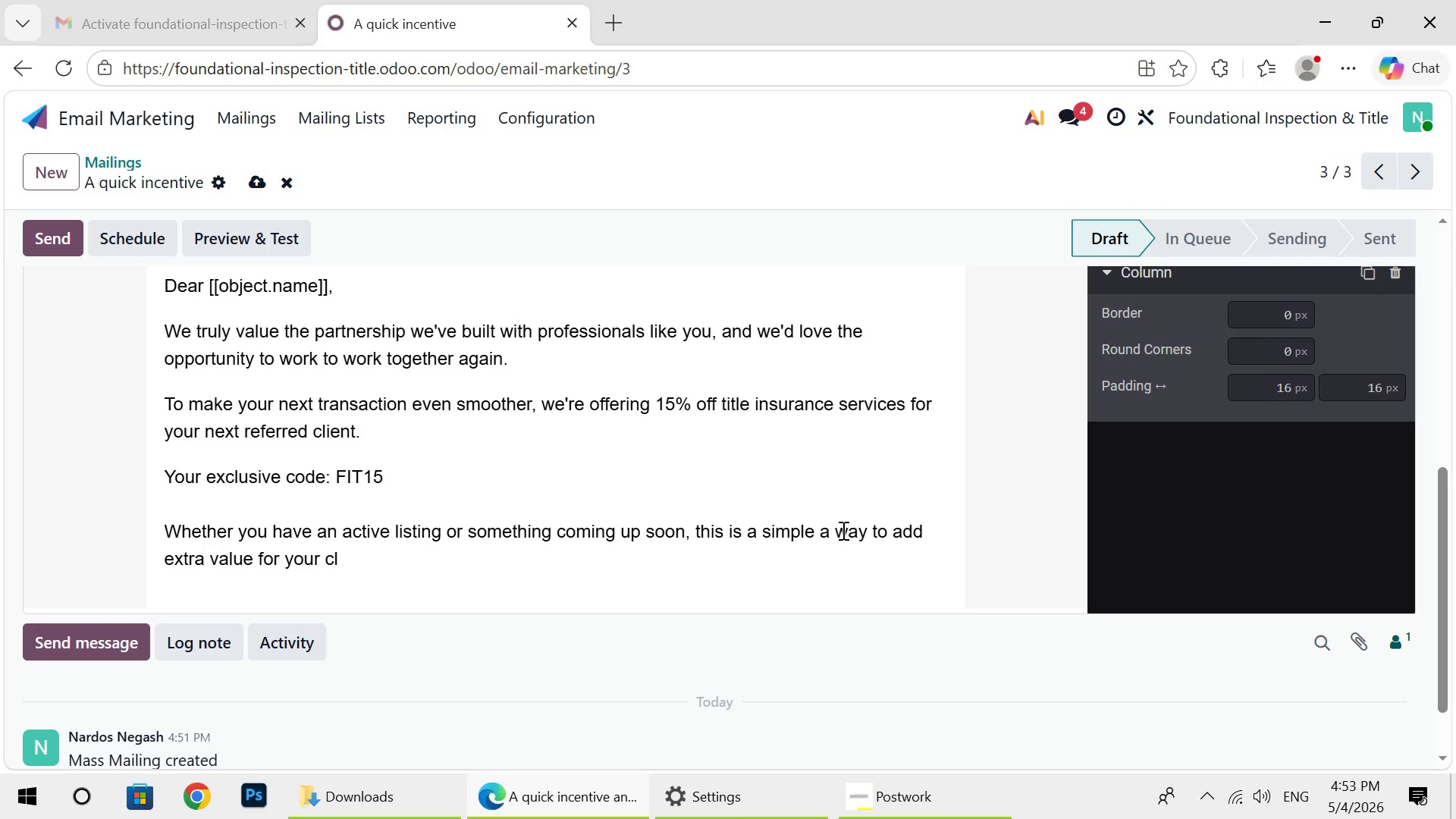 
type(ients while )
 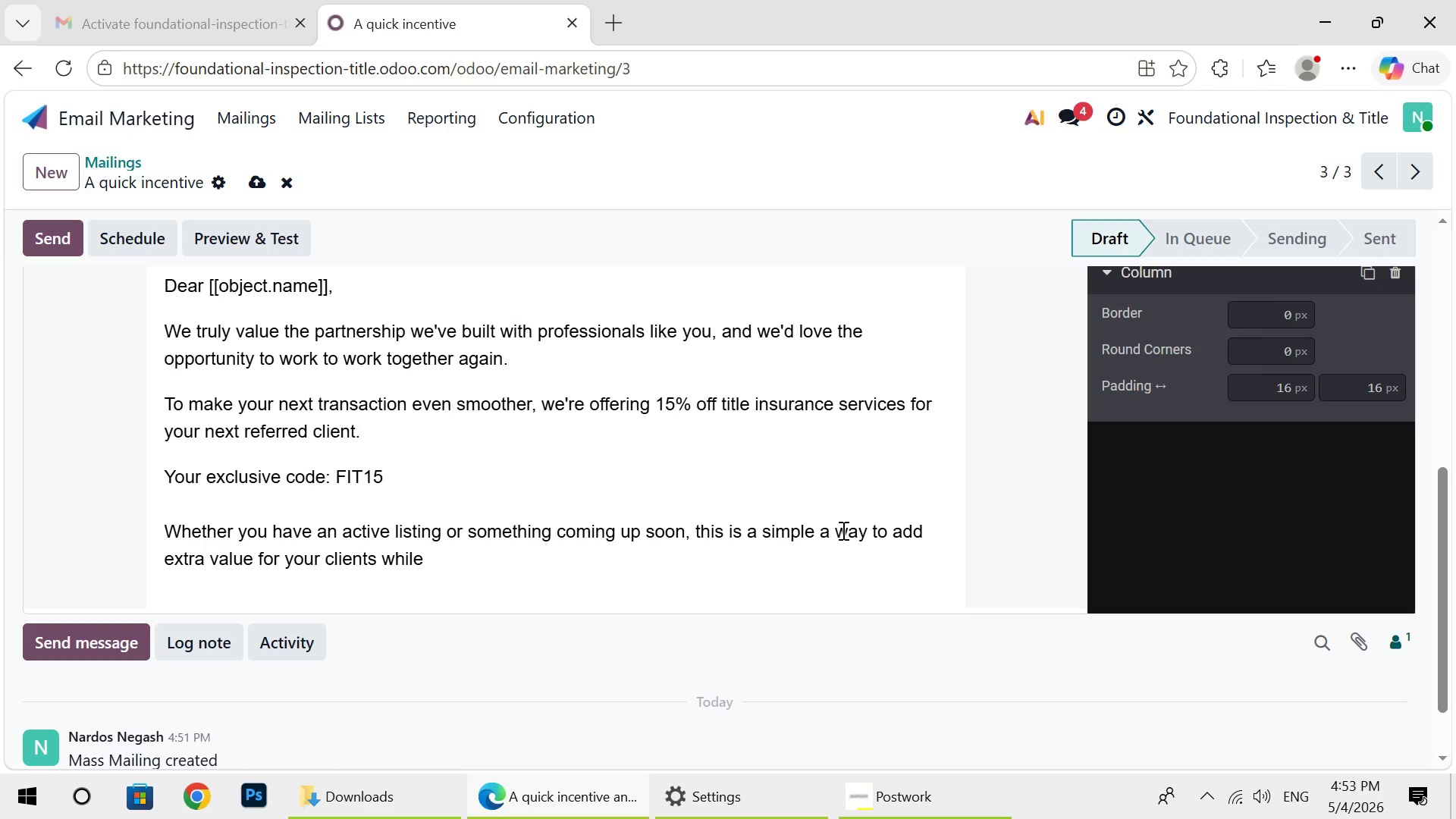 
wait(6.53)
 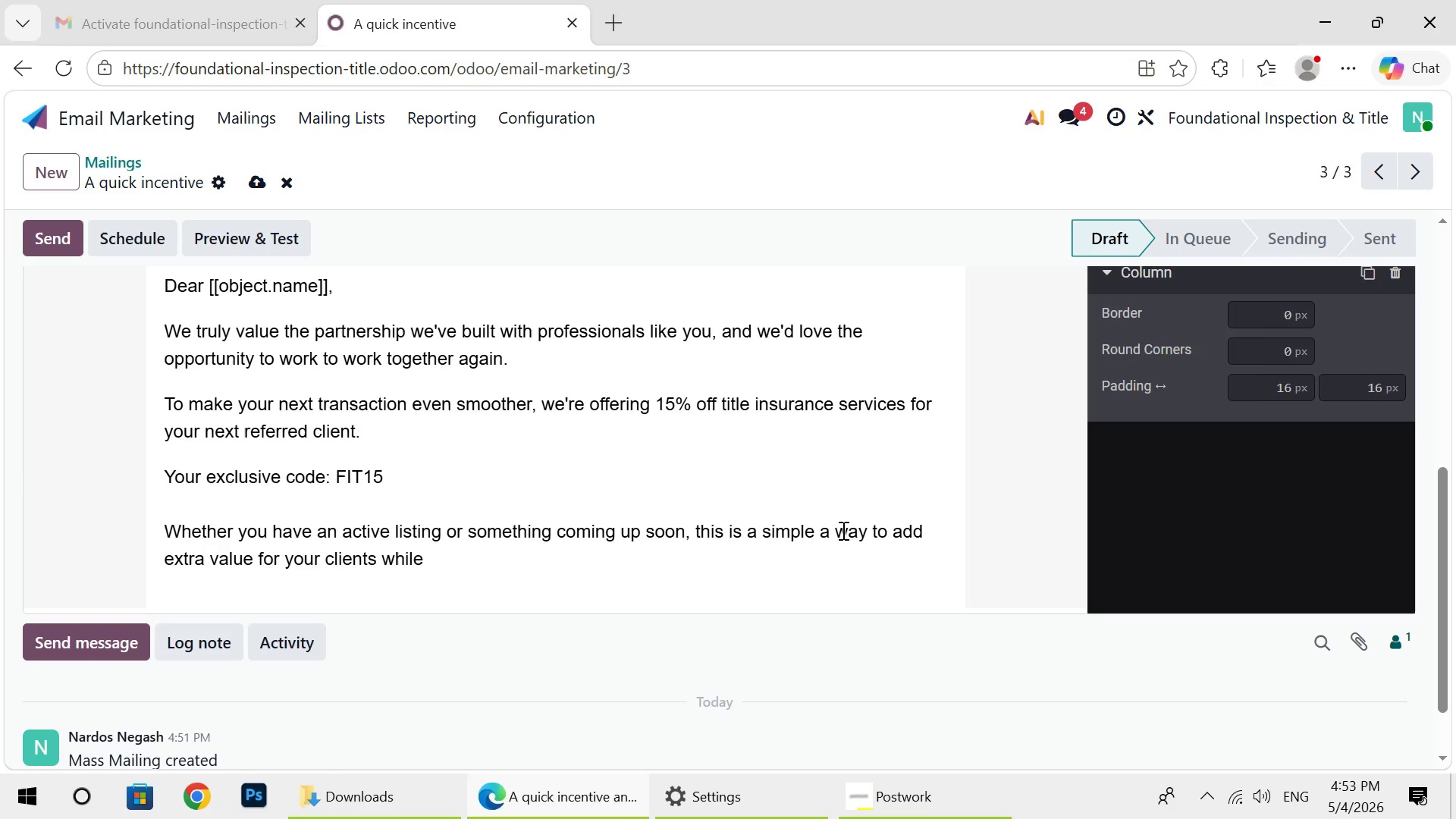 
type(streammlin)
 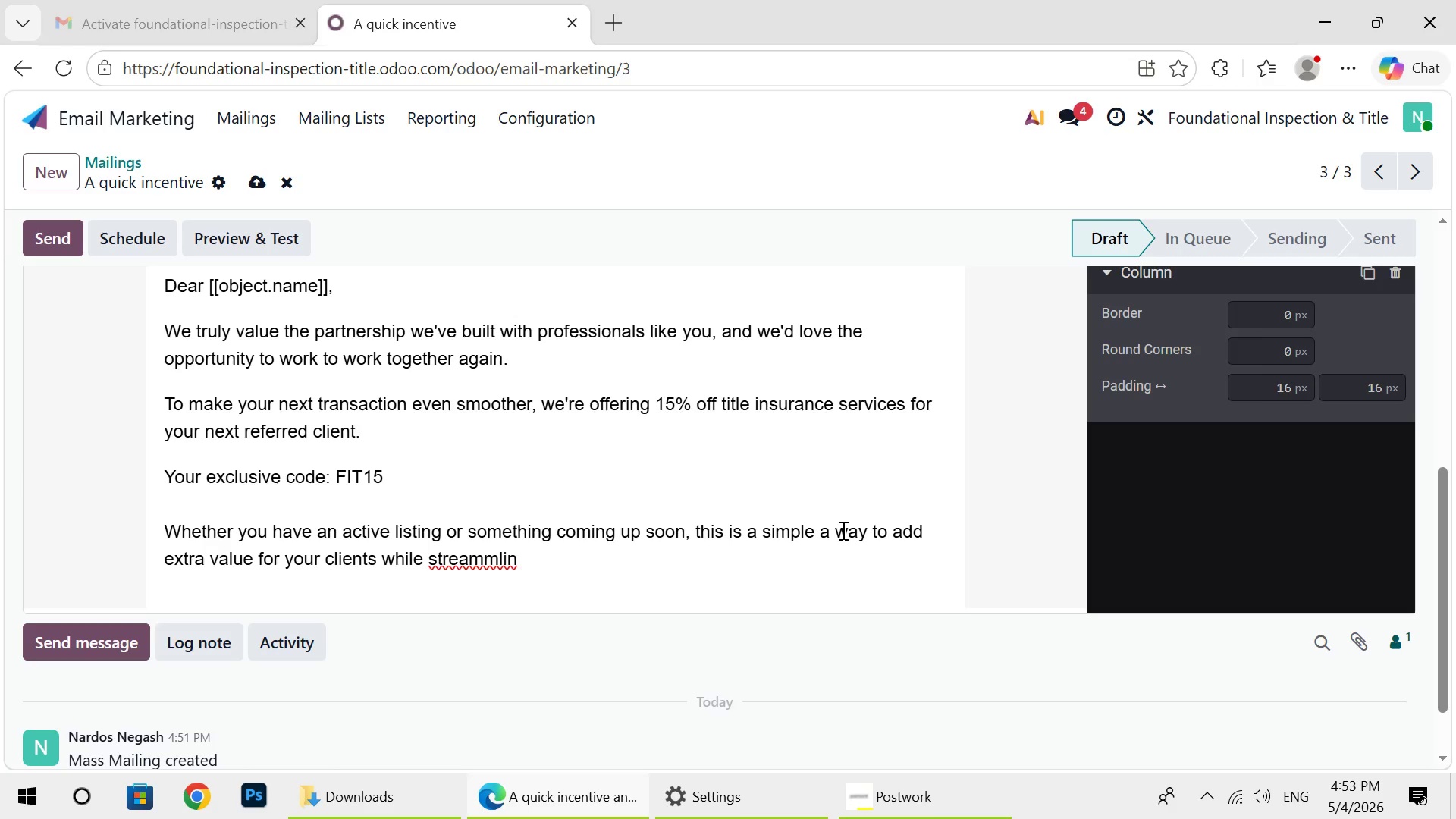 
wait(6.22)
 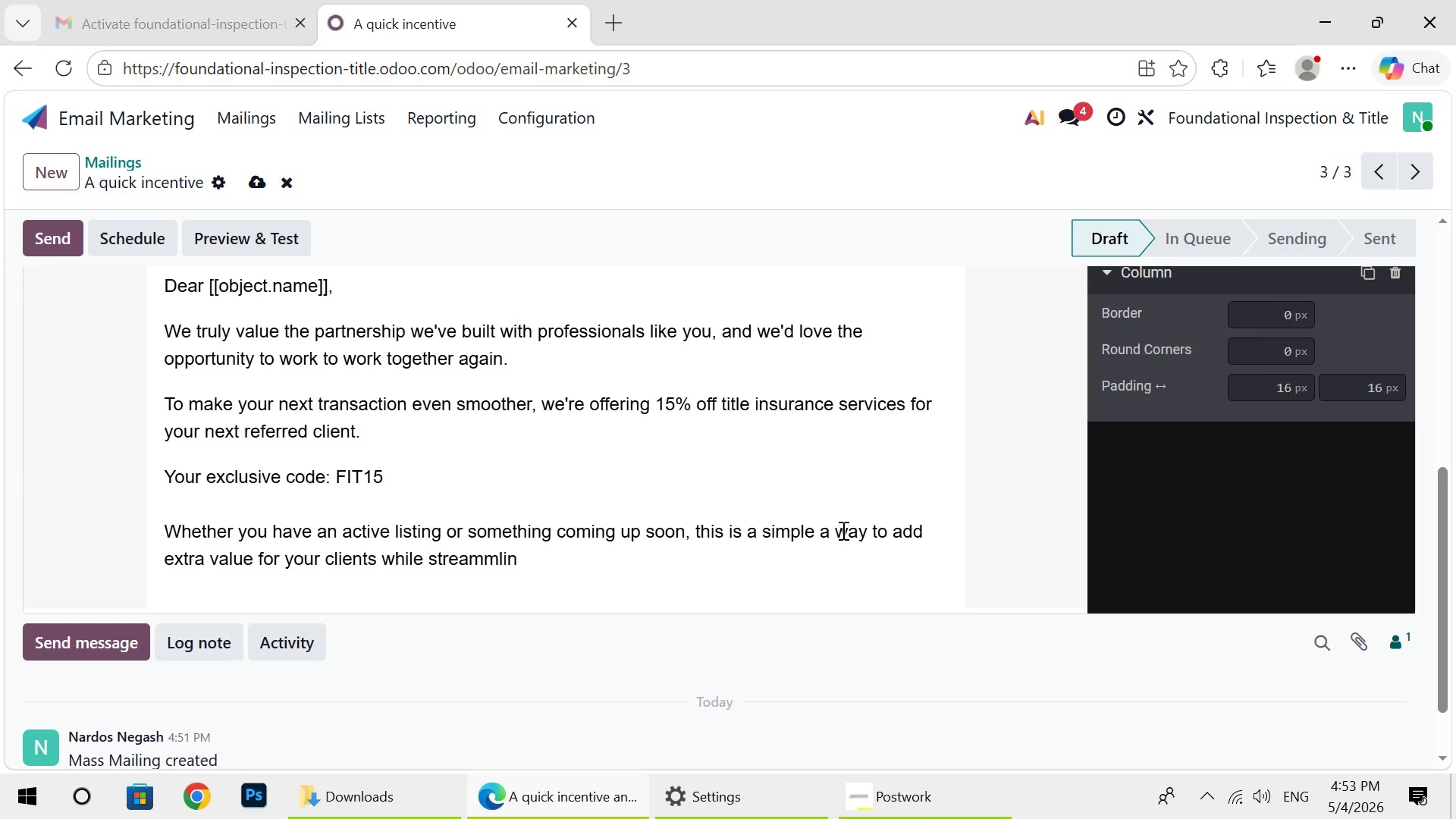 
type(\)
key(Backspace)
key(Backspace)
key(Backspace)
key(Backspace)
key(Backspace)
type(lining the )
 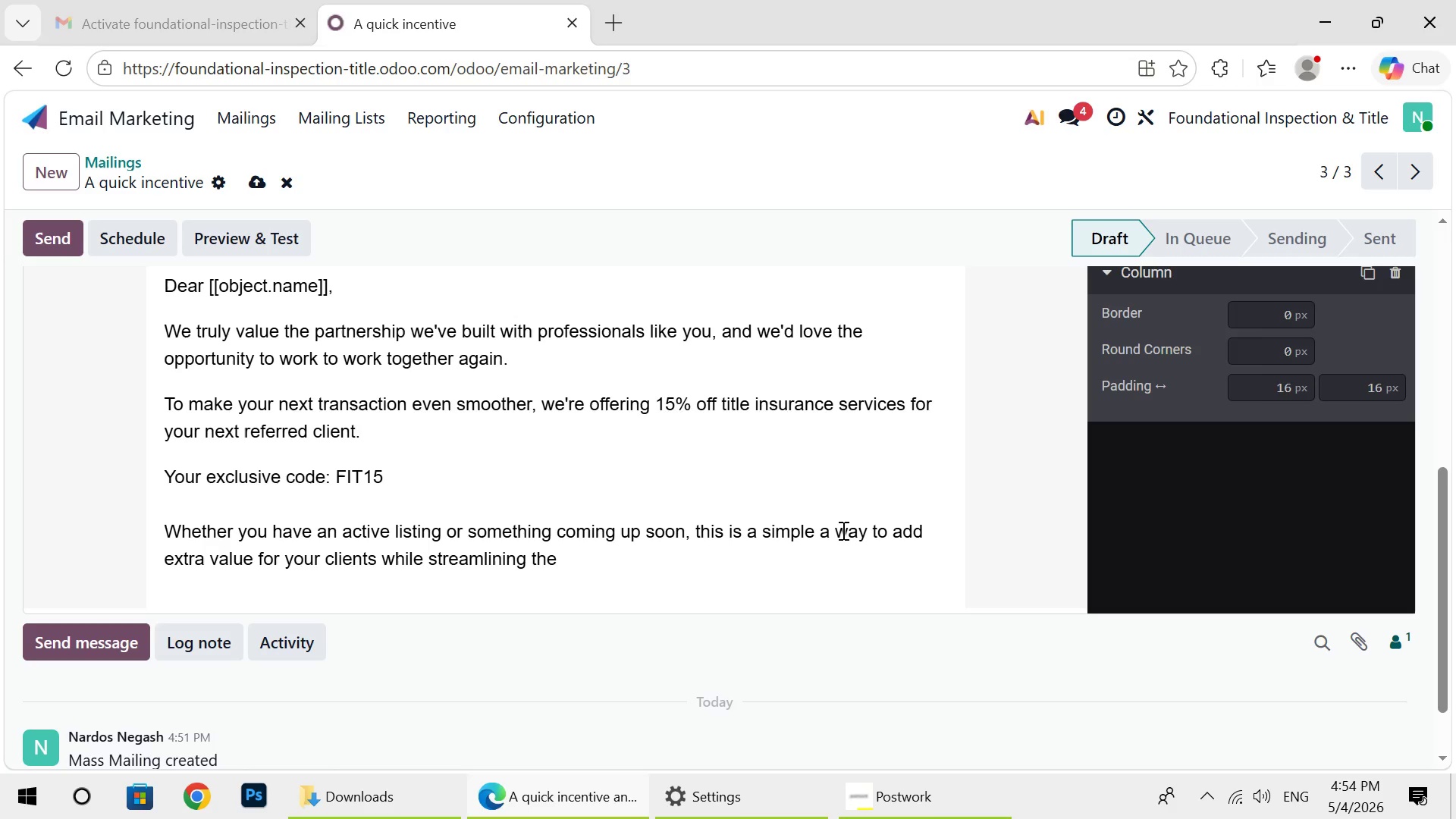 
type(closing process)
 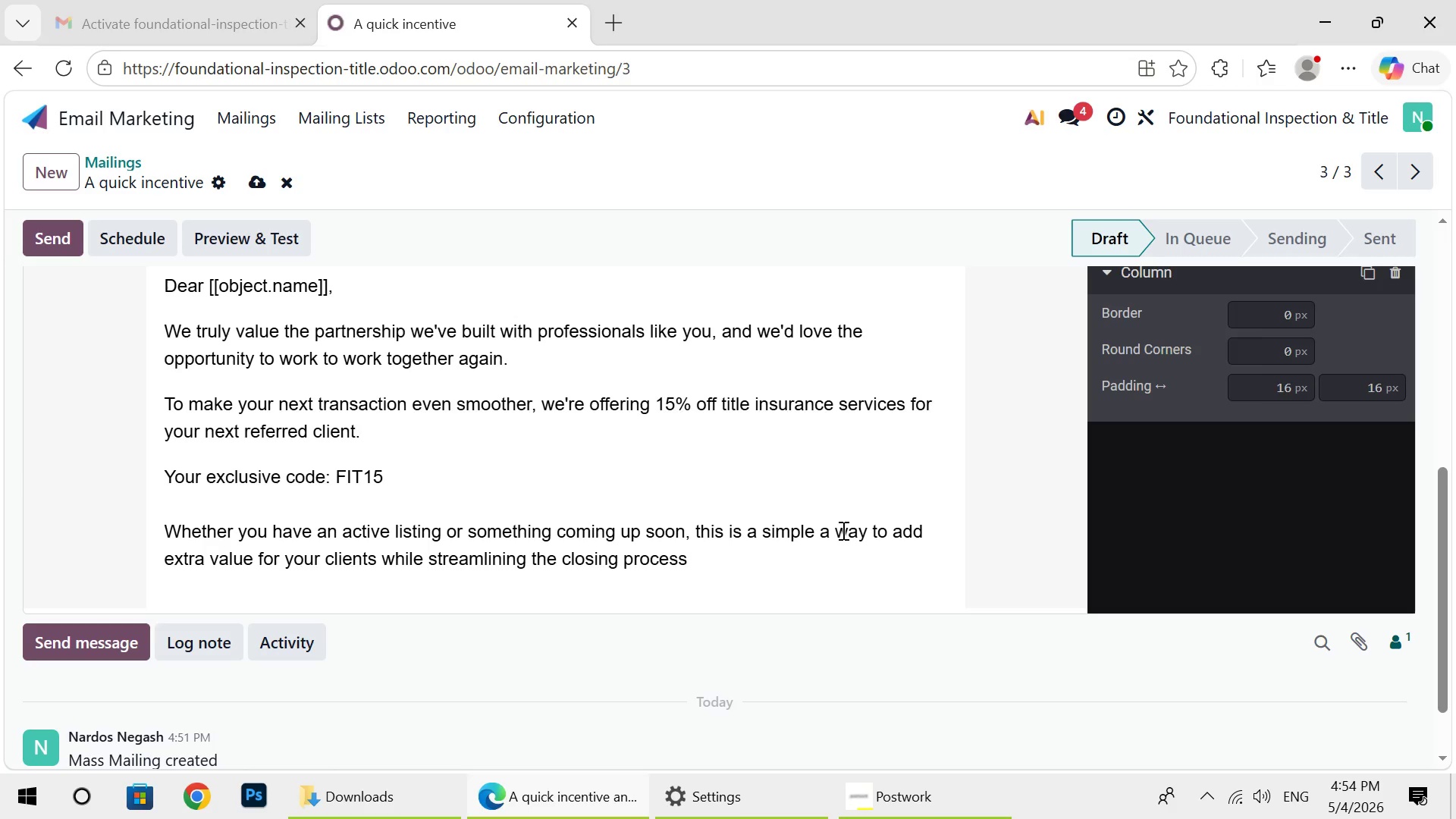 
wait(7.84)
 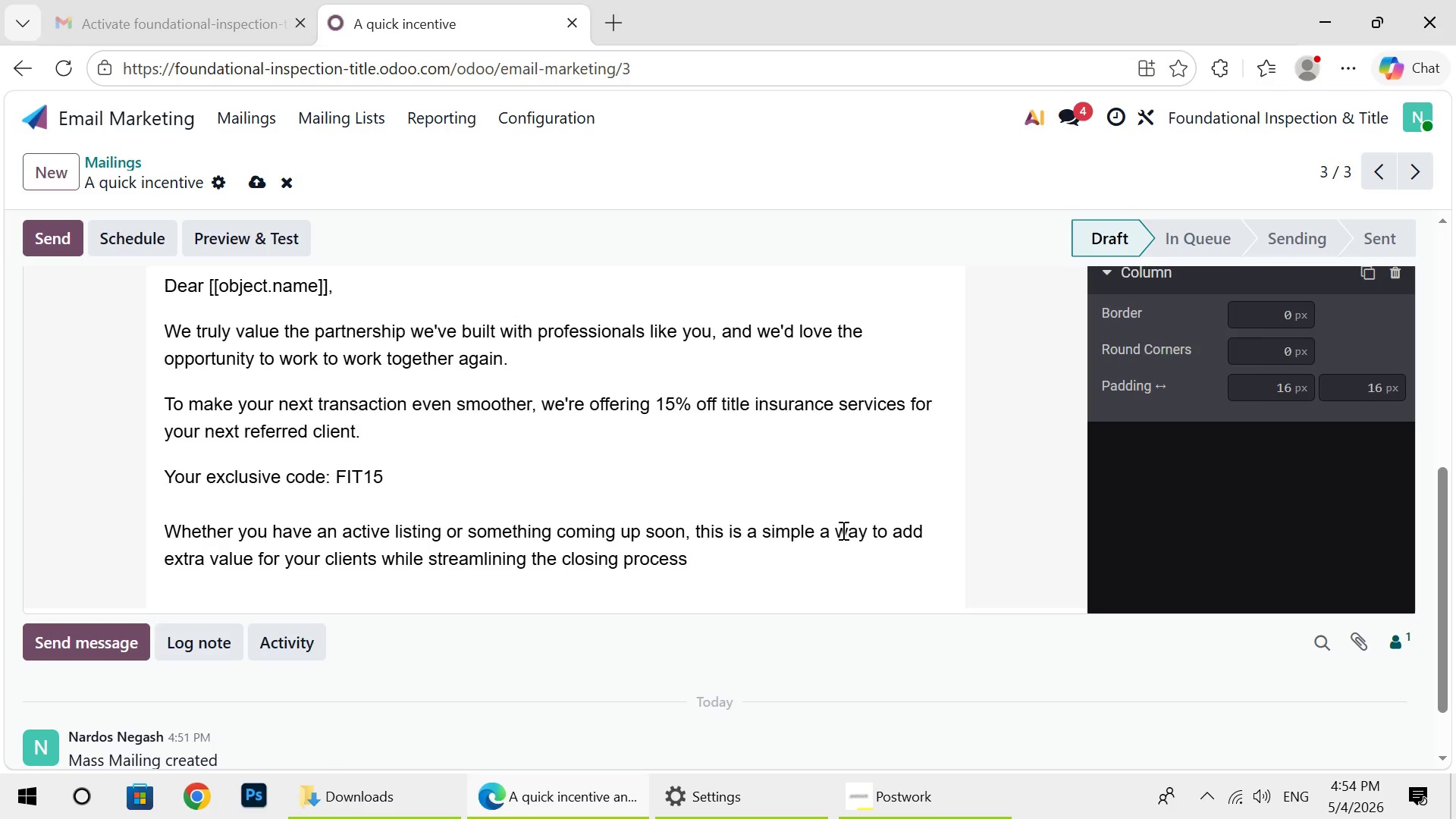 
key(Period)
 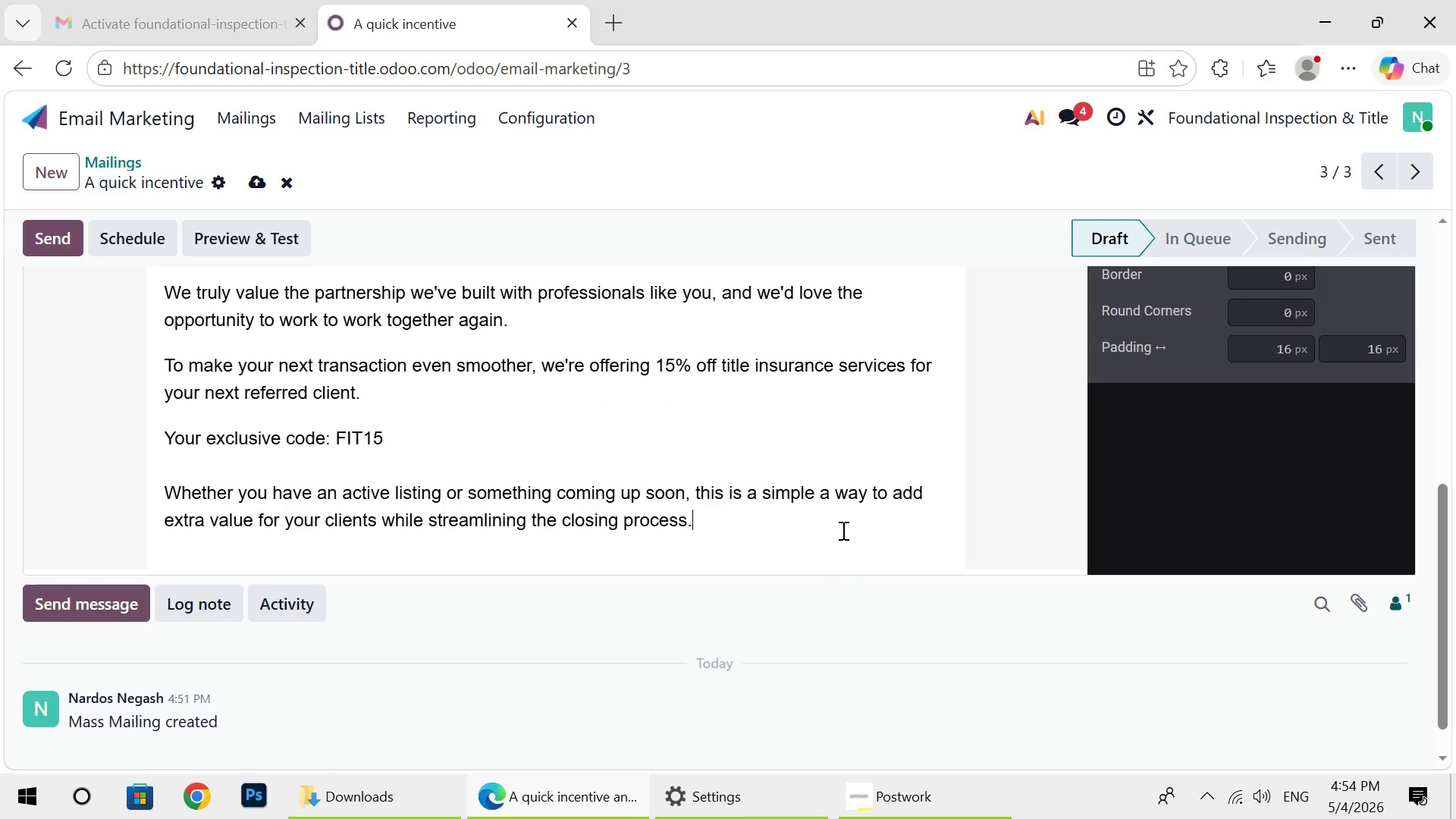 
wait(10.47)
 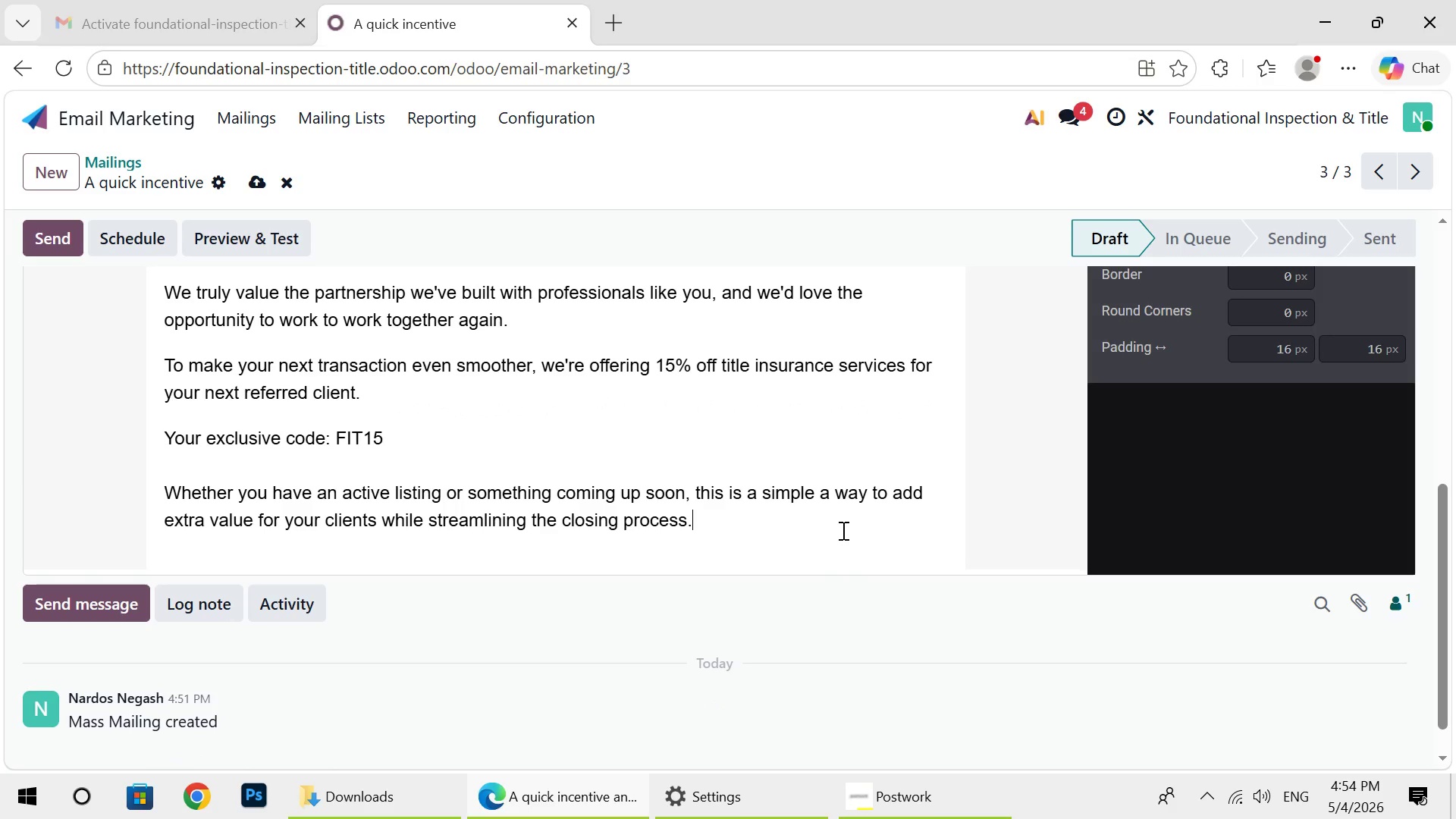 
key(ArrowLeft)
 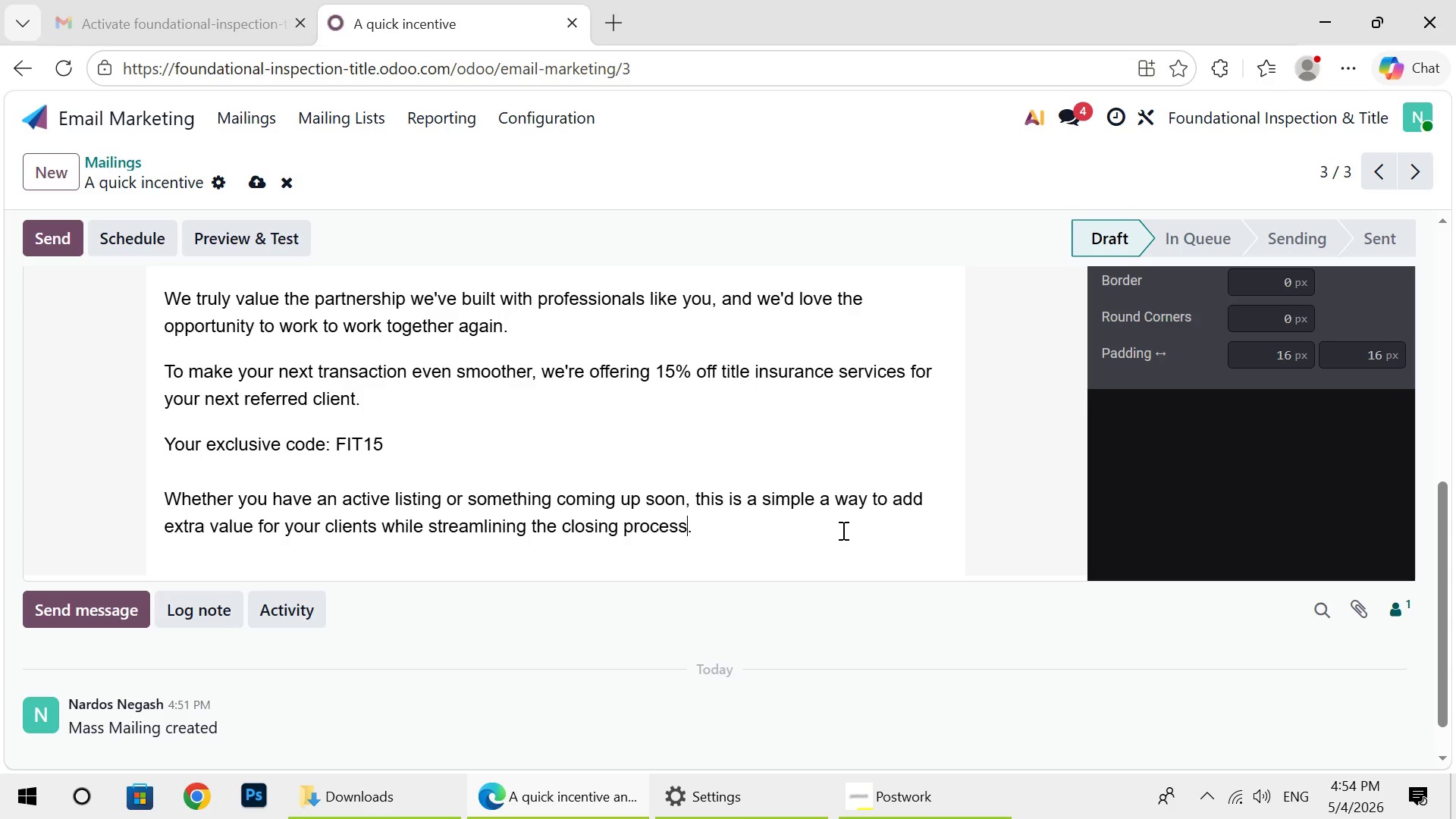 
key(ArrowRight)
 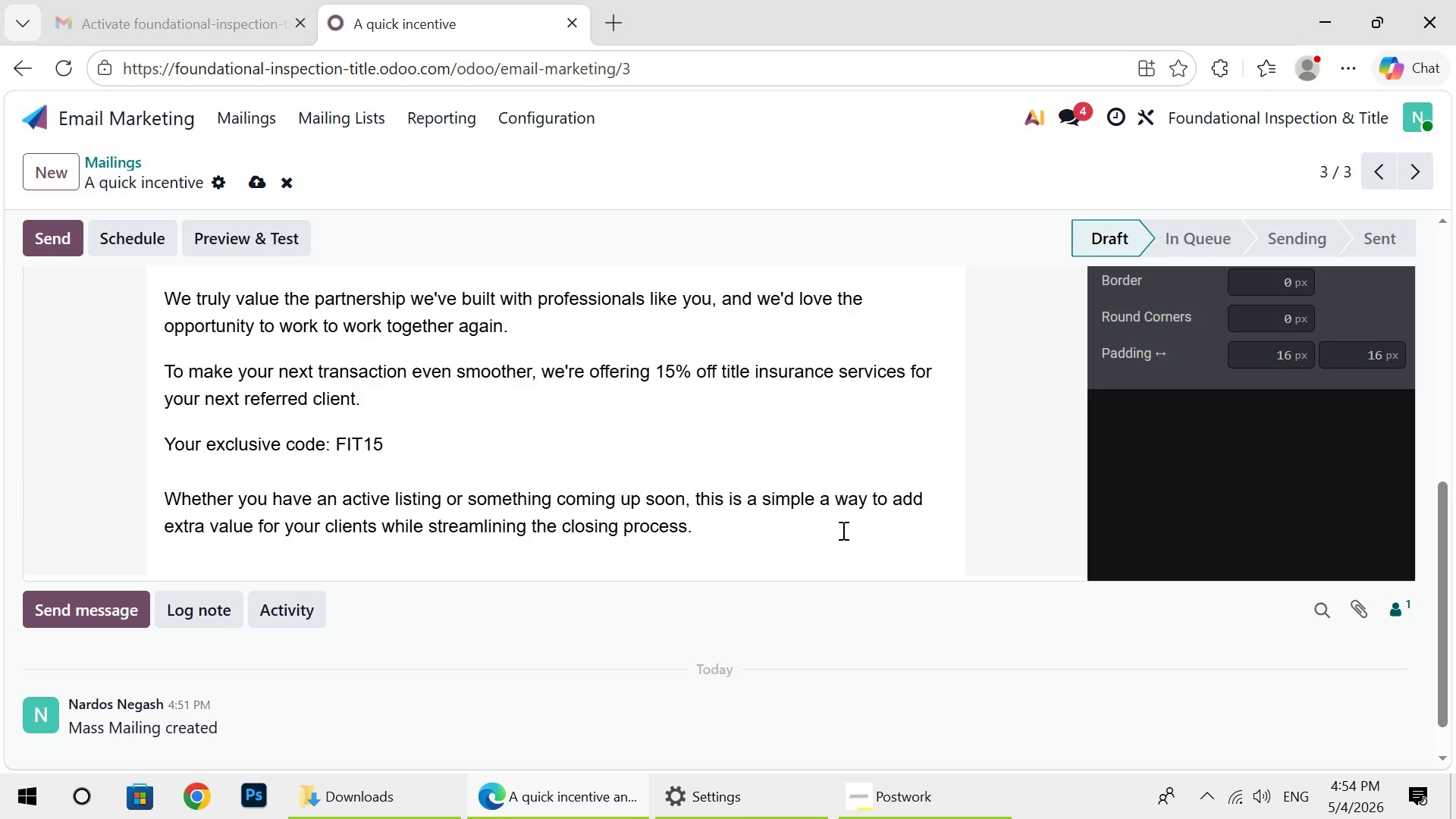 
key(Enter)
 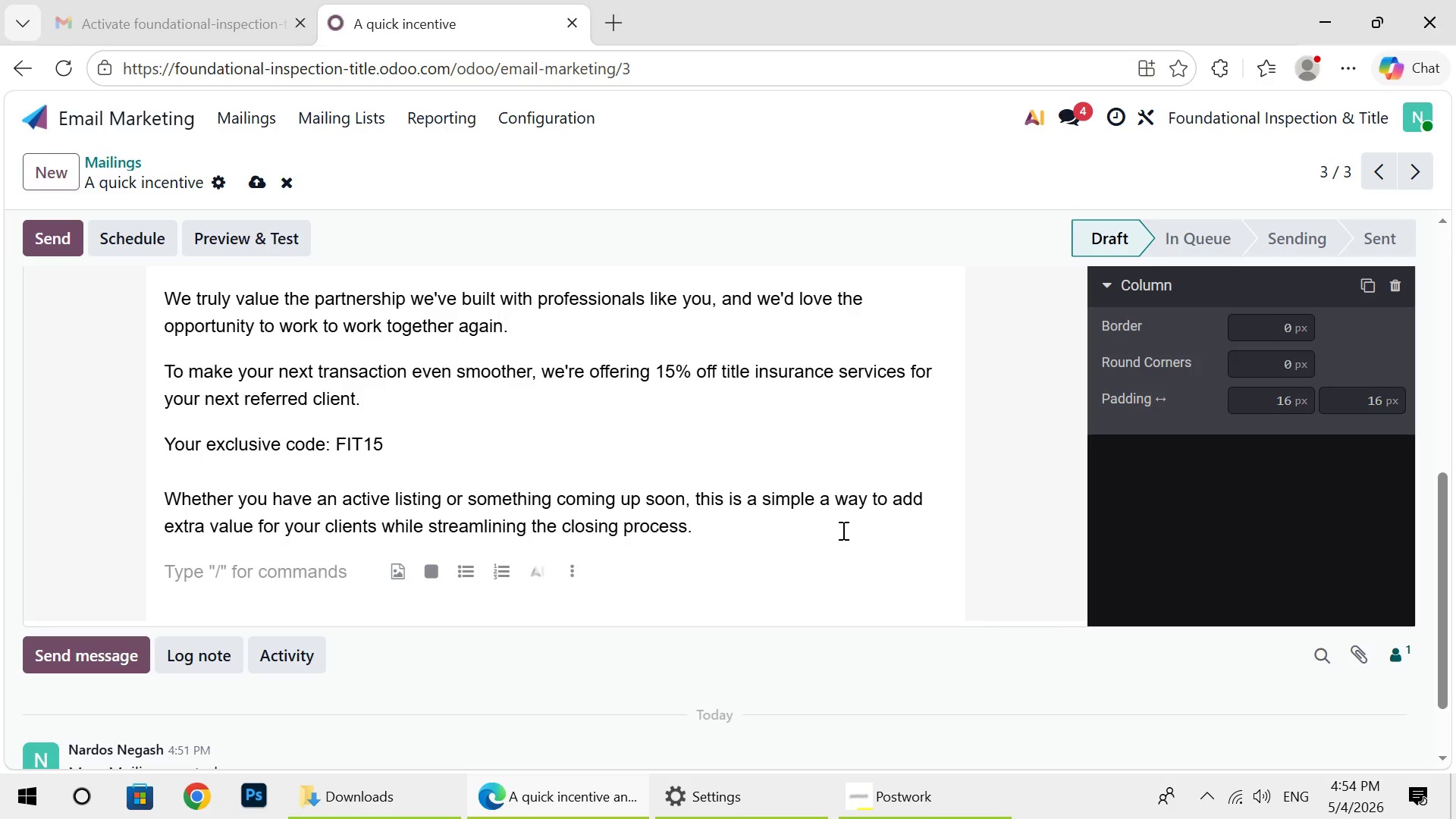 
wait(6.59)
 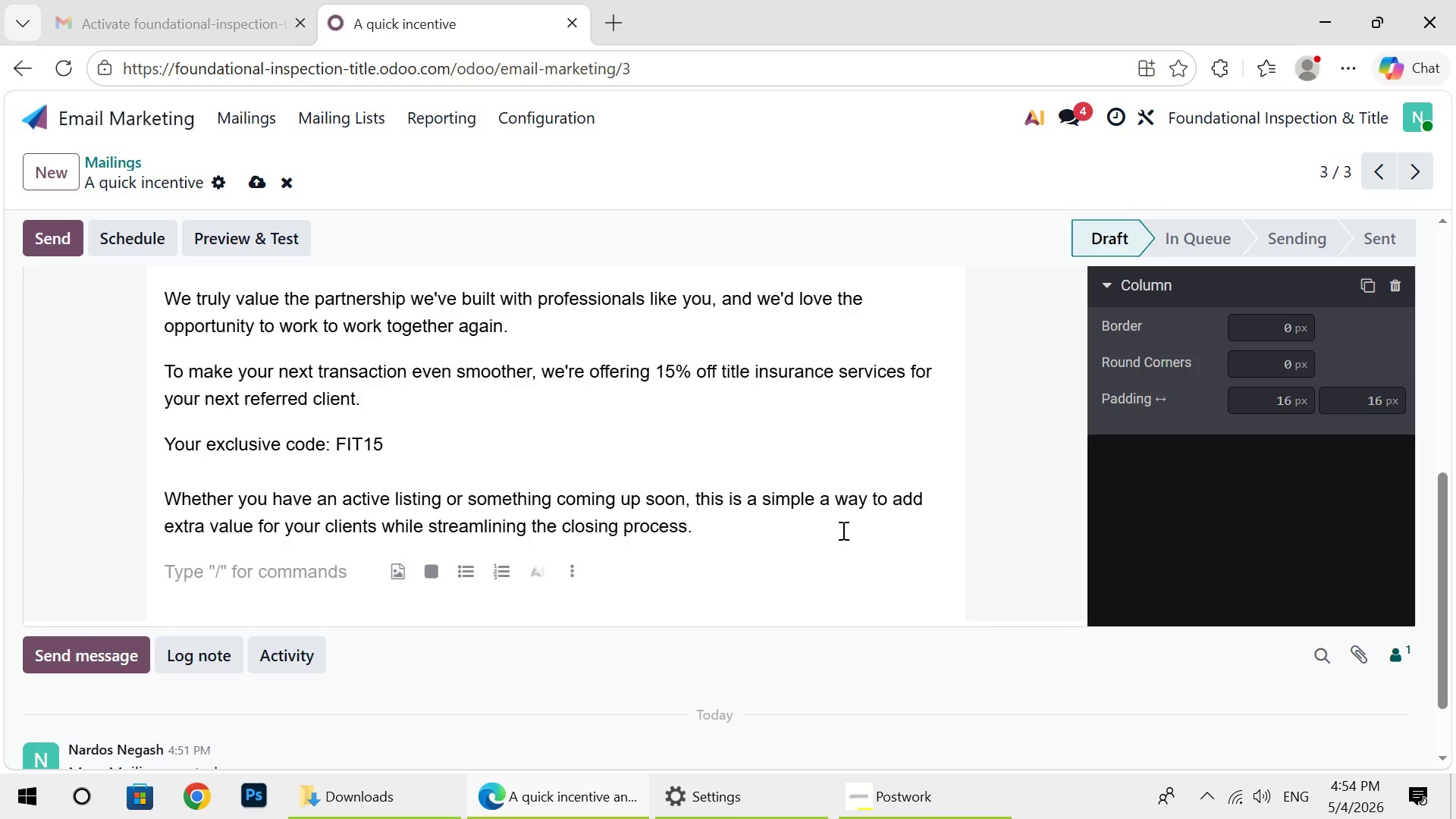 
type(We noticed your last re)
 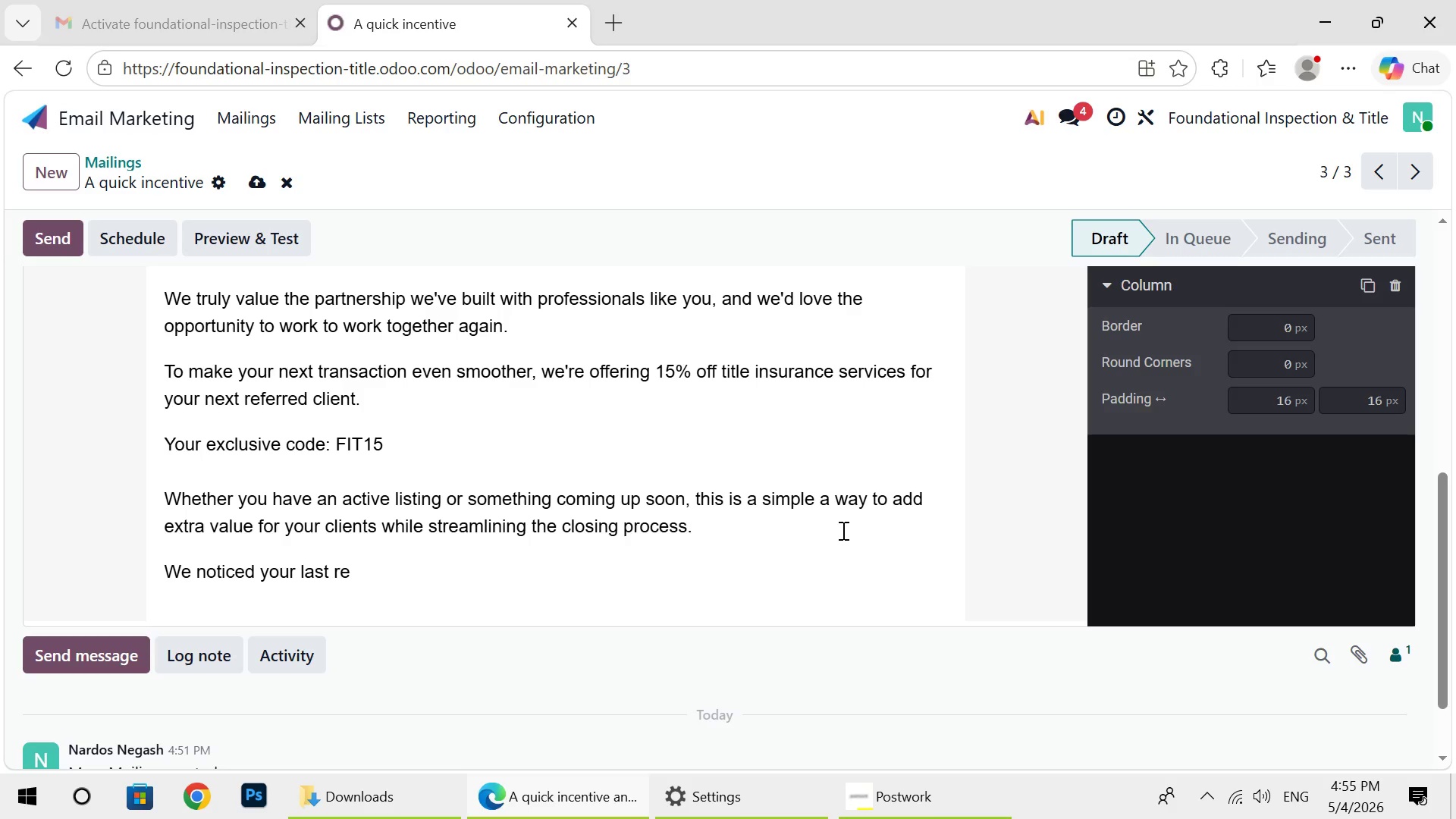 
key(F)
 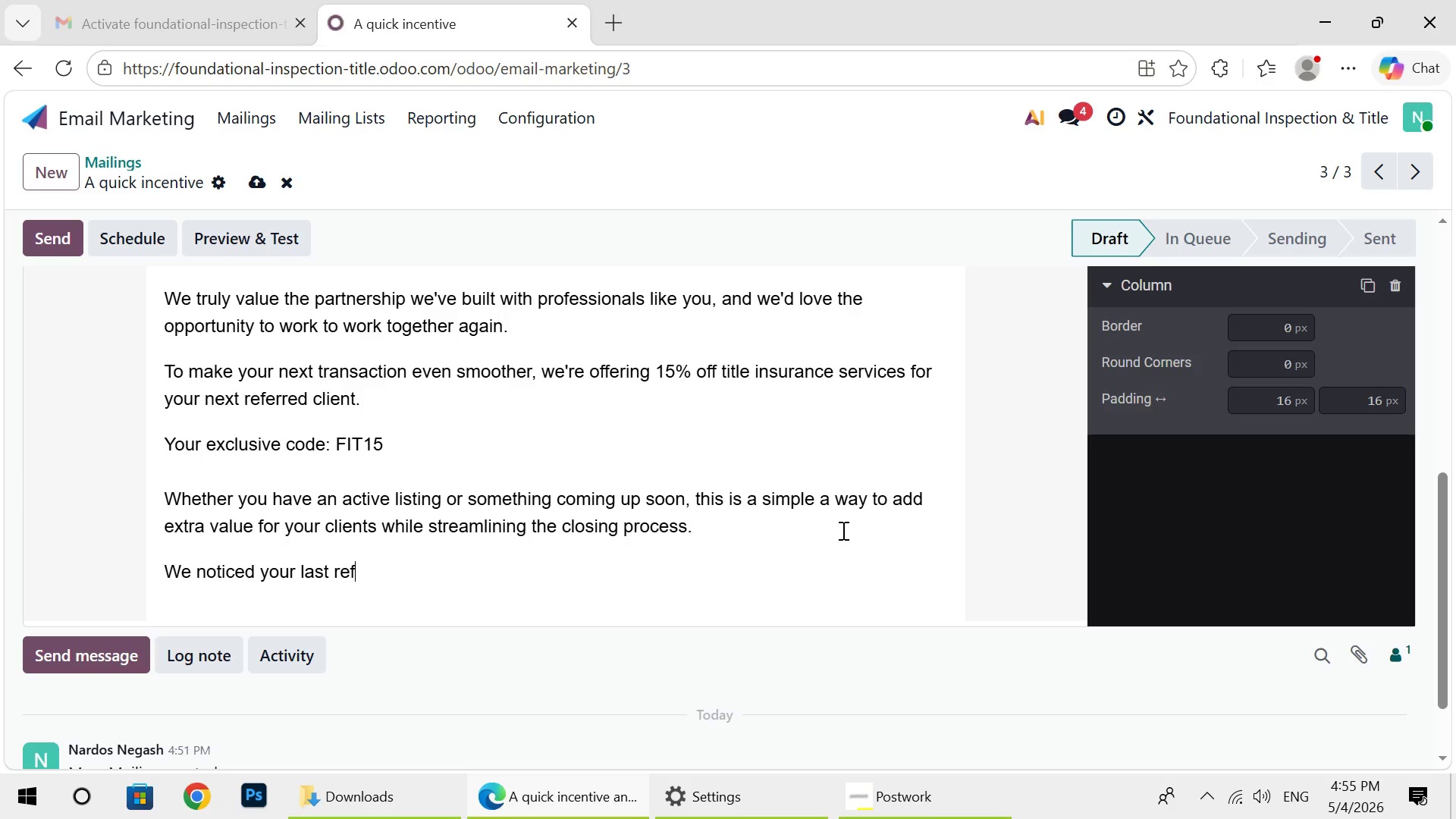 
type(erral was on [[object)
 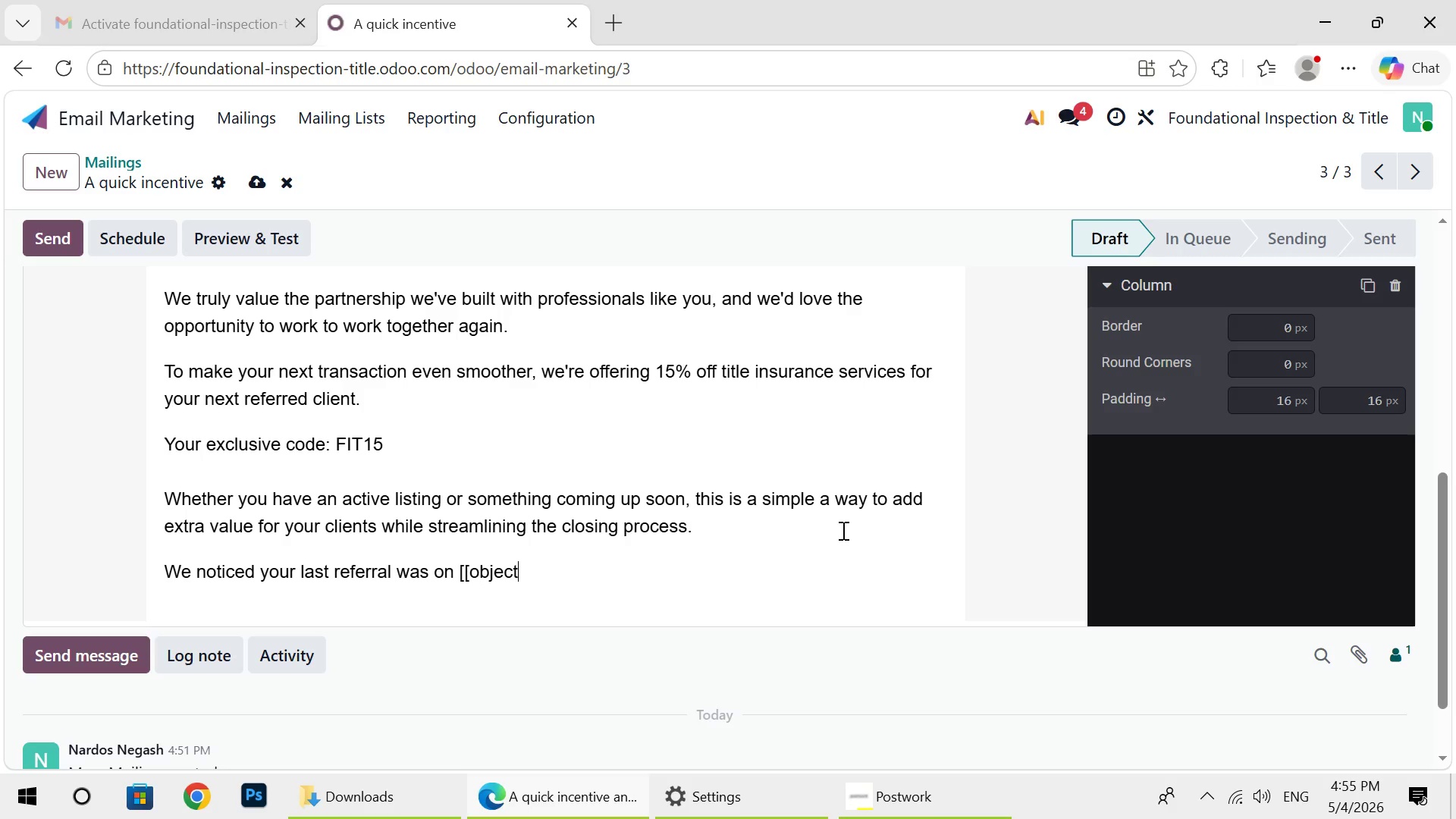 
type(.x_last)
 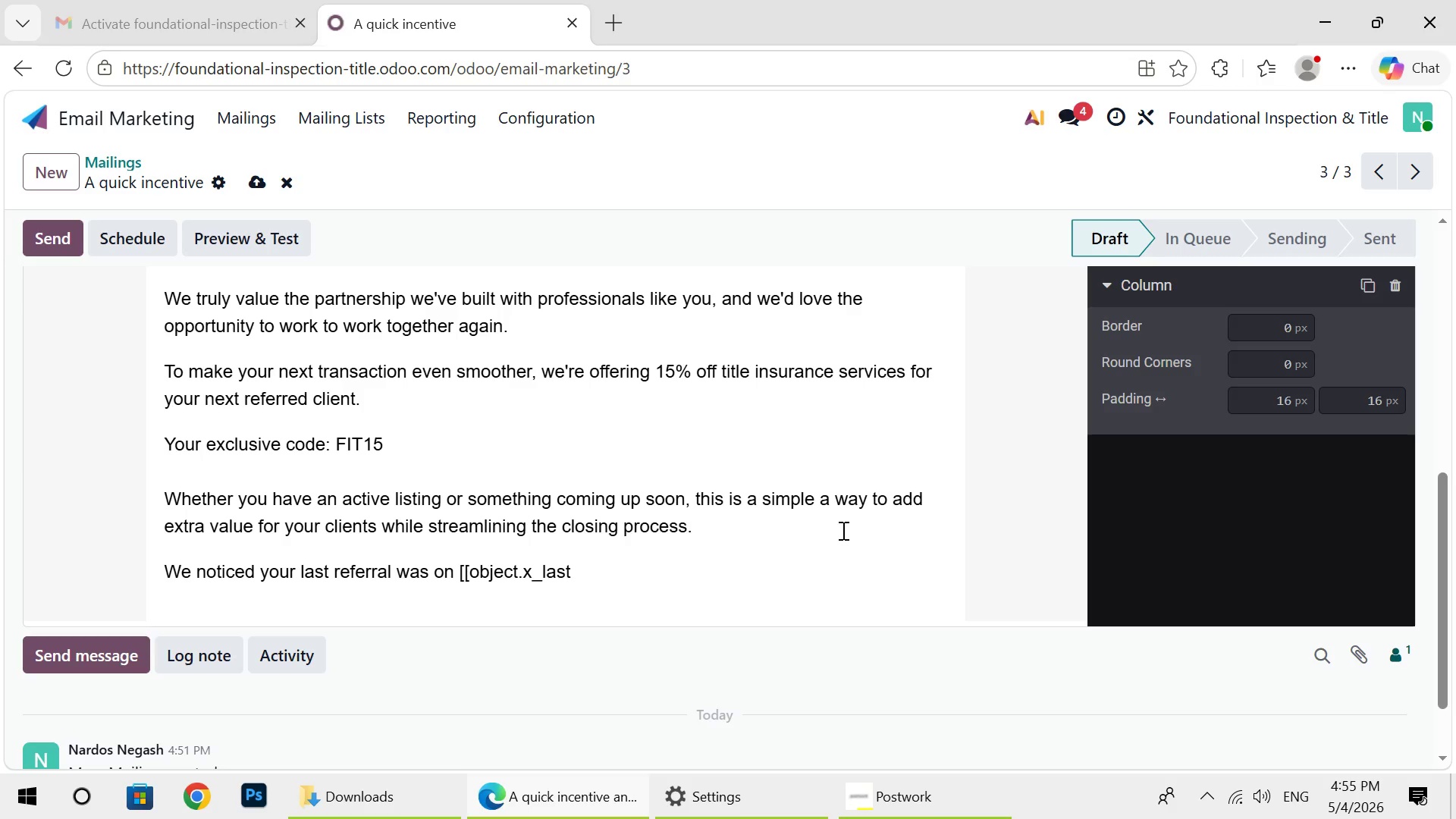 
type(_referral_date]])
 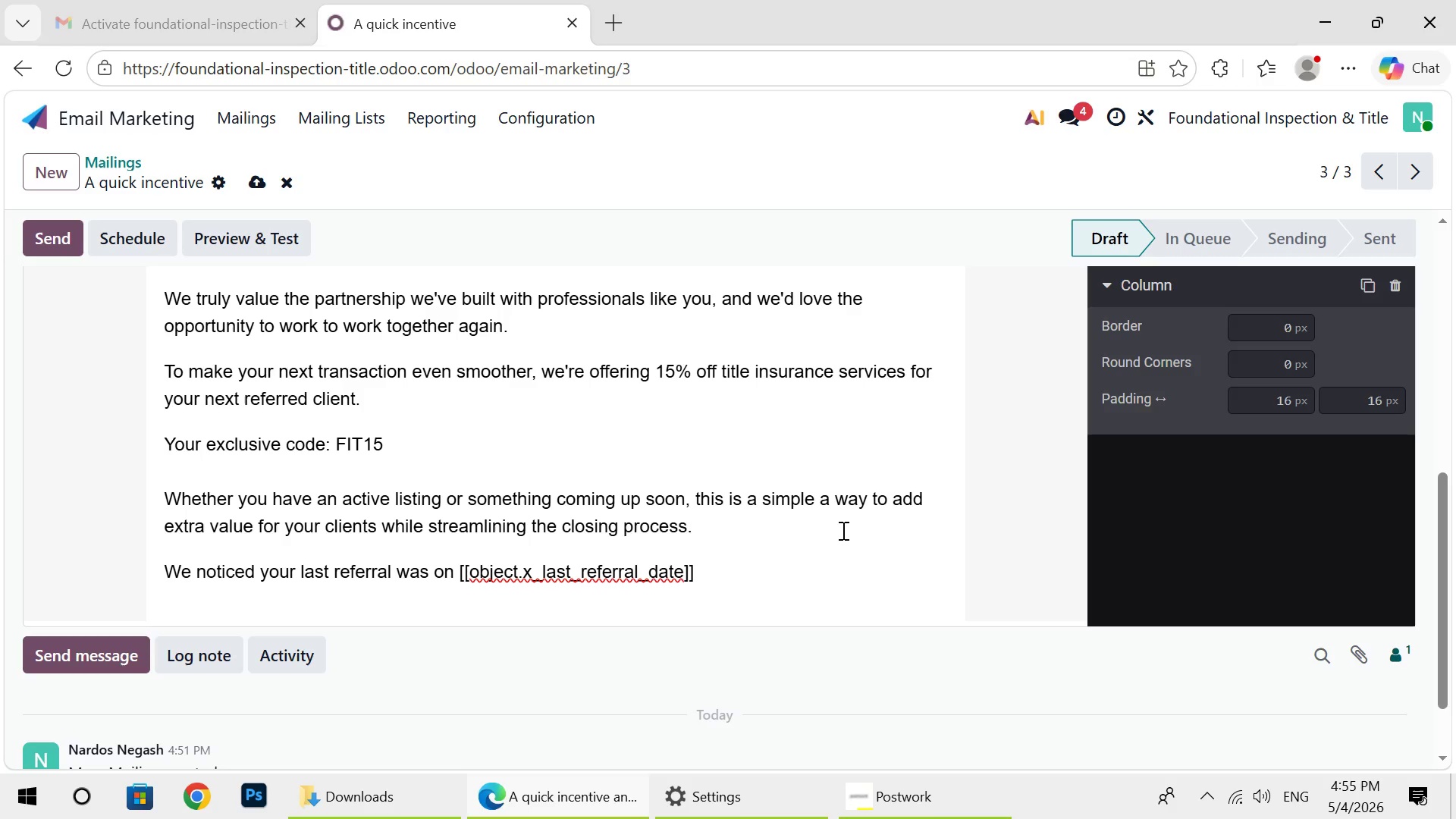 
type(, and we[)
key(Backspace)
type('d)
 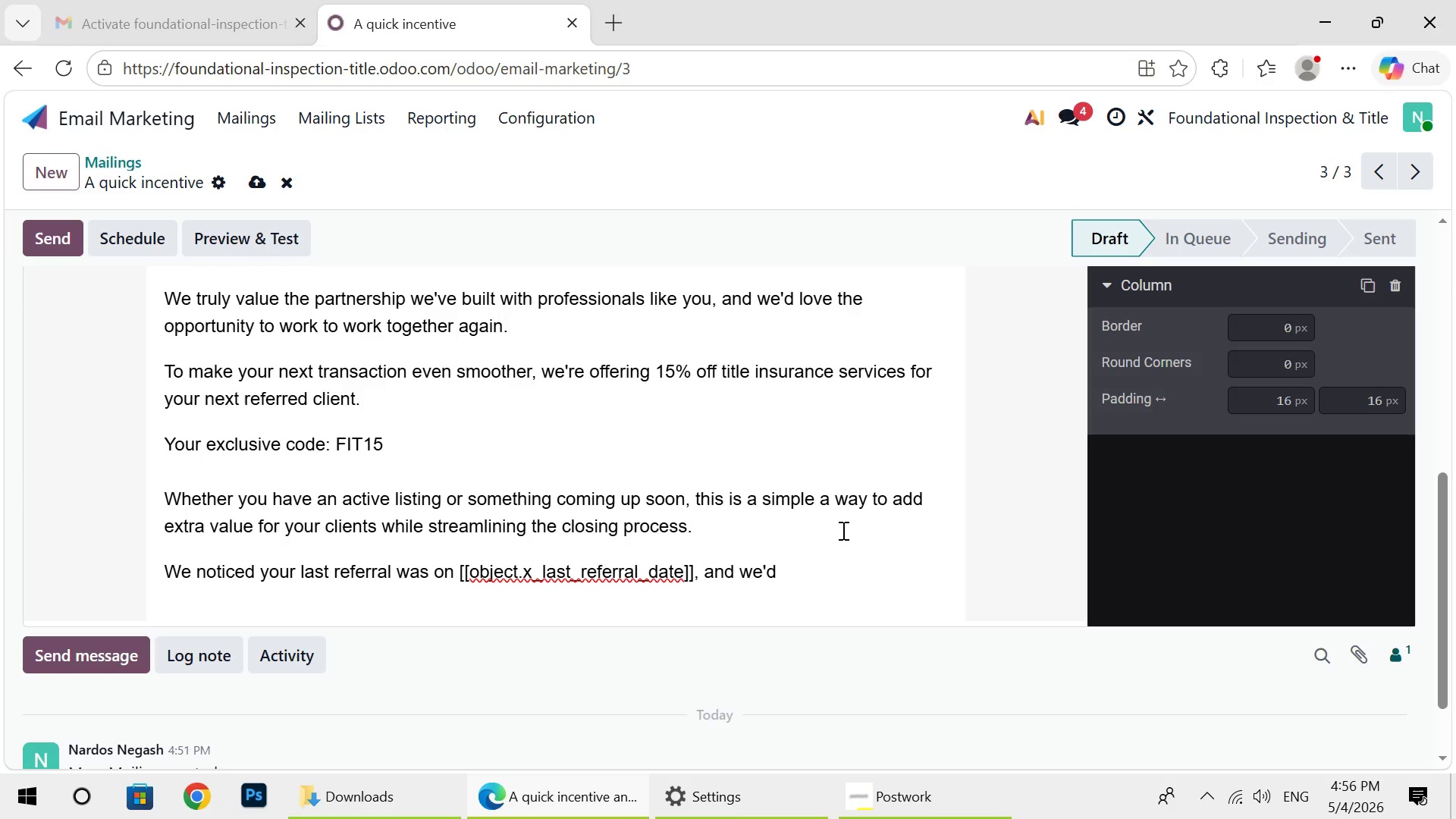 
wait(9.89)
 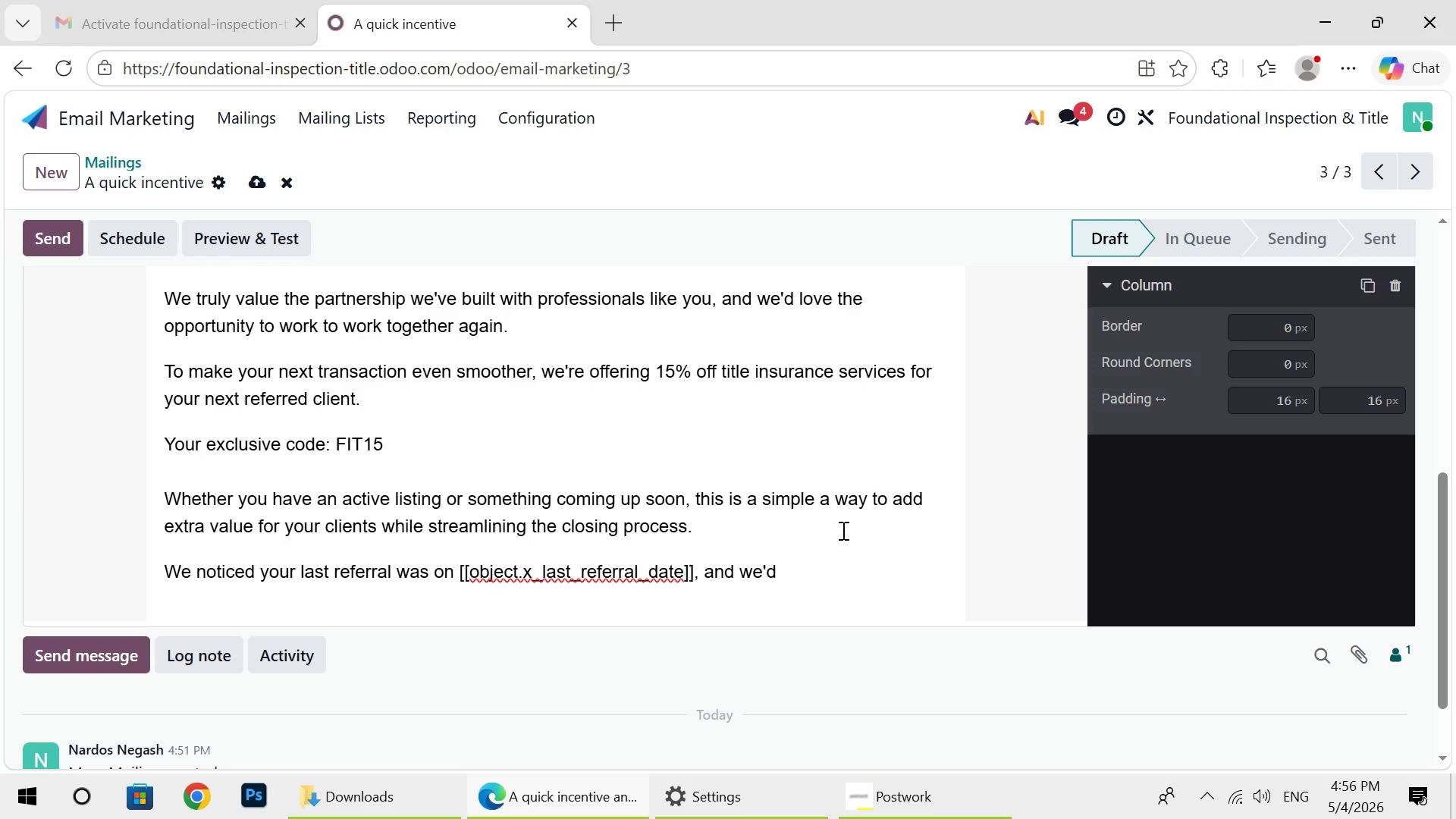 
type(be)
key(Backspace)
key(Backspace)
type( be)
 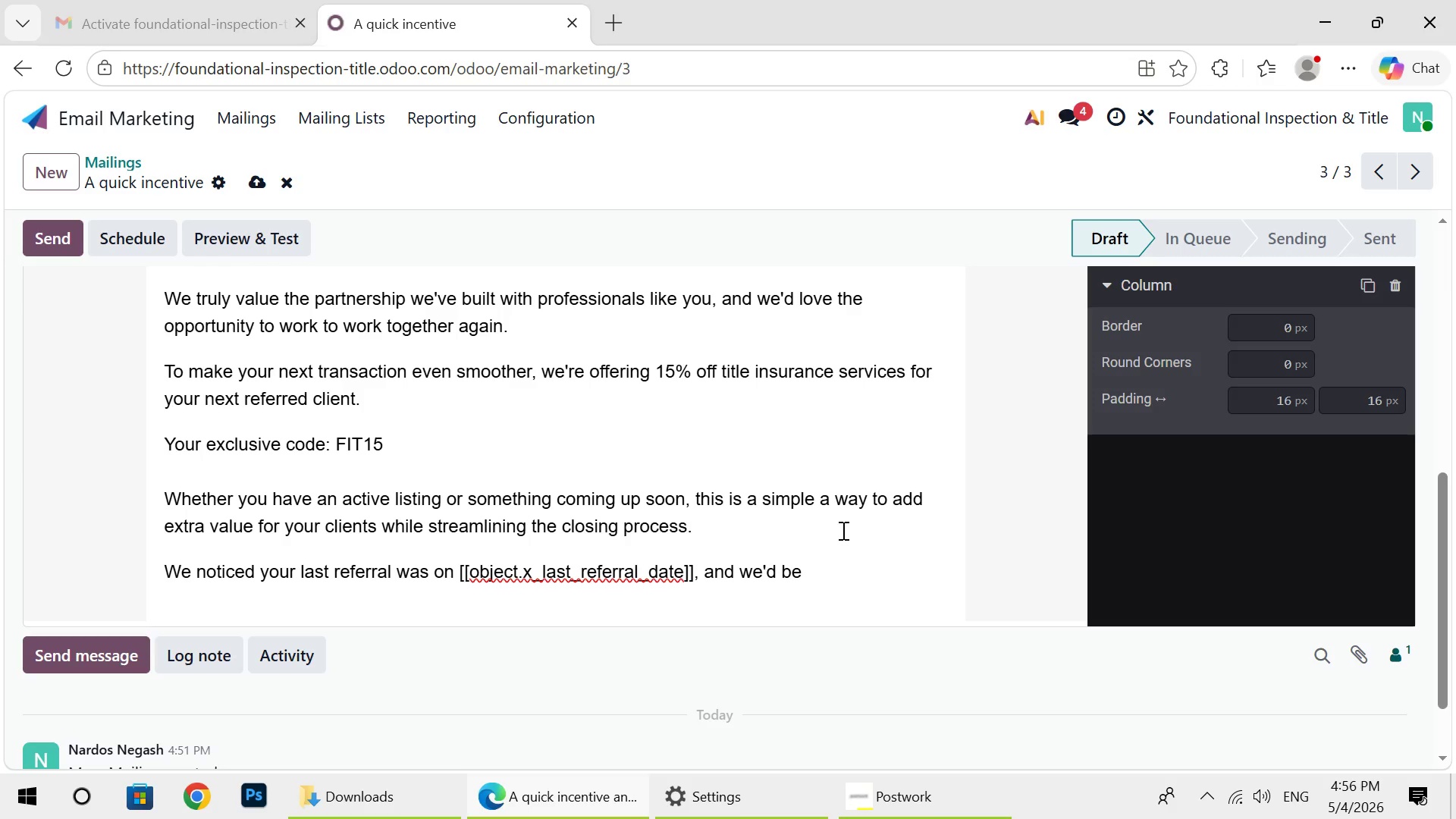 
type( glad to support you agau)
key(Backspace)
type(in)
 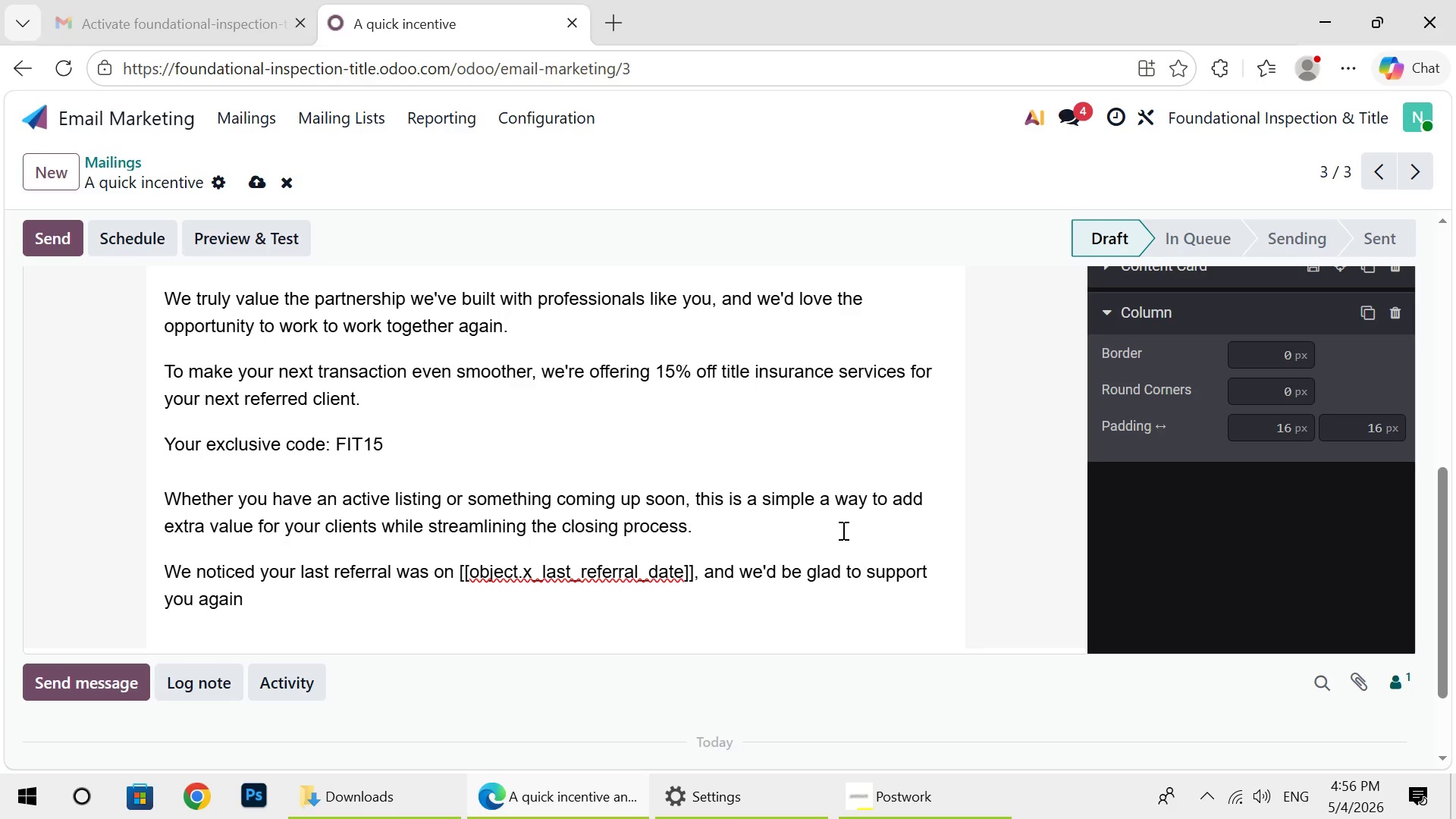 
key(Space)
 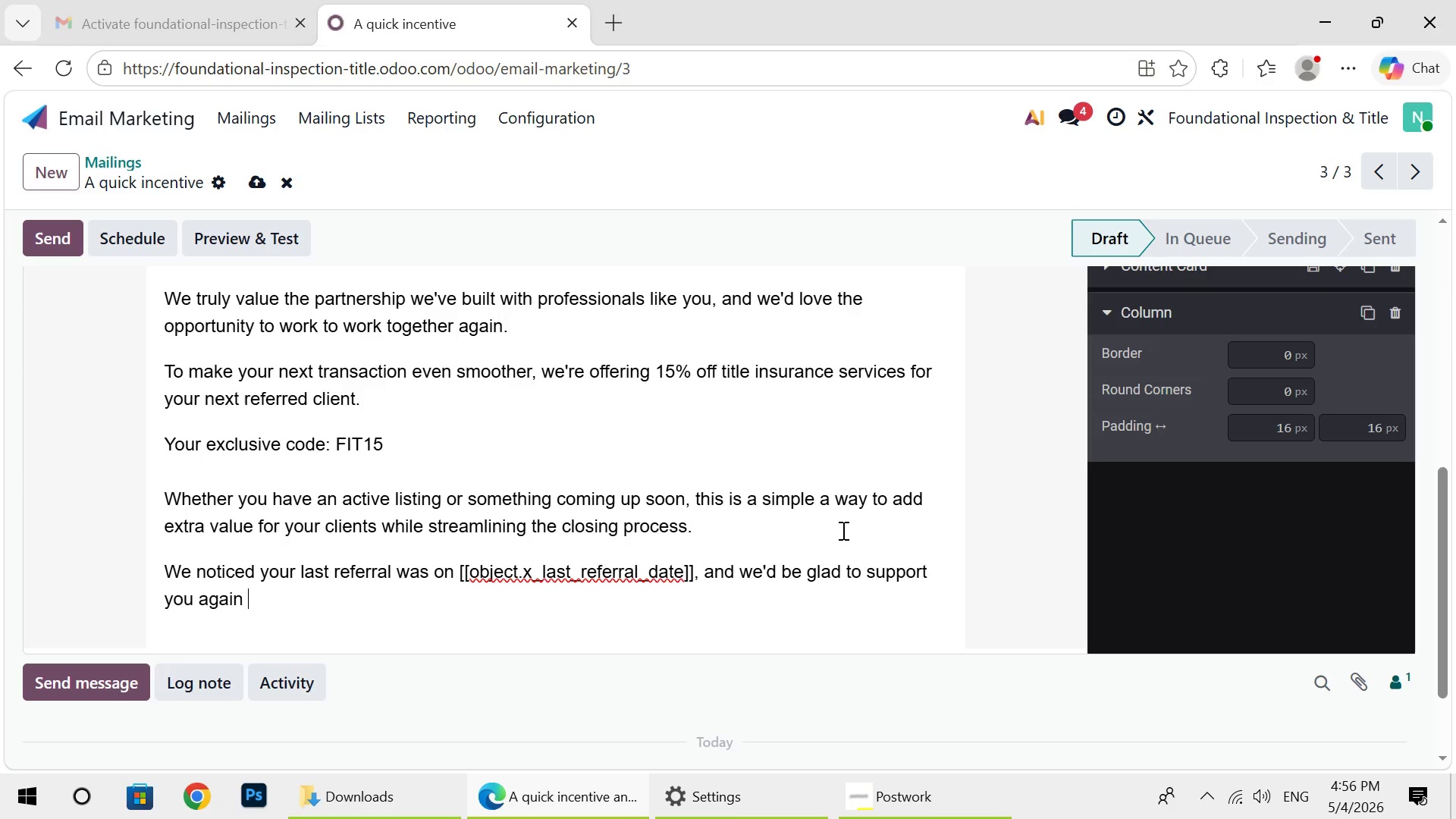 
wait(5.62)
 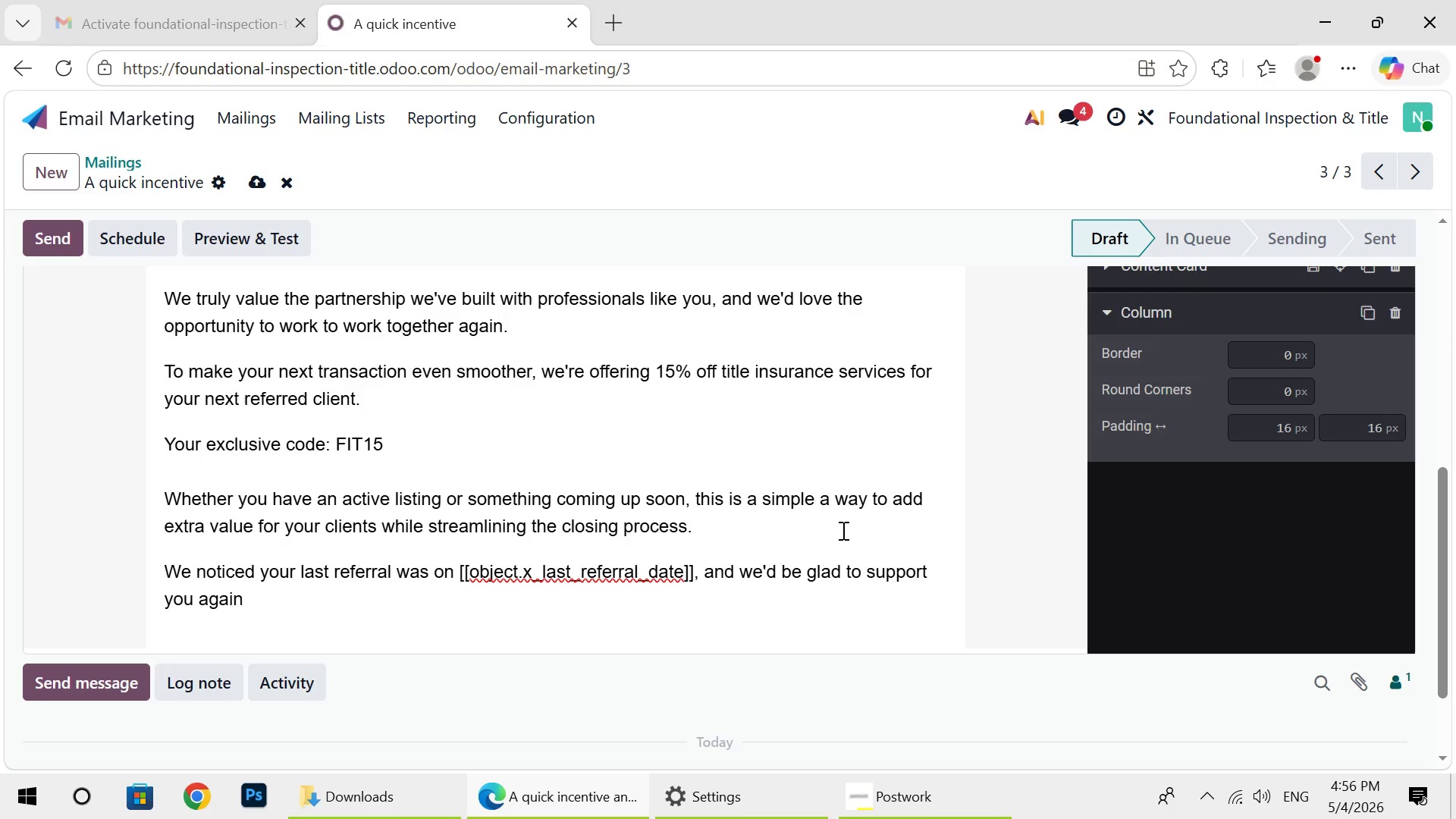 
type(whenever)
 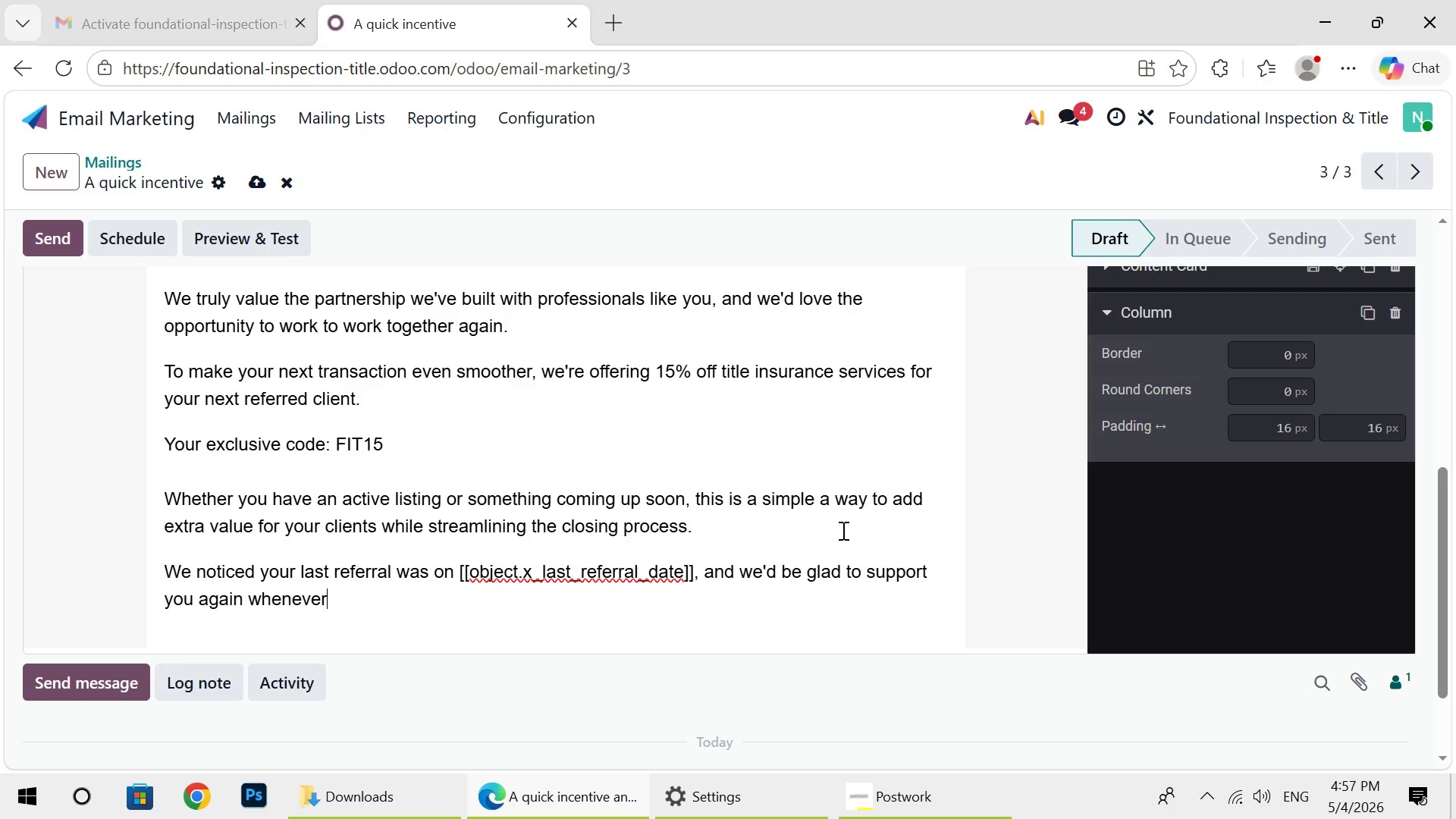 
wait(53.08)
 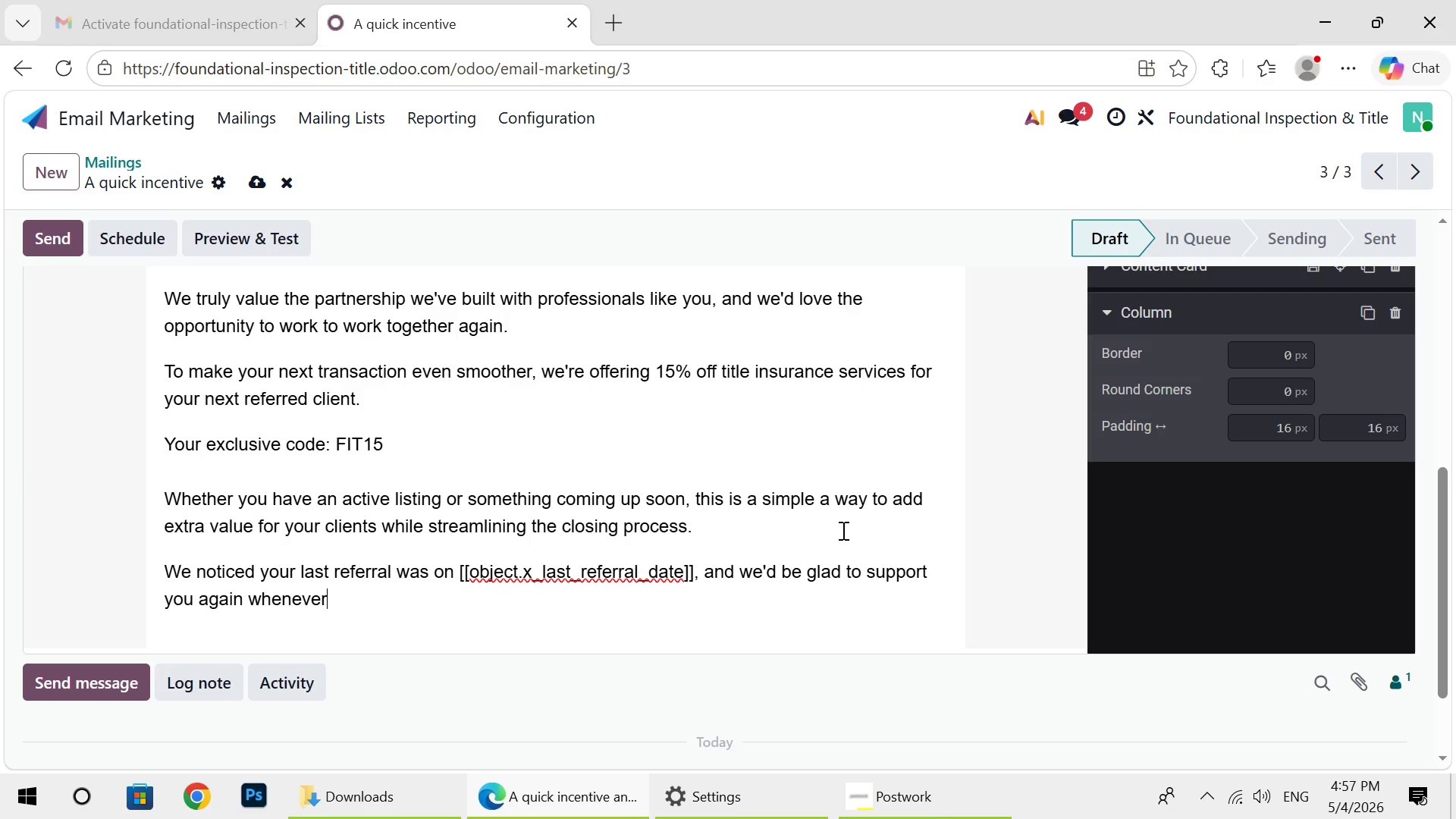 
type( the timing)
 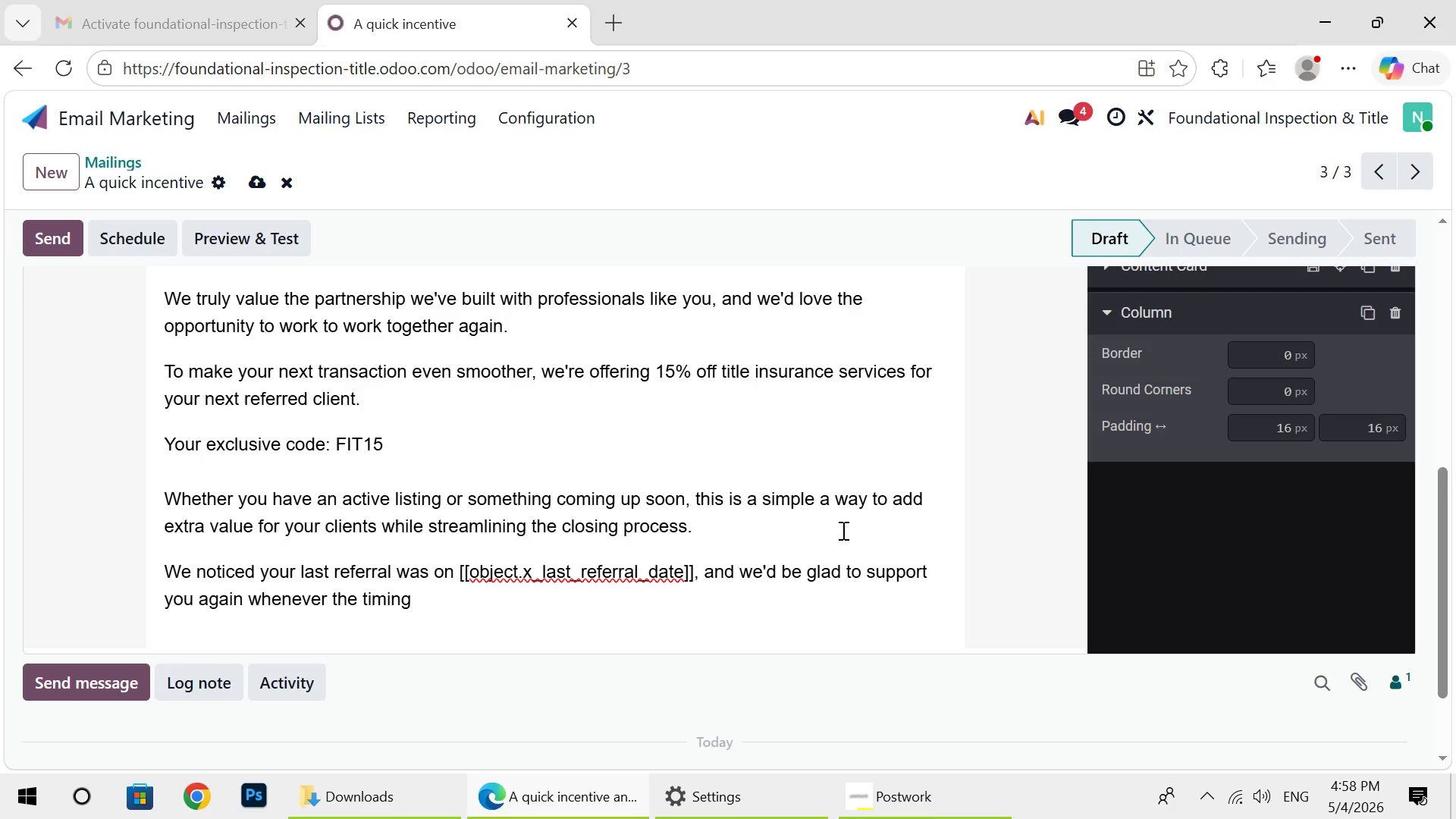 
type( is right)
 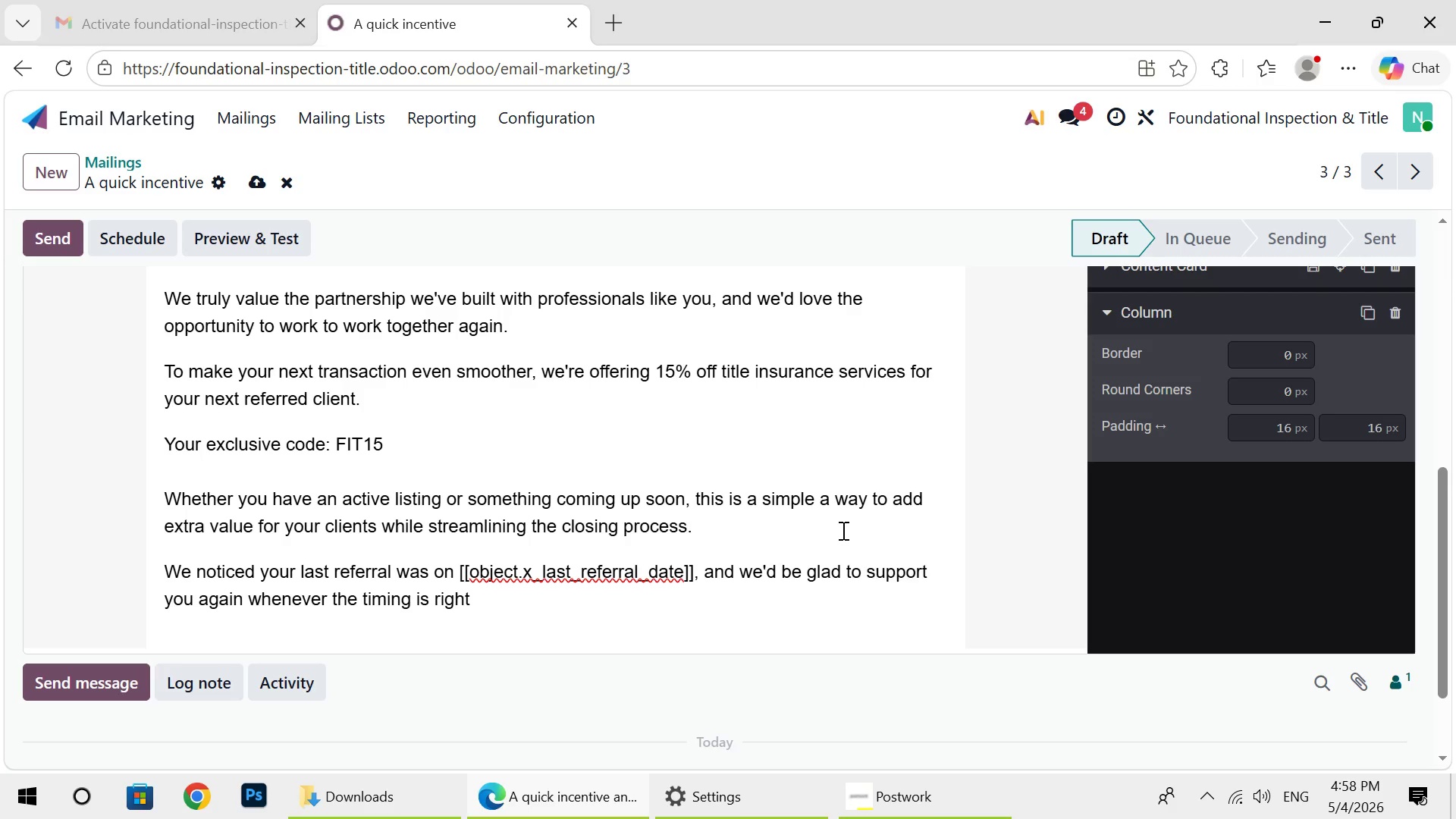 
key(Period)
 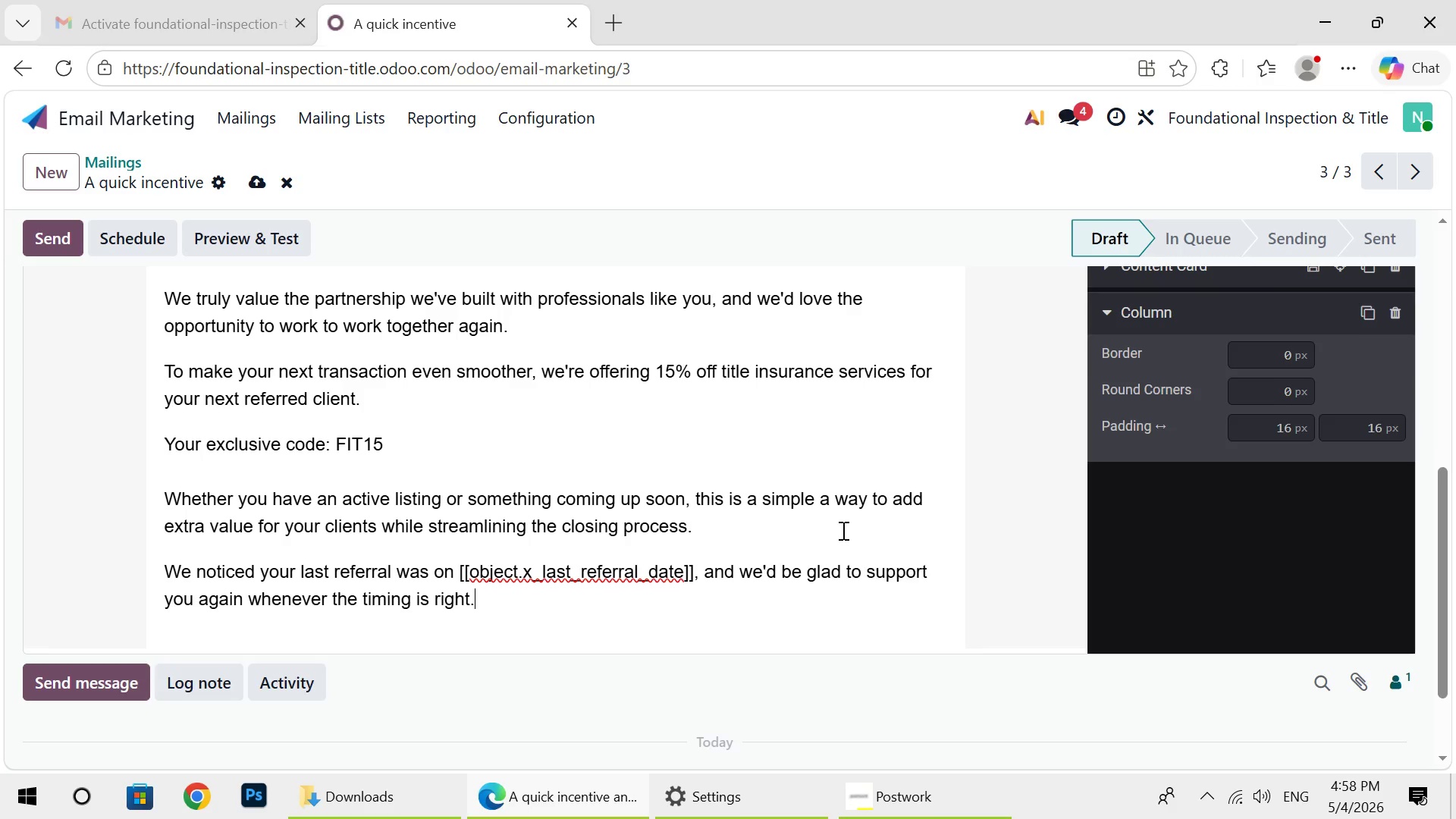 
key(Enter)
 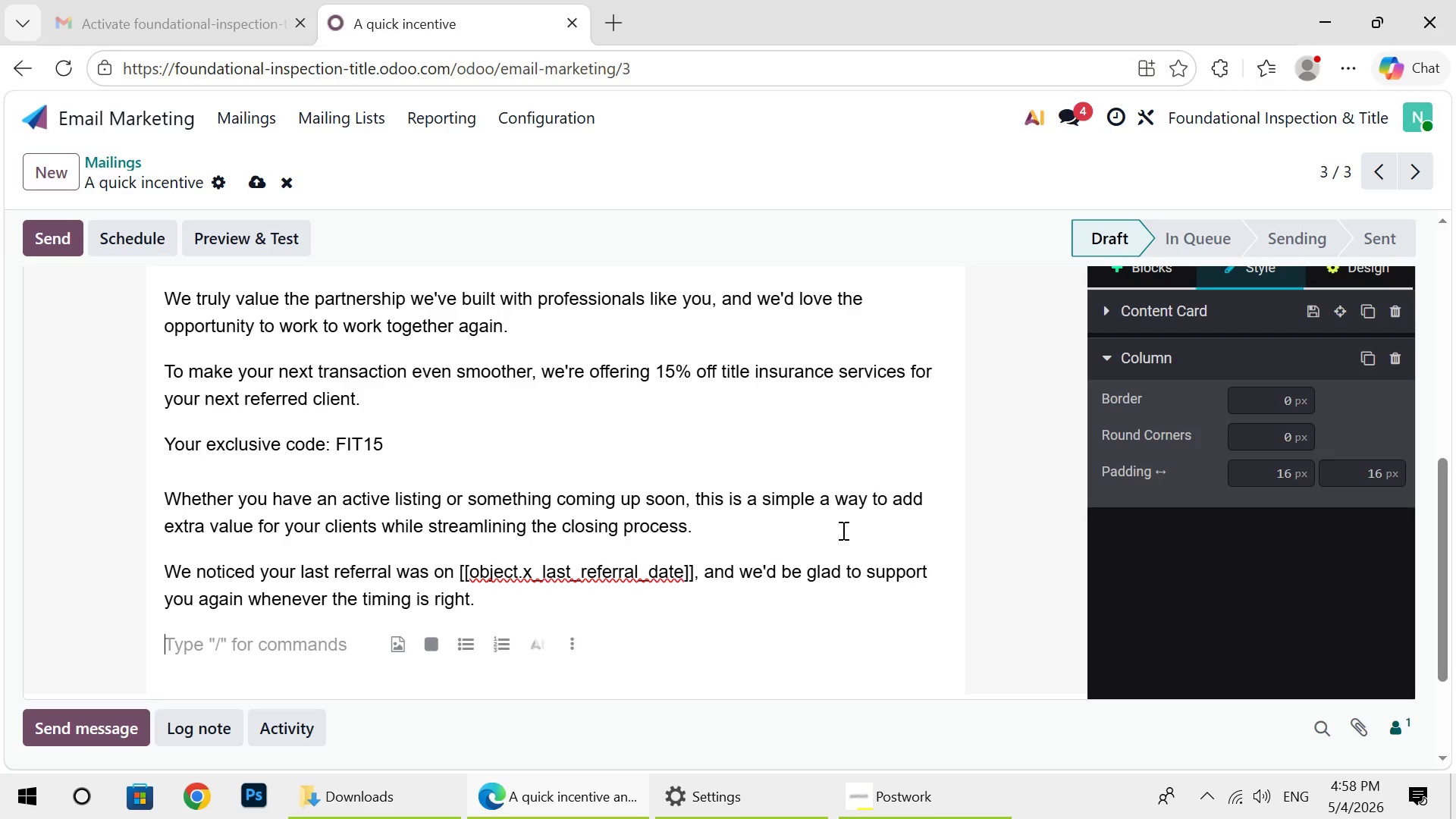 
wait(9.08)
 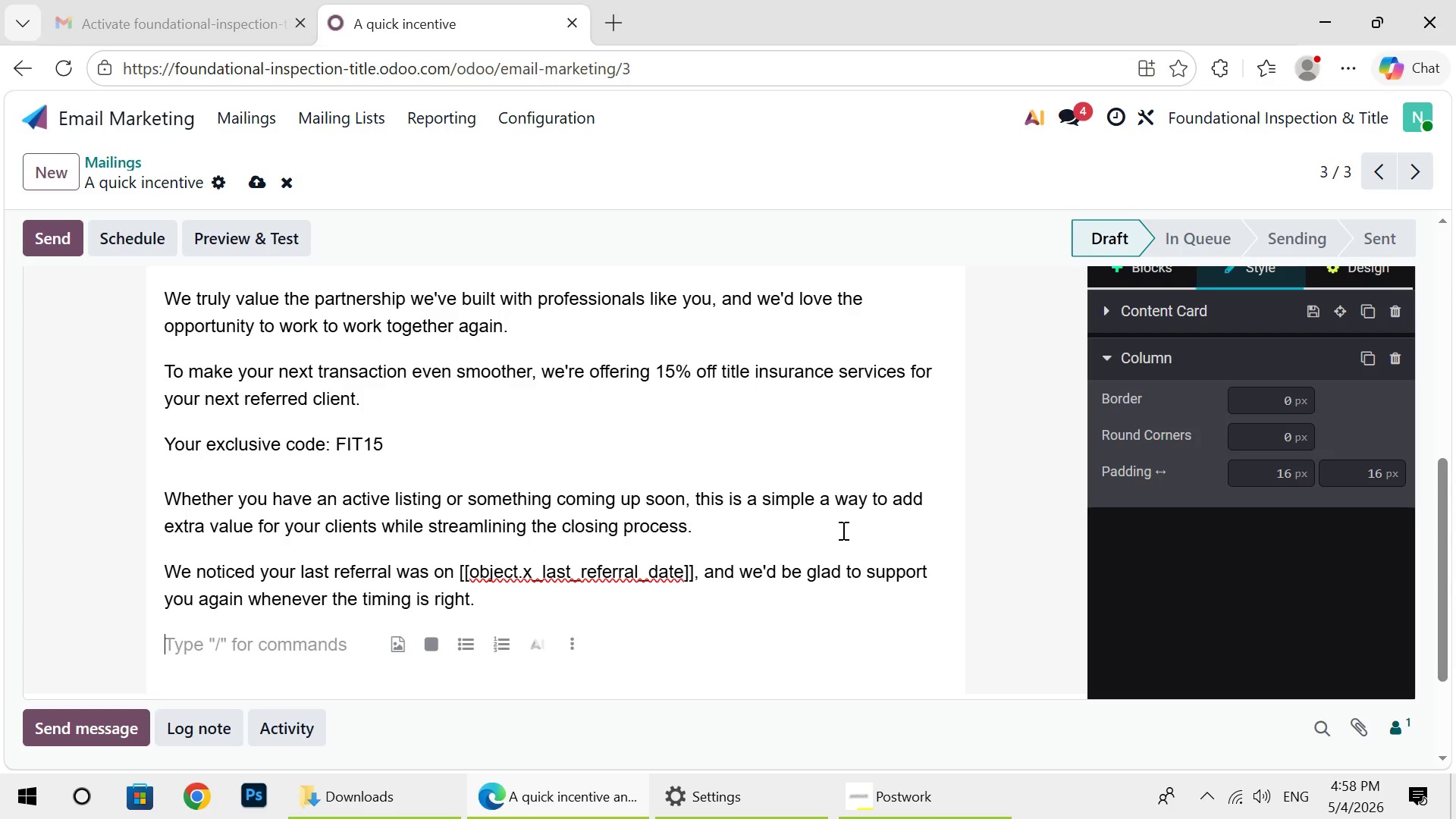 
type(If you'd like )
 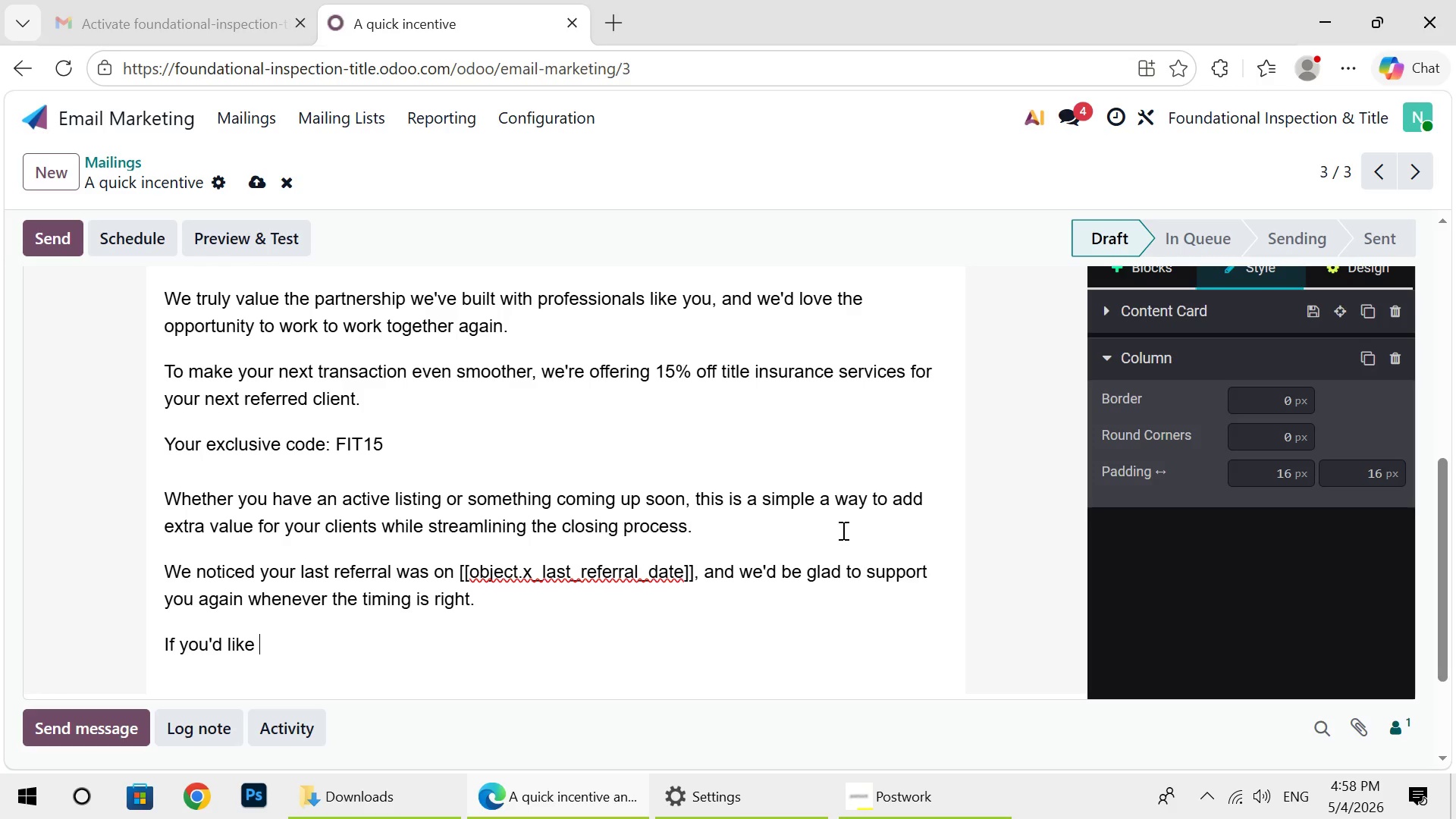 
wait(9.31)
 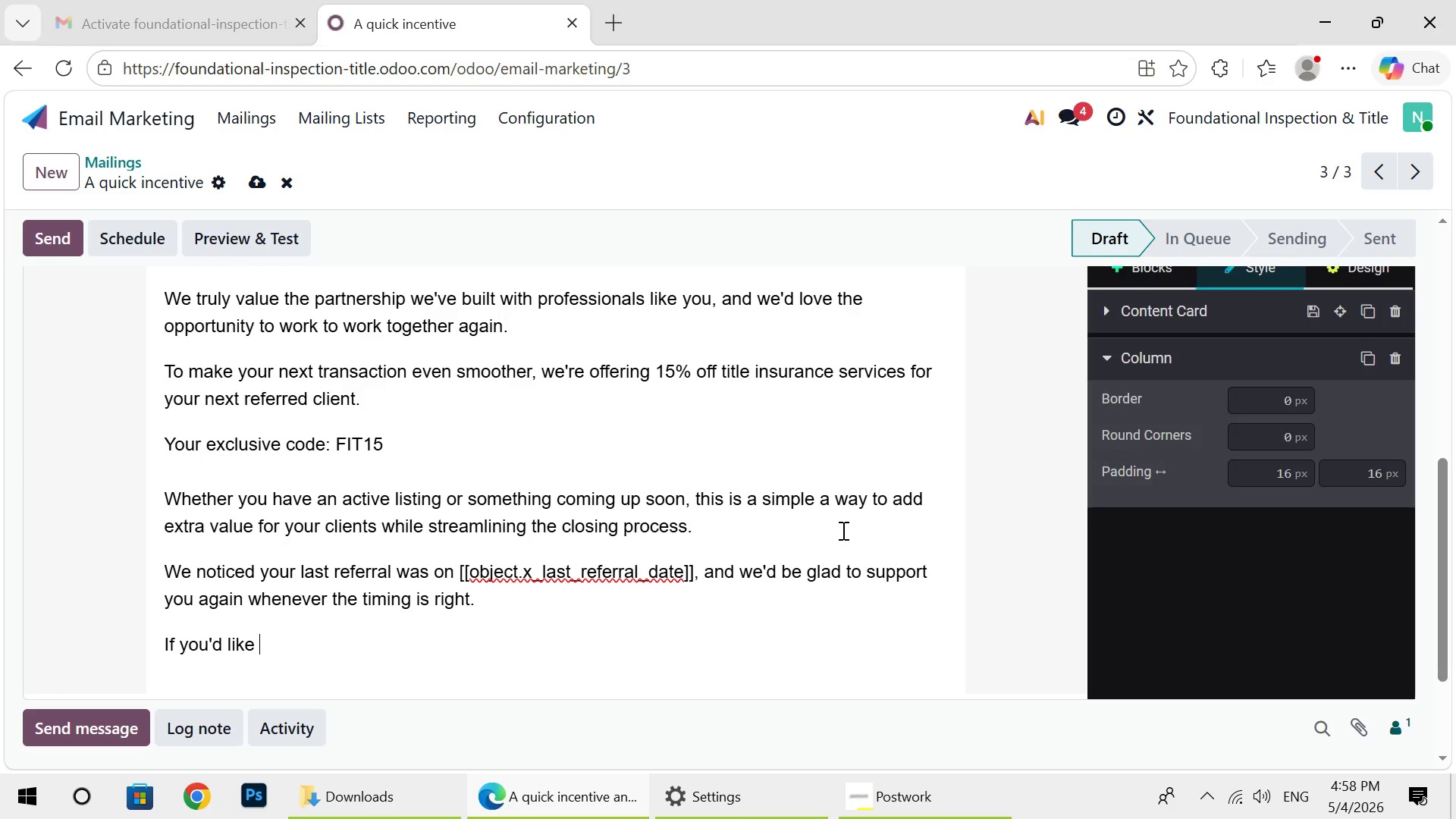 
type(us to )
 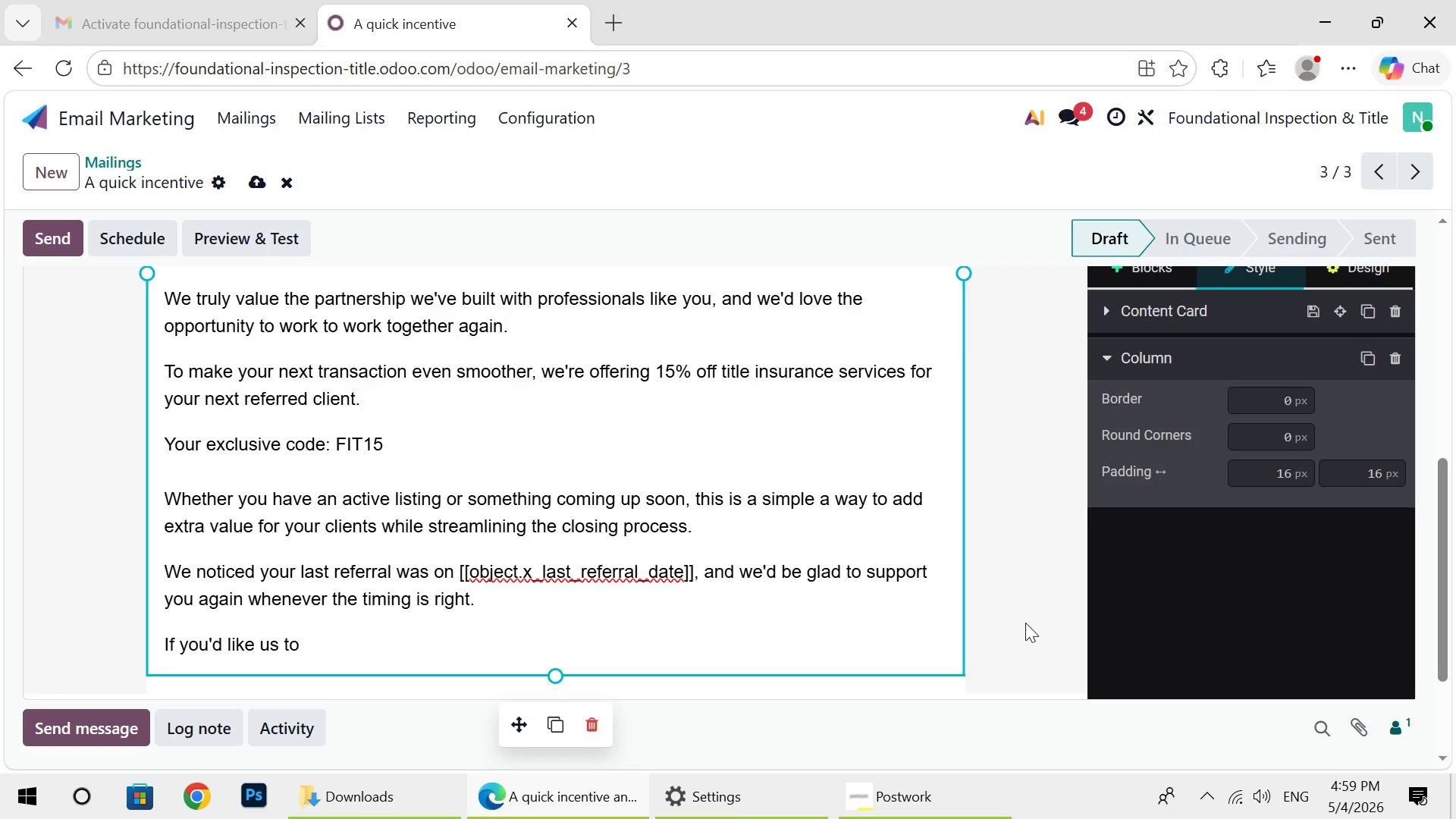 
wait(53.36)
 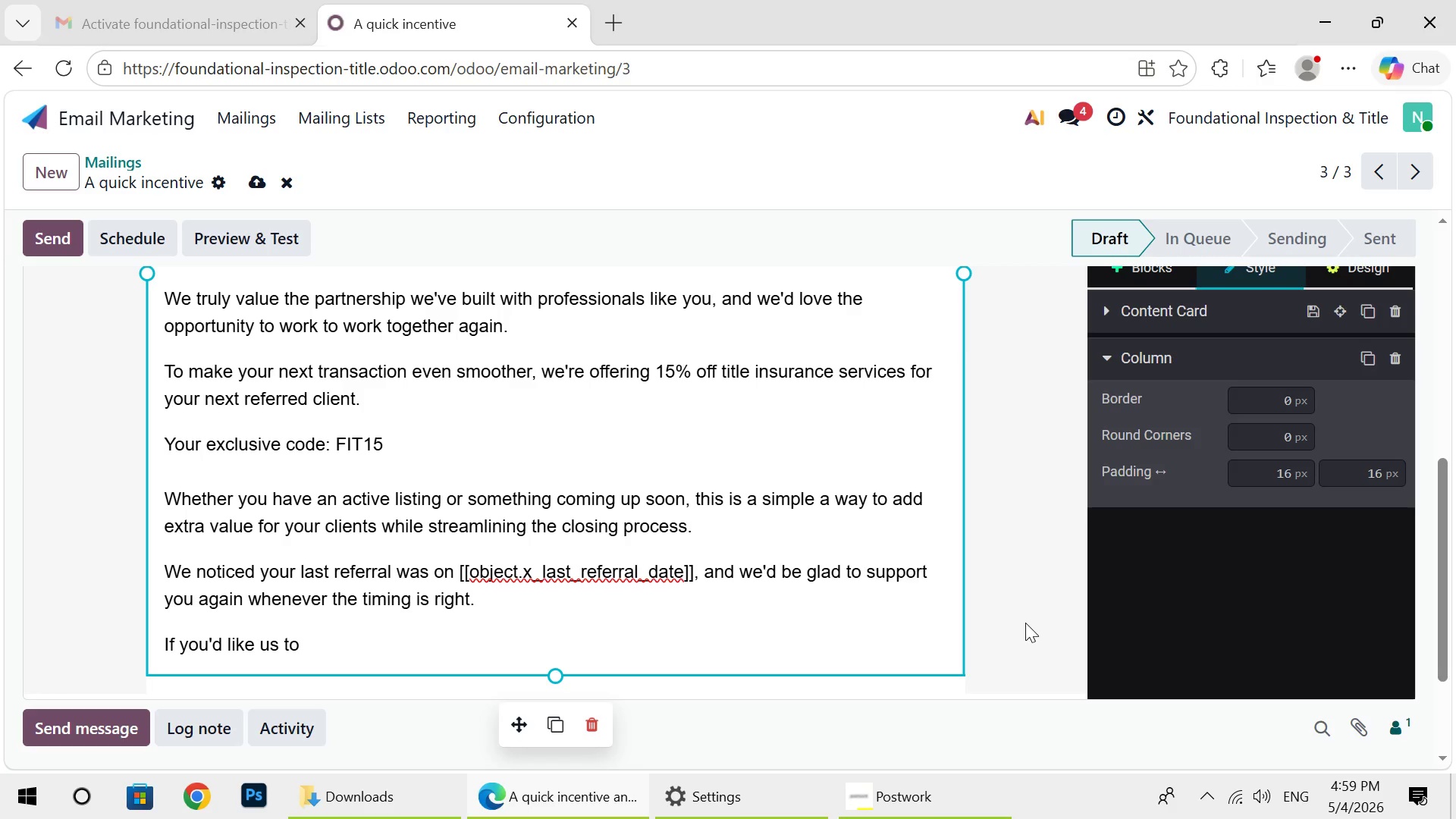 
type(coordinate )
 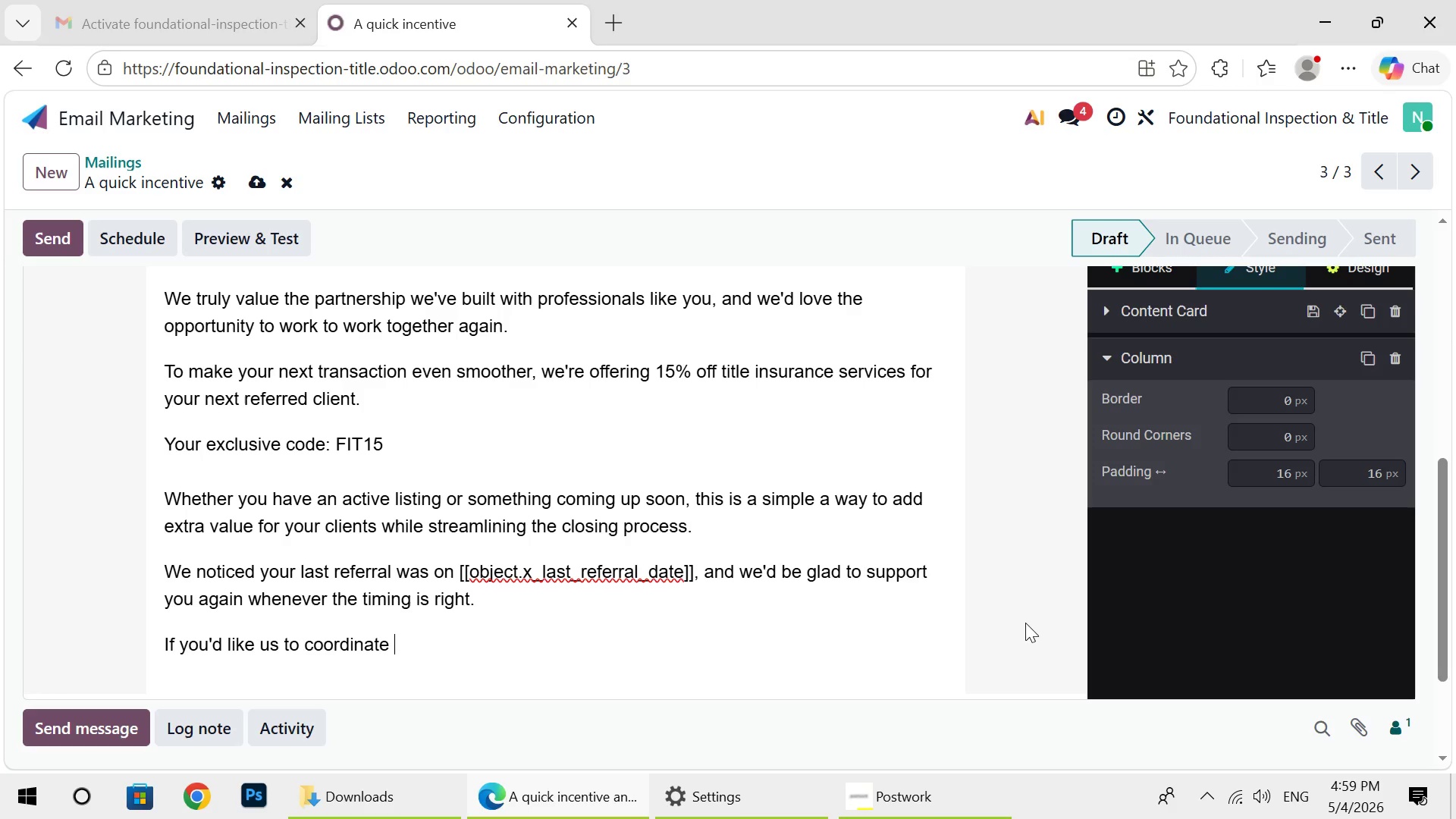 
type(g)
key(Backspace)
type(direct)
 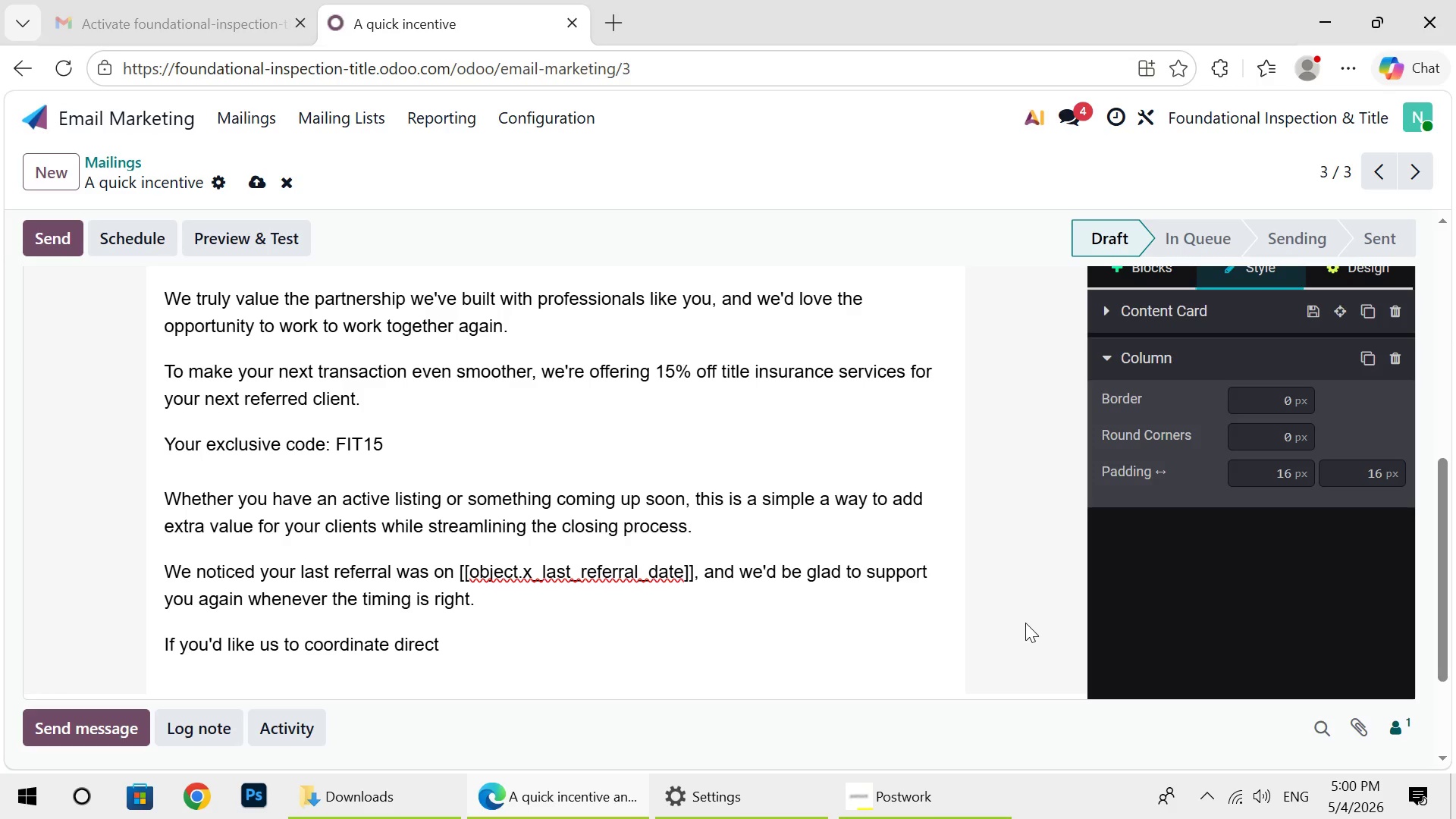 
wait(51.98)
 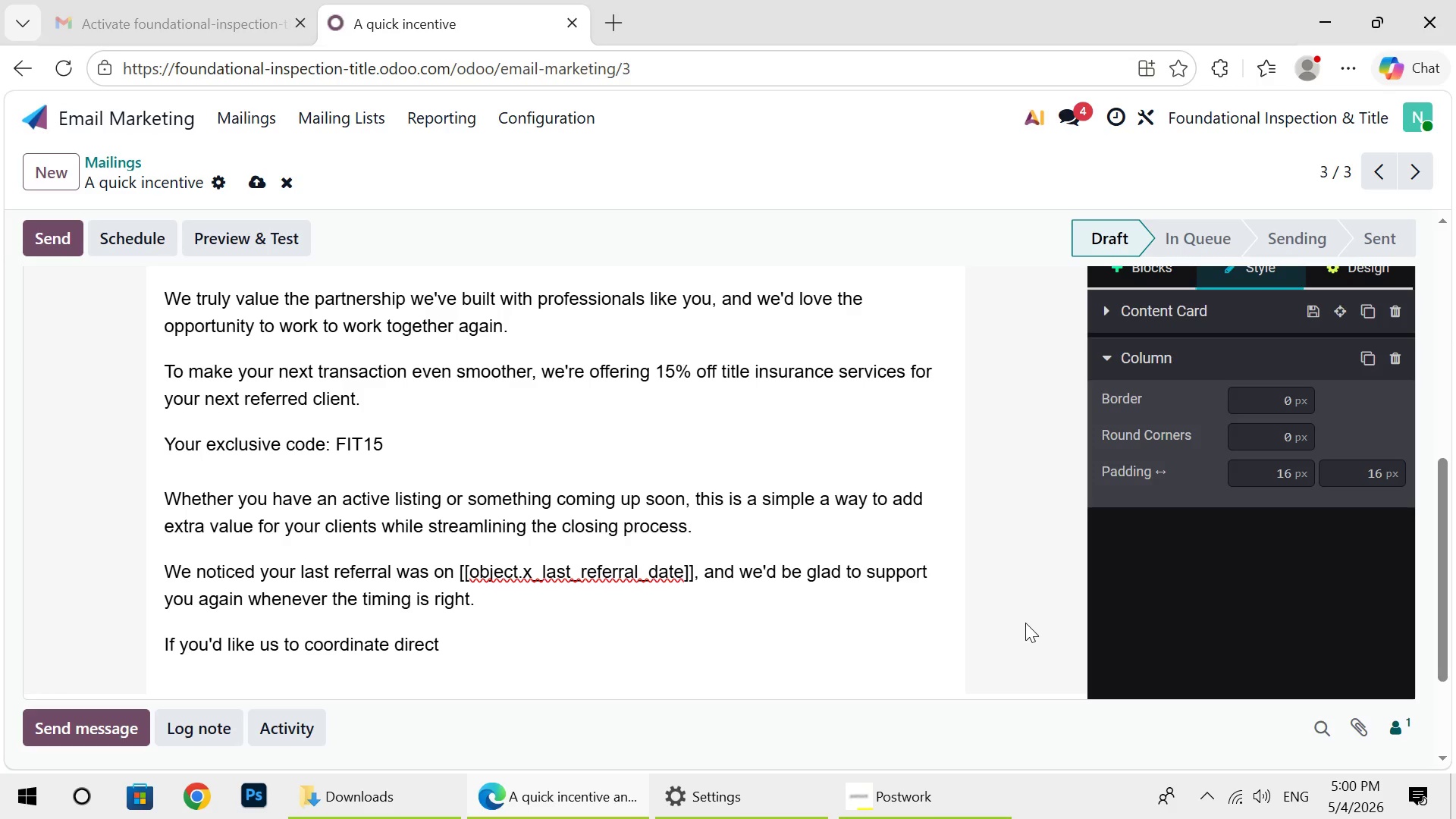 
type(ly)
 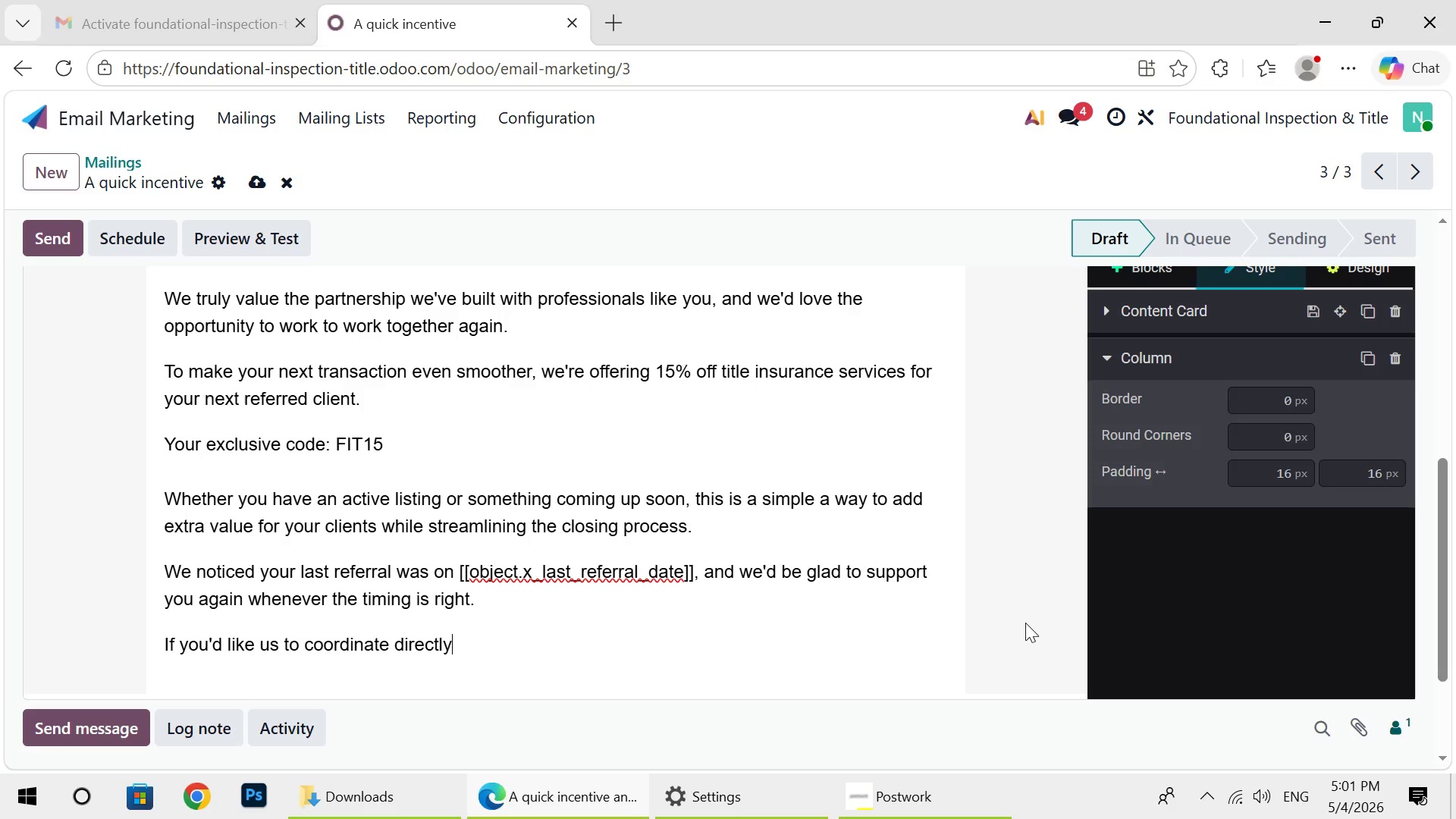 
type( with your client ot)
key(Backspace)
type(r )
 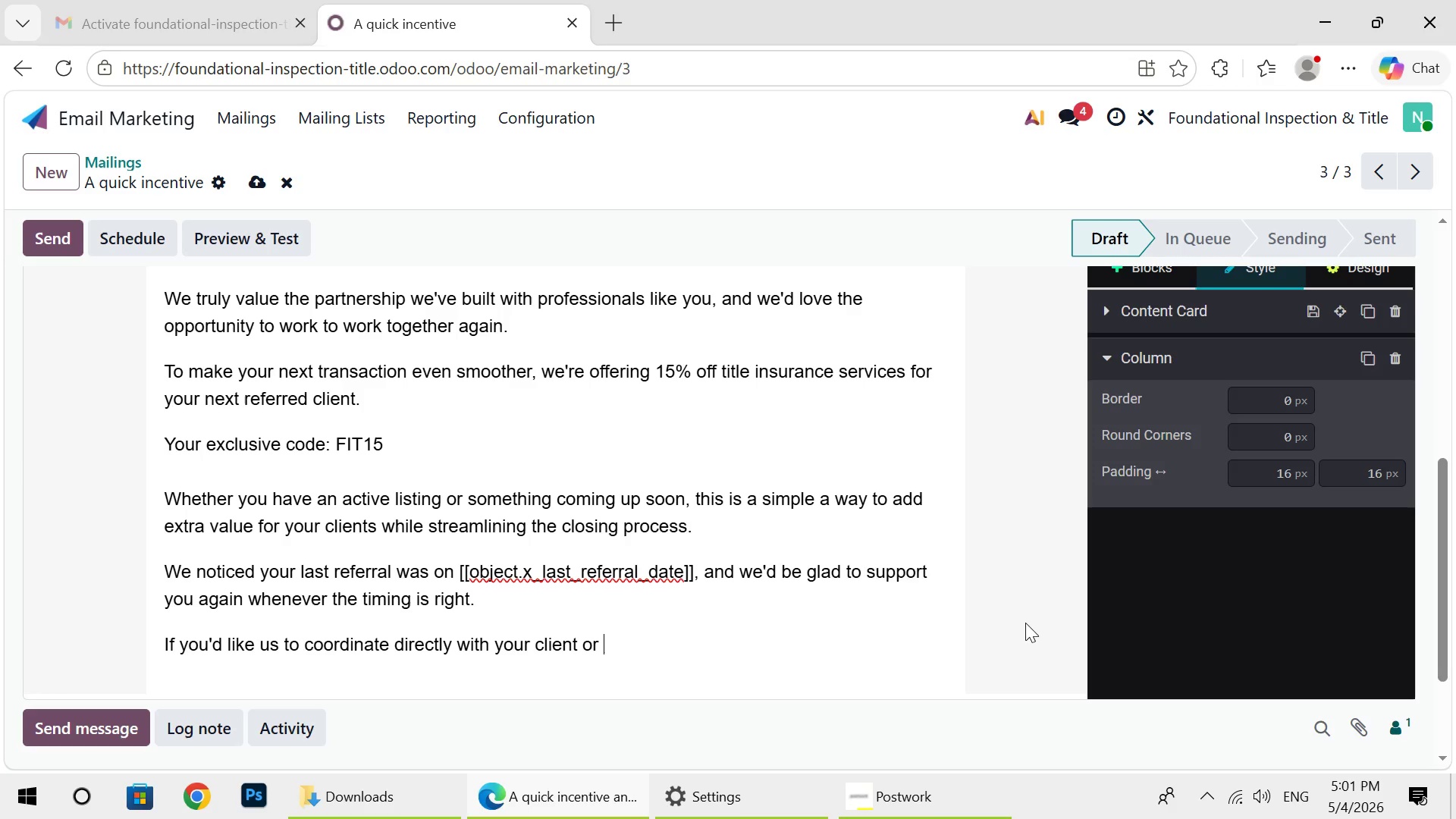 
wait(27.48)
 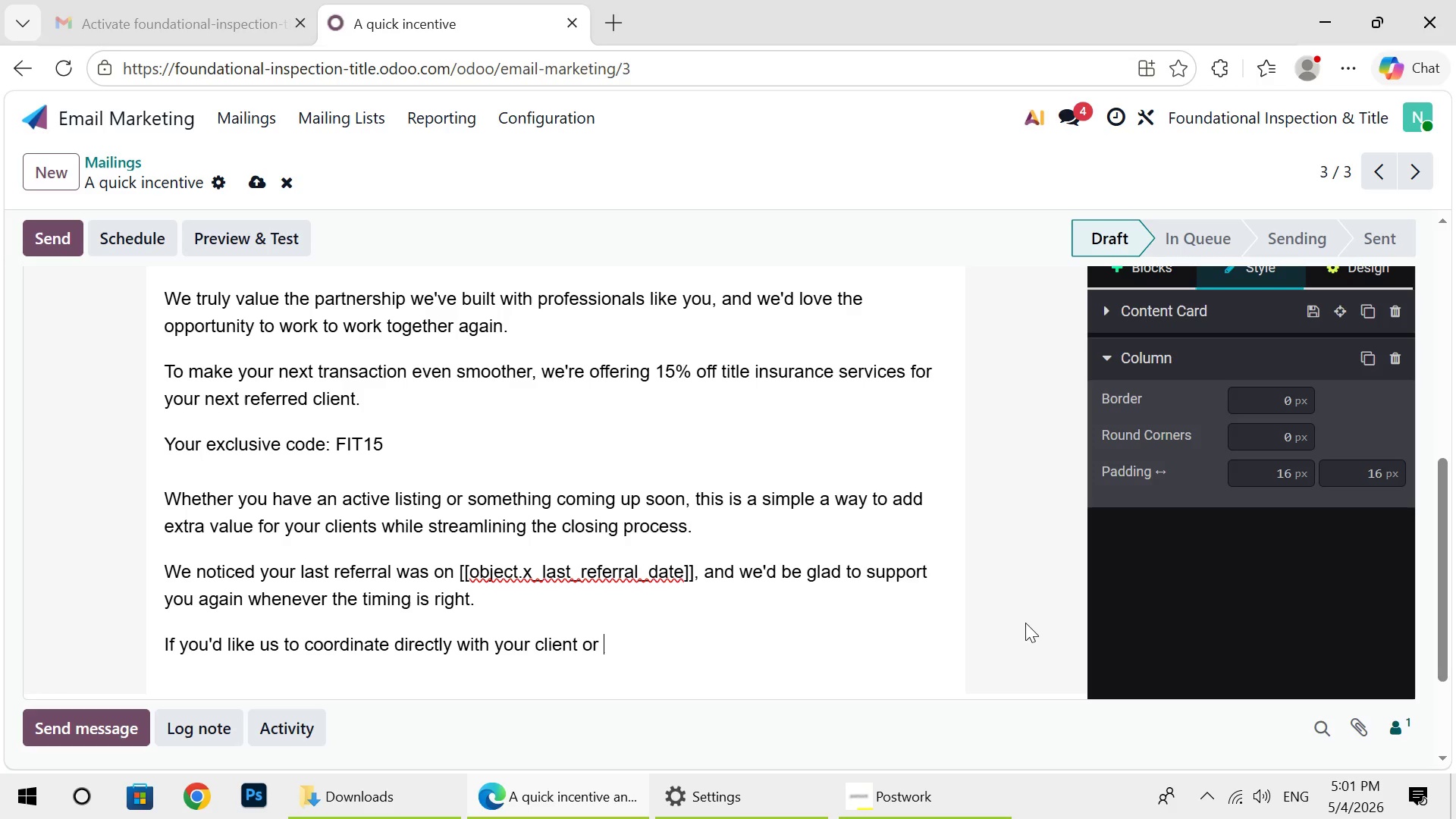 
type(answer anyy )
key(Backspace)
key(Backspace)
type( quest)
 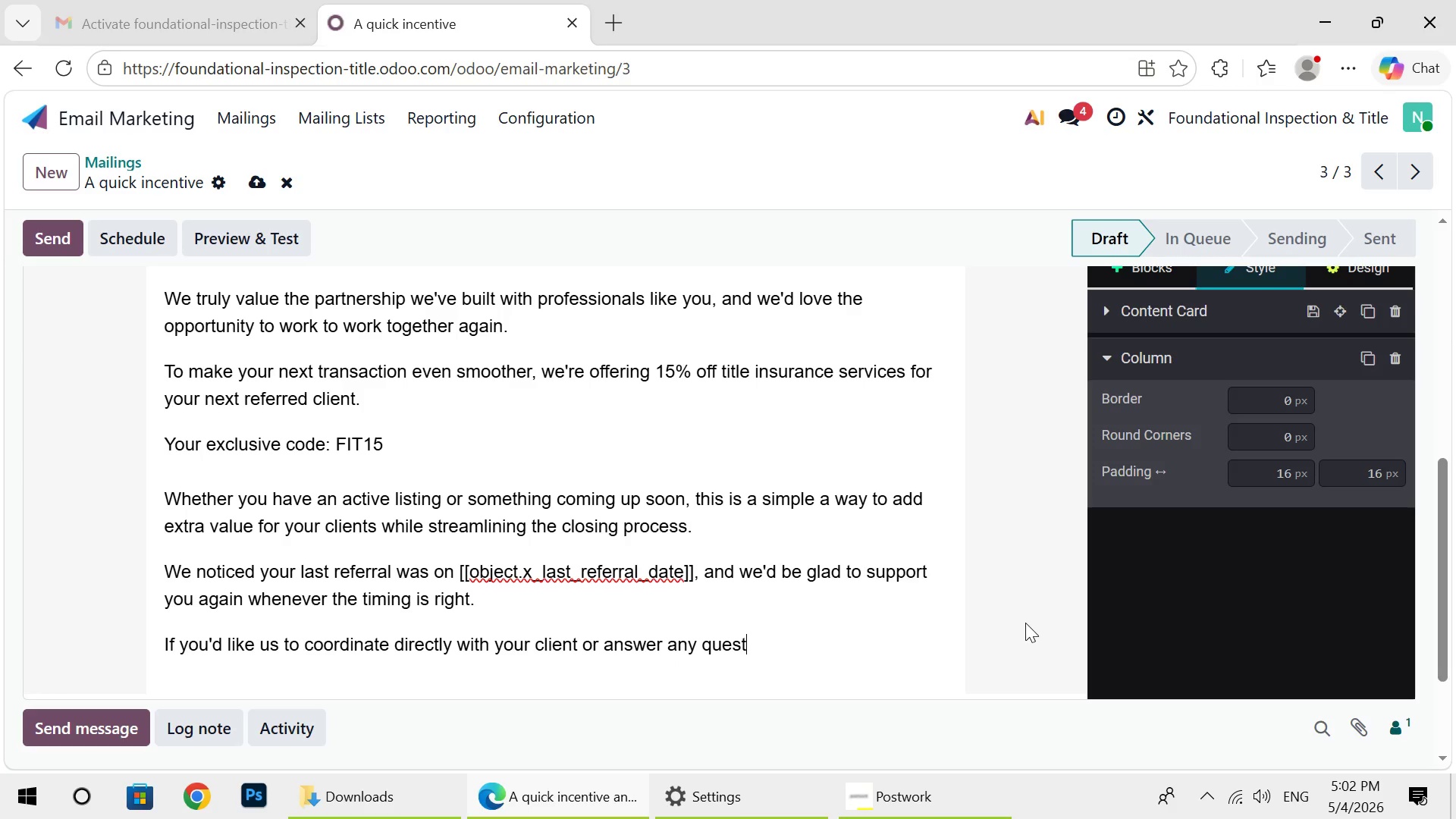 
type(ions, just replay)
 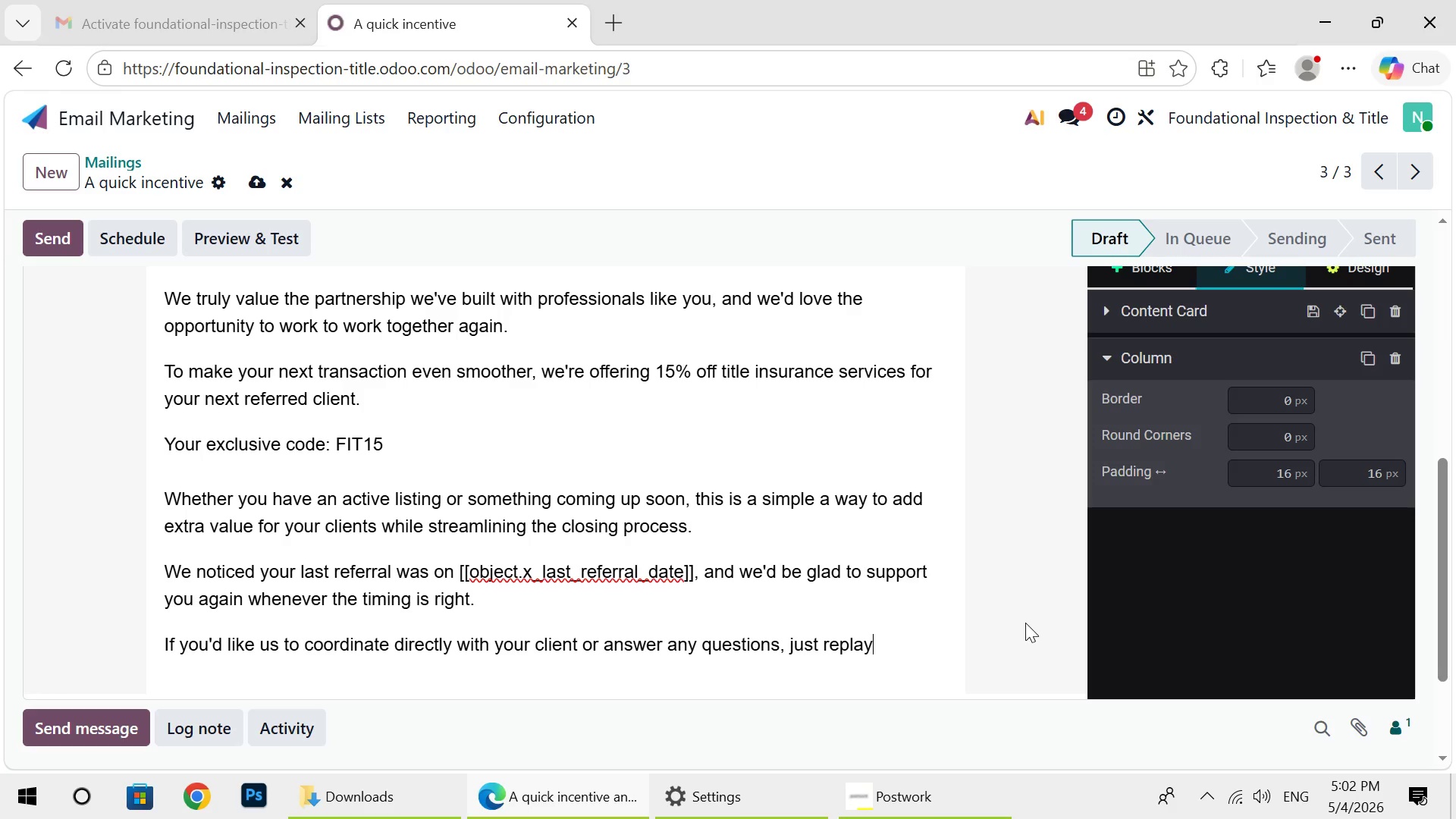 
type( to this email)
 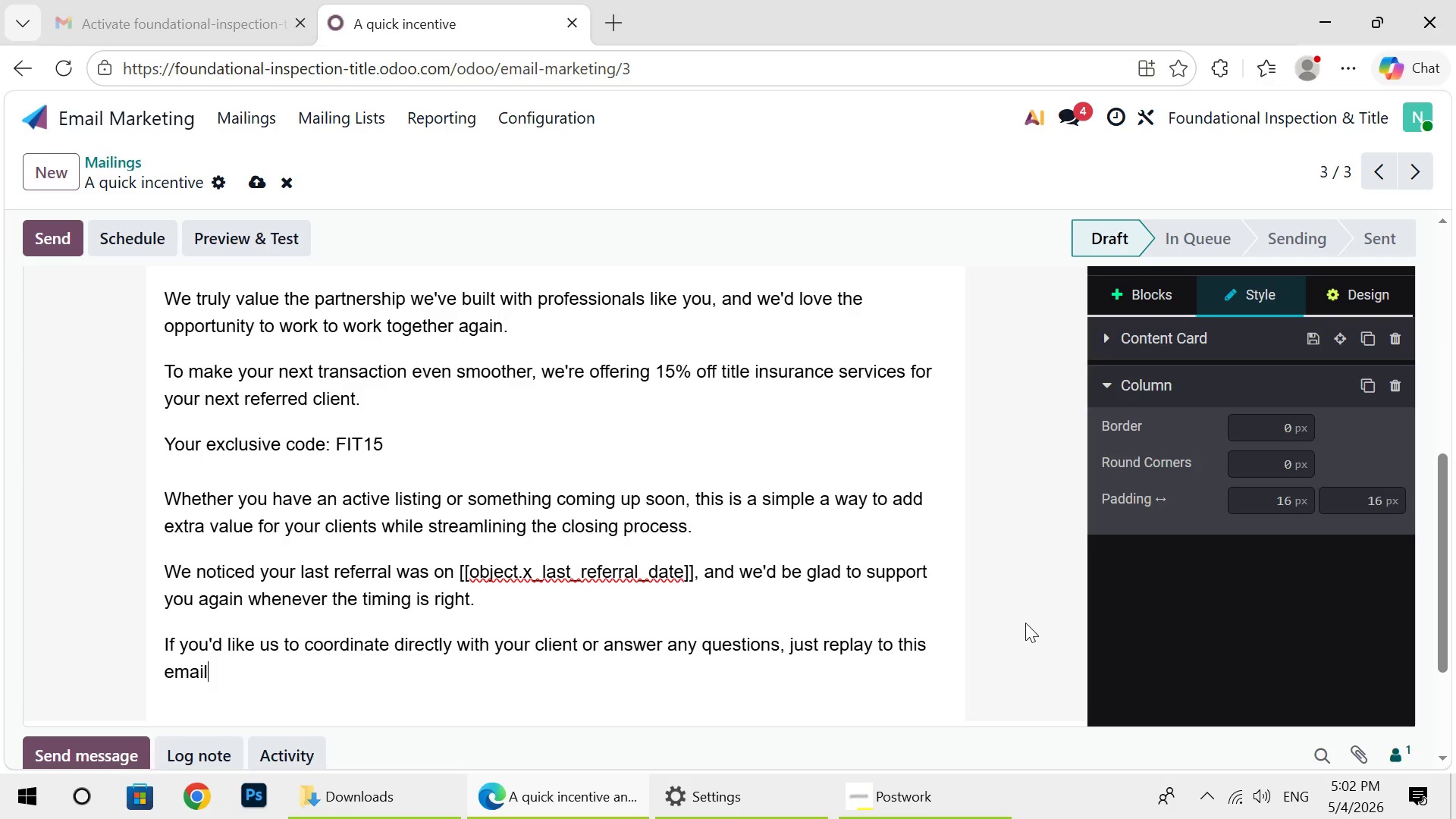 
wait(13.62)
 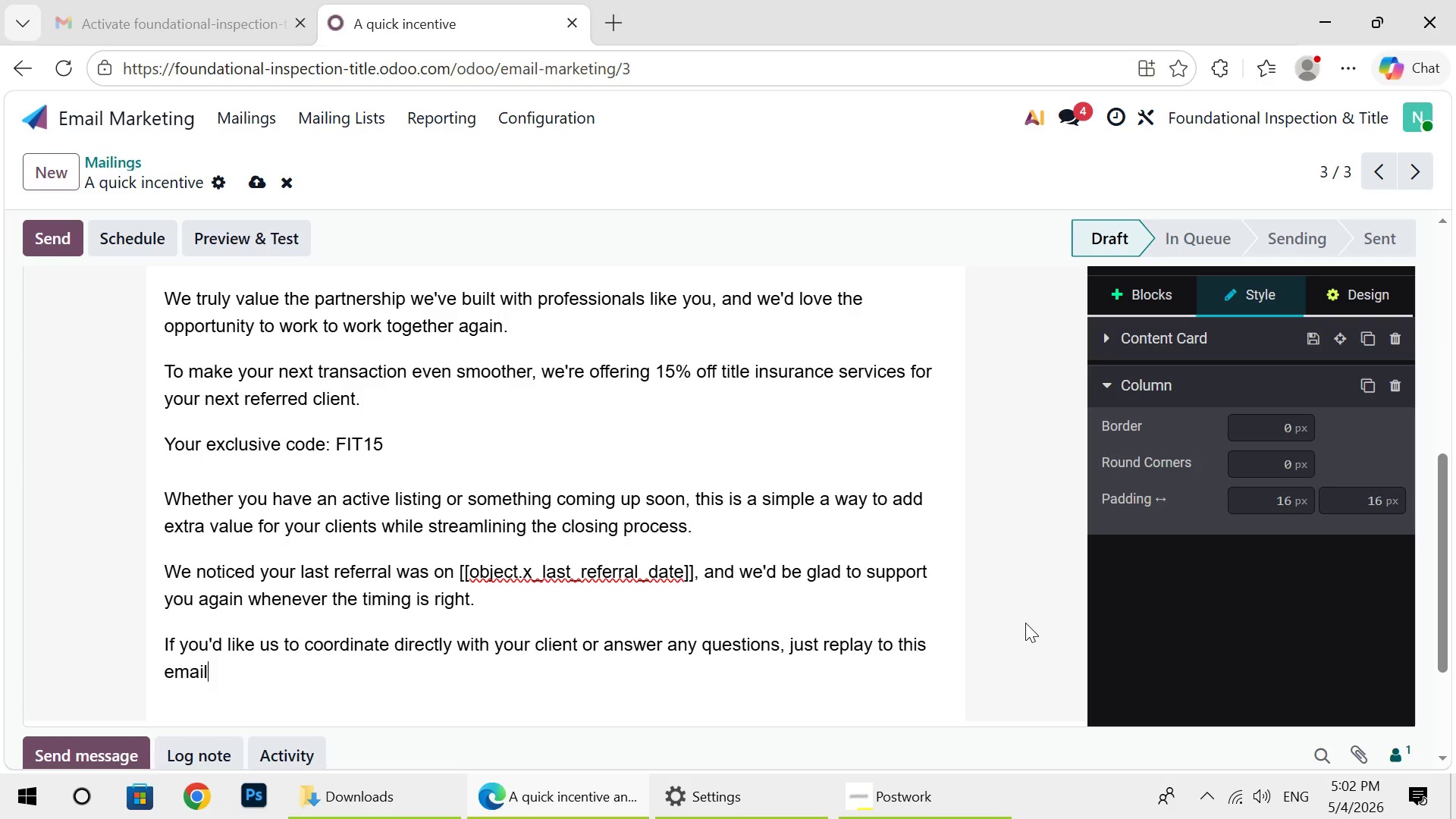 
type( we-)
key(Backspace)
type( re)
 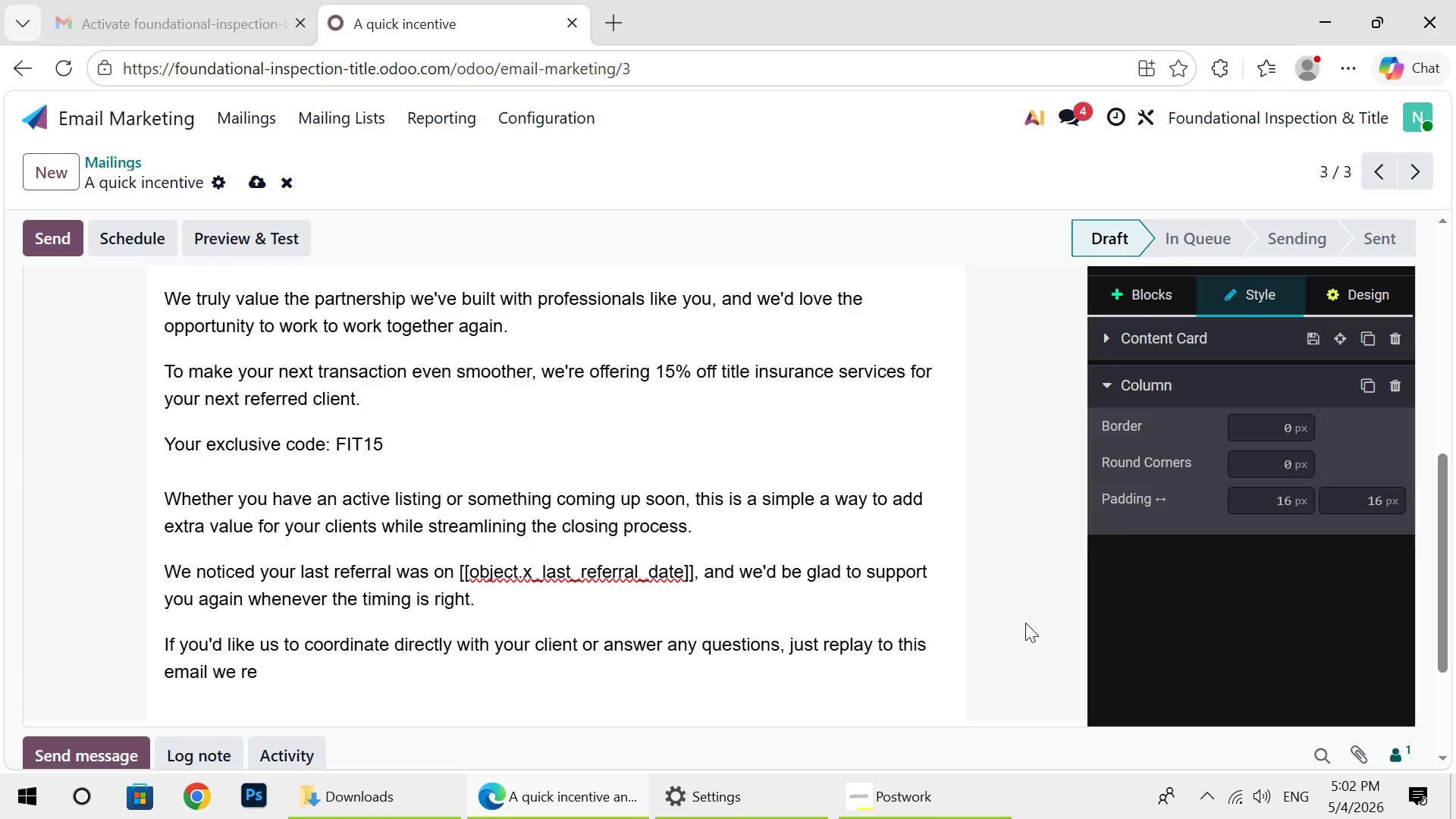 
wait(7.52)
 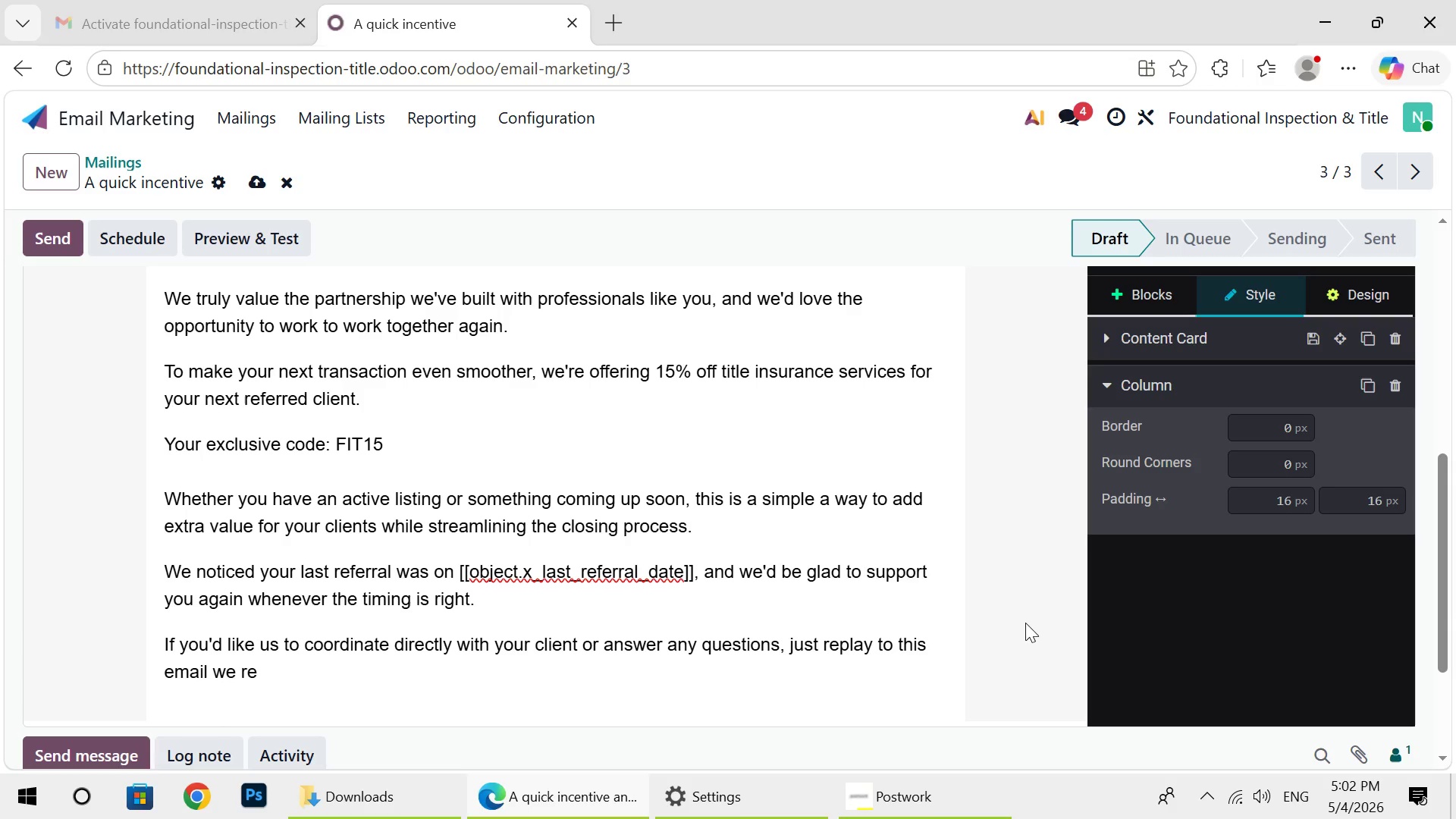 
key(Backspace)
key(Backspace)
key(Backspace)
type('rr)
key(Backspace)
type(e )
 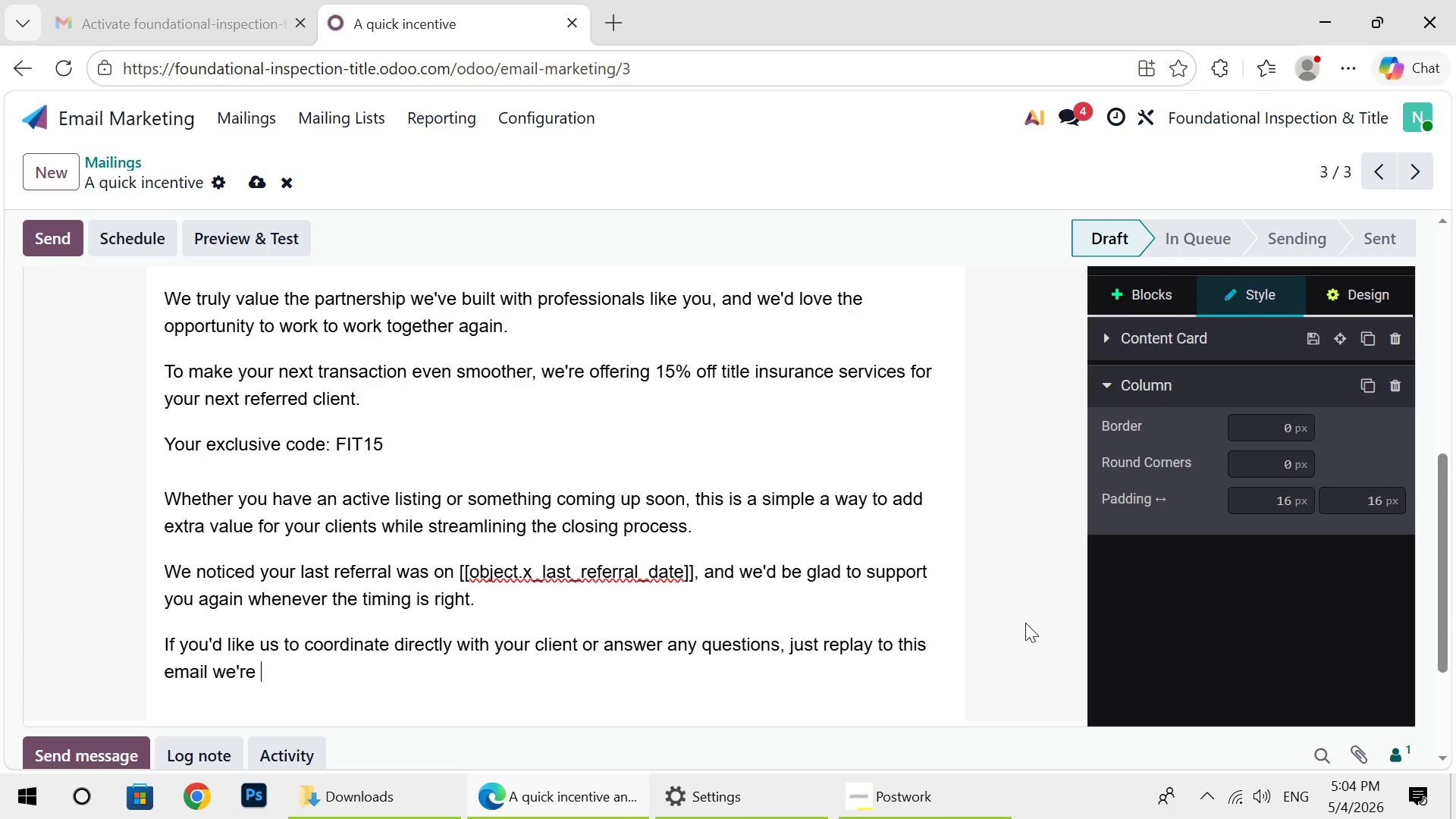 
wait(79.31)
 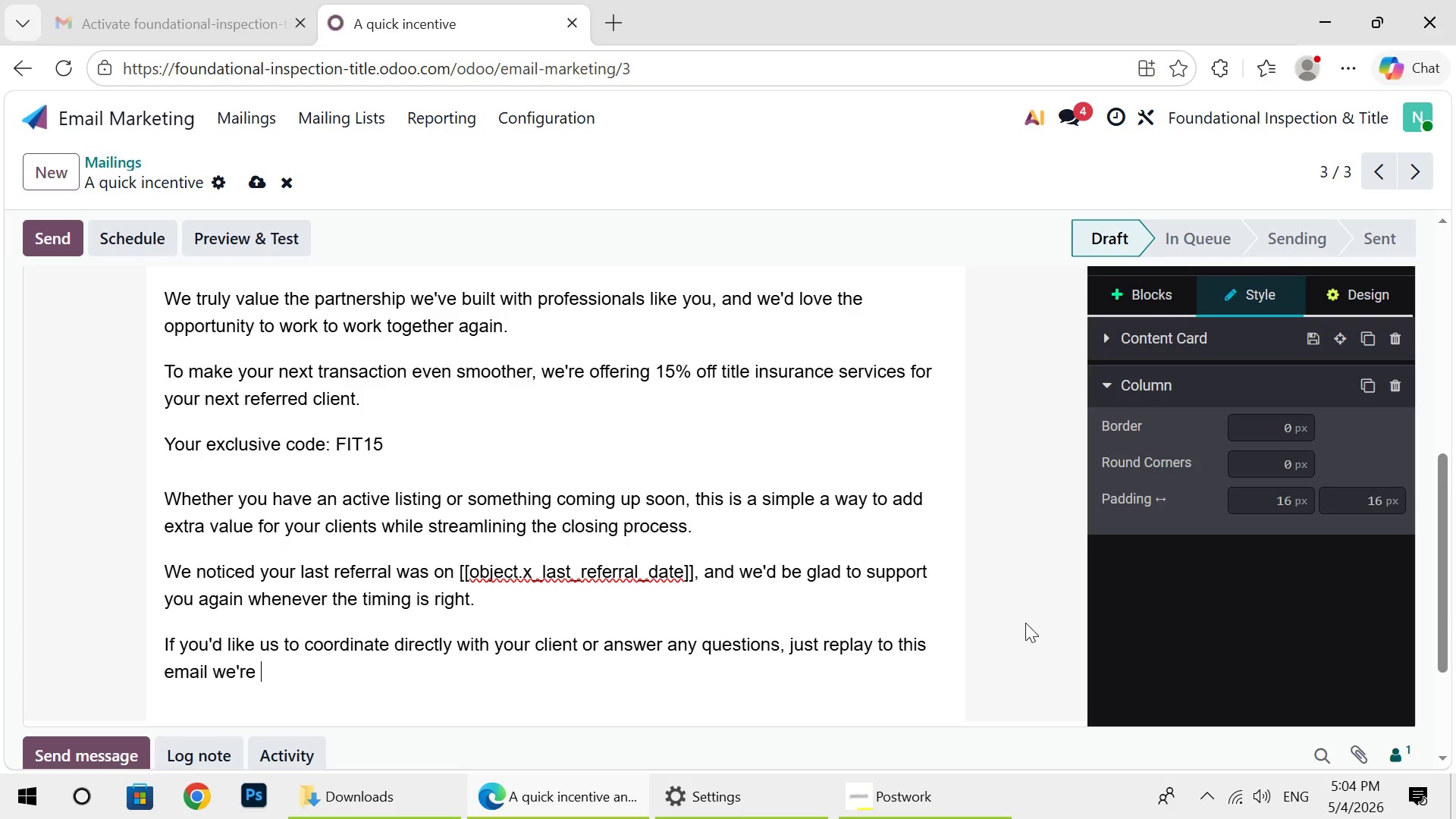 
type(here to help)
 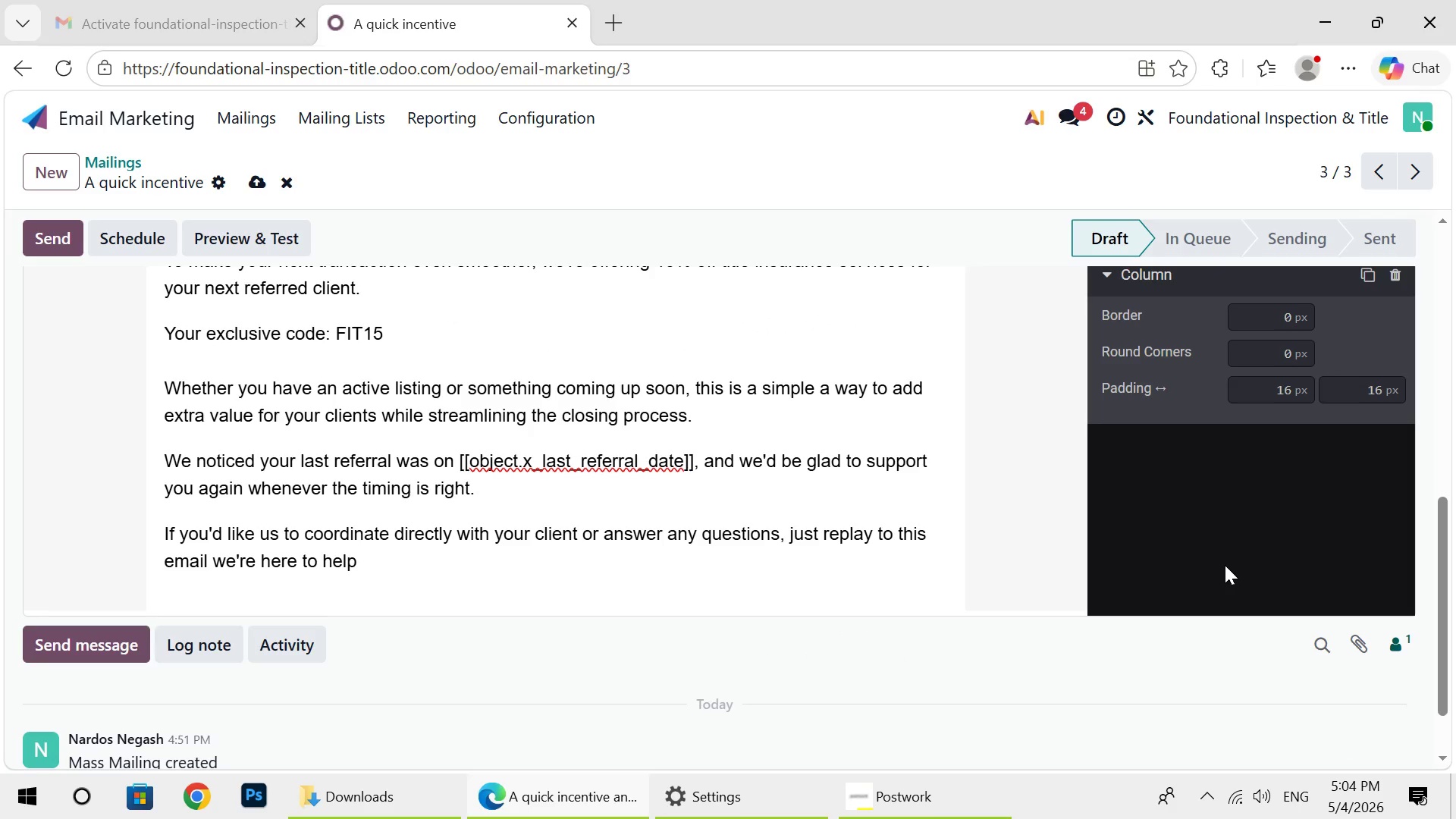 
wait(5.23)
 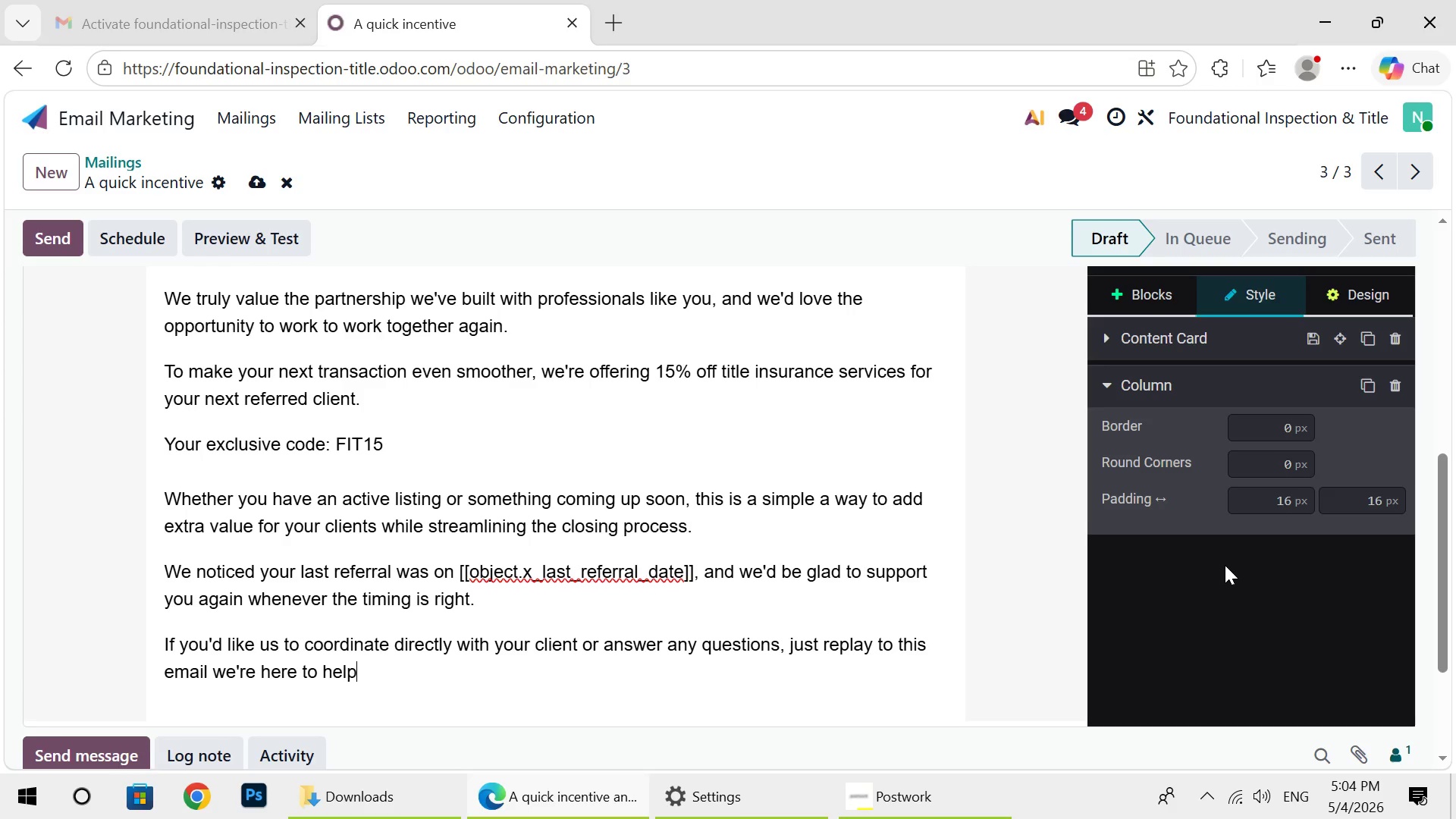 
key(Period)
 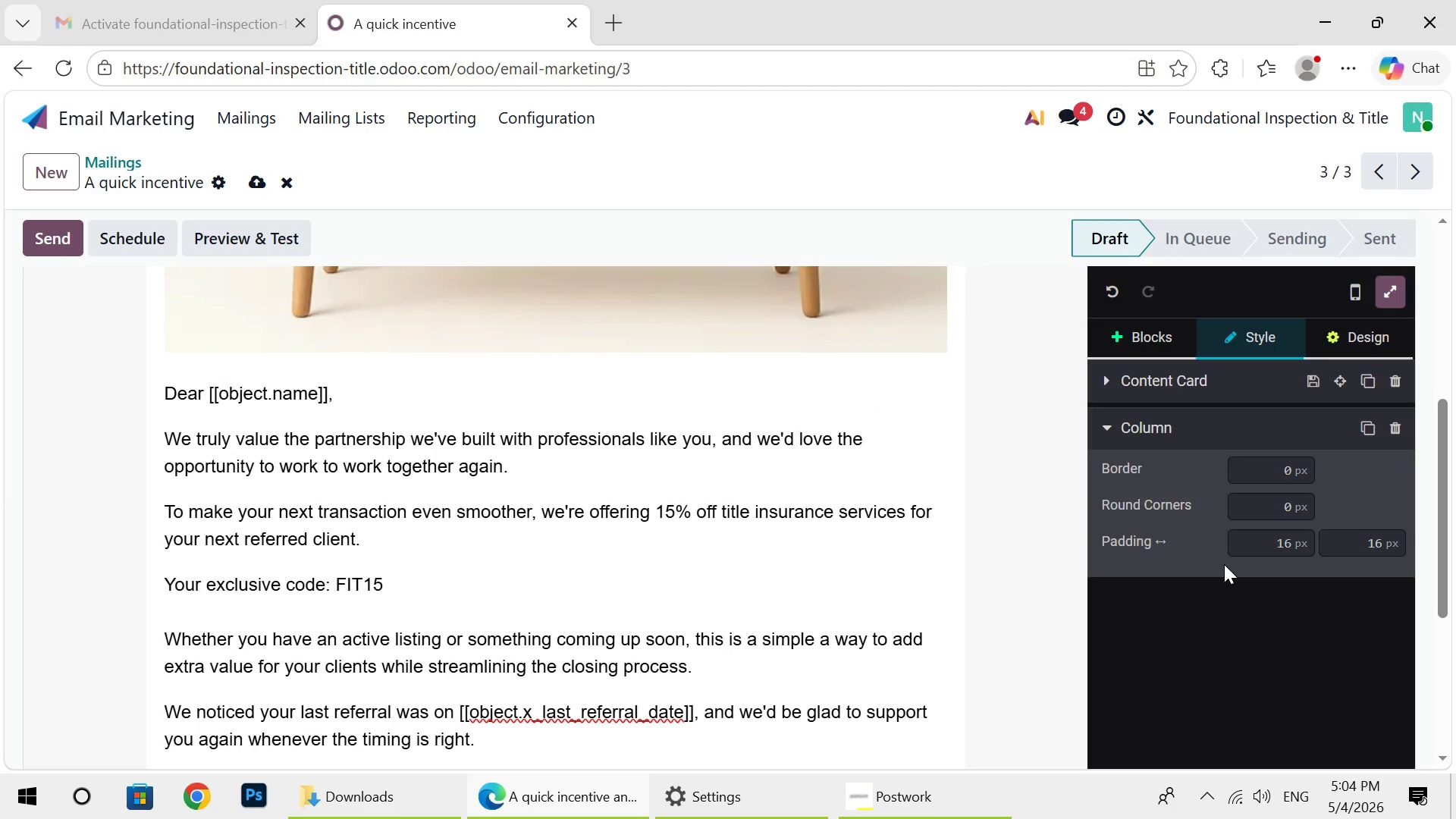 
wait(20.39)
 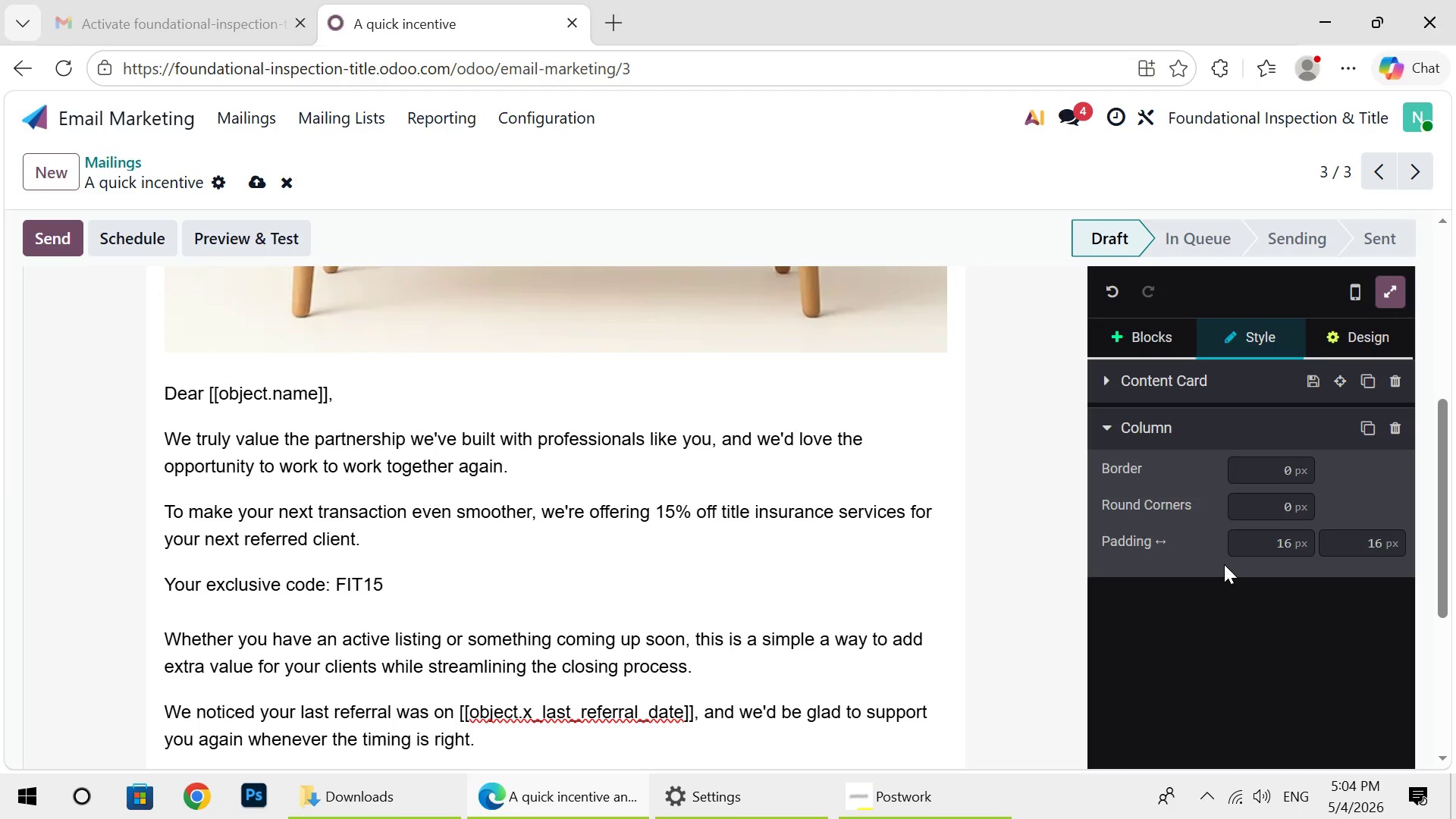 
left_click([1158, 331])
 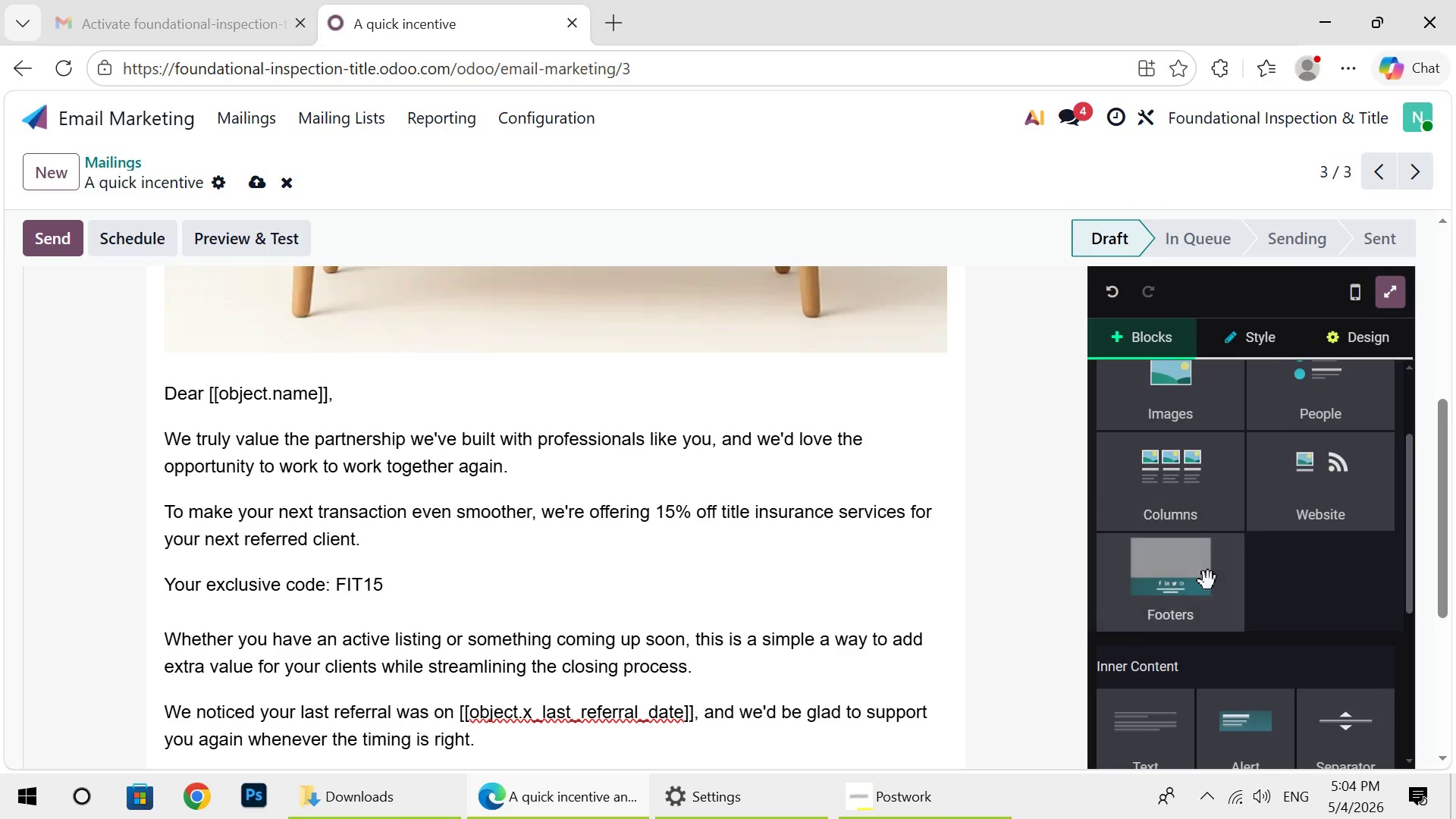 
left_click([1208, 587])
 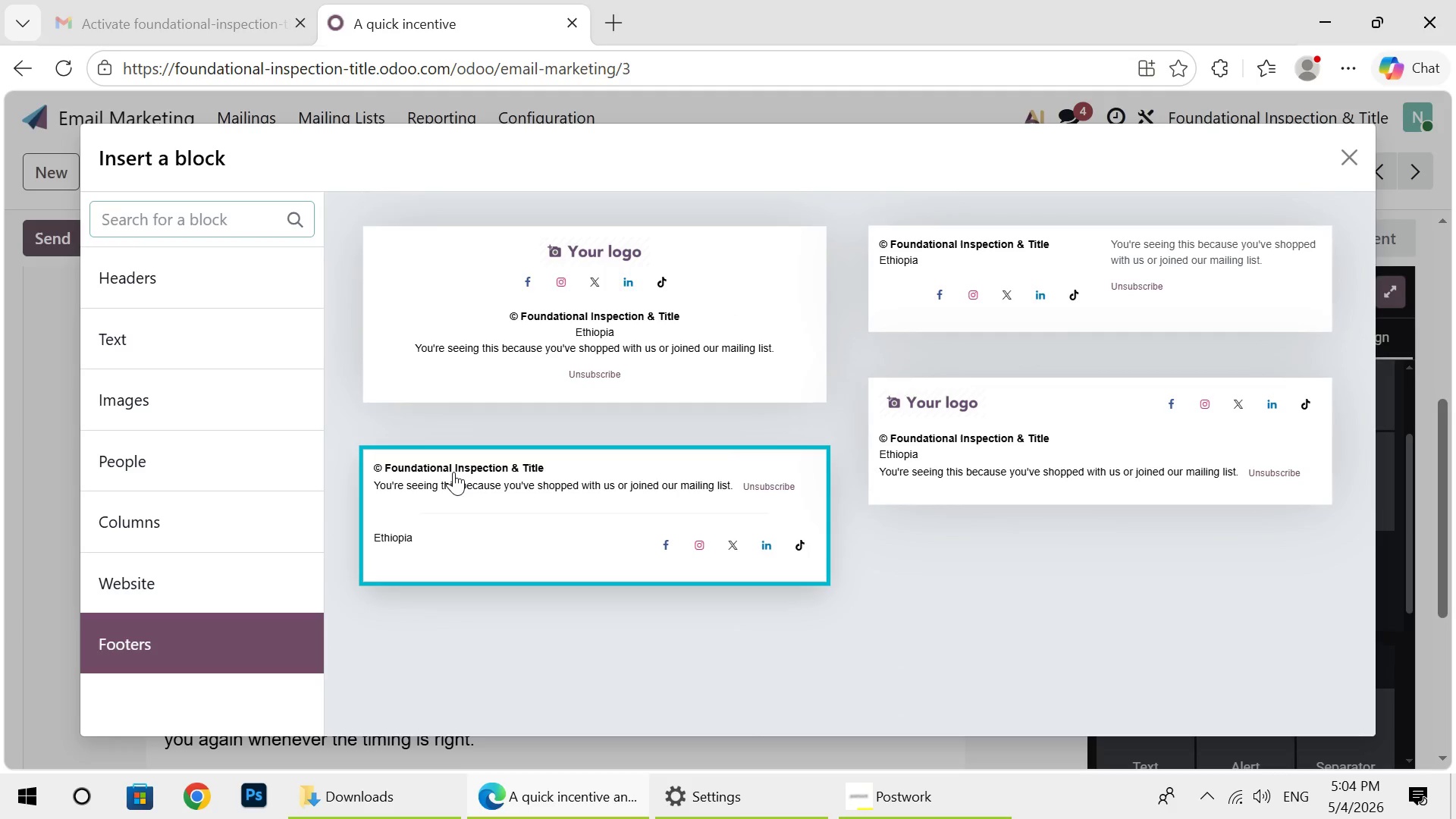 
left_click([453, 472])
 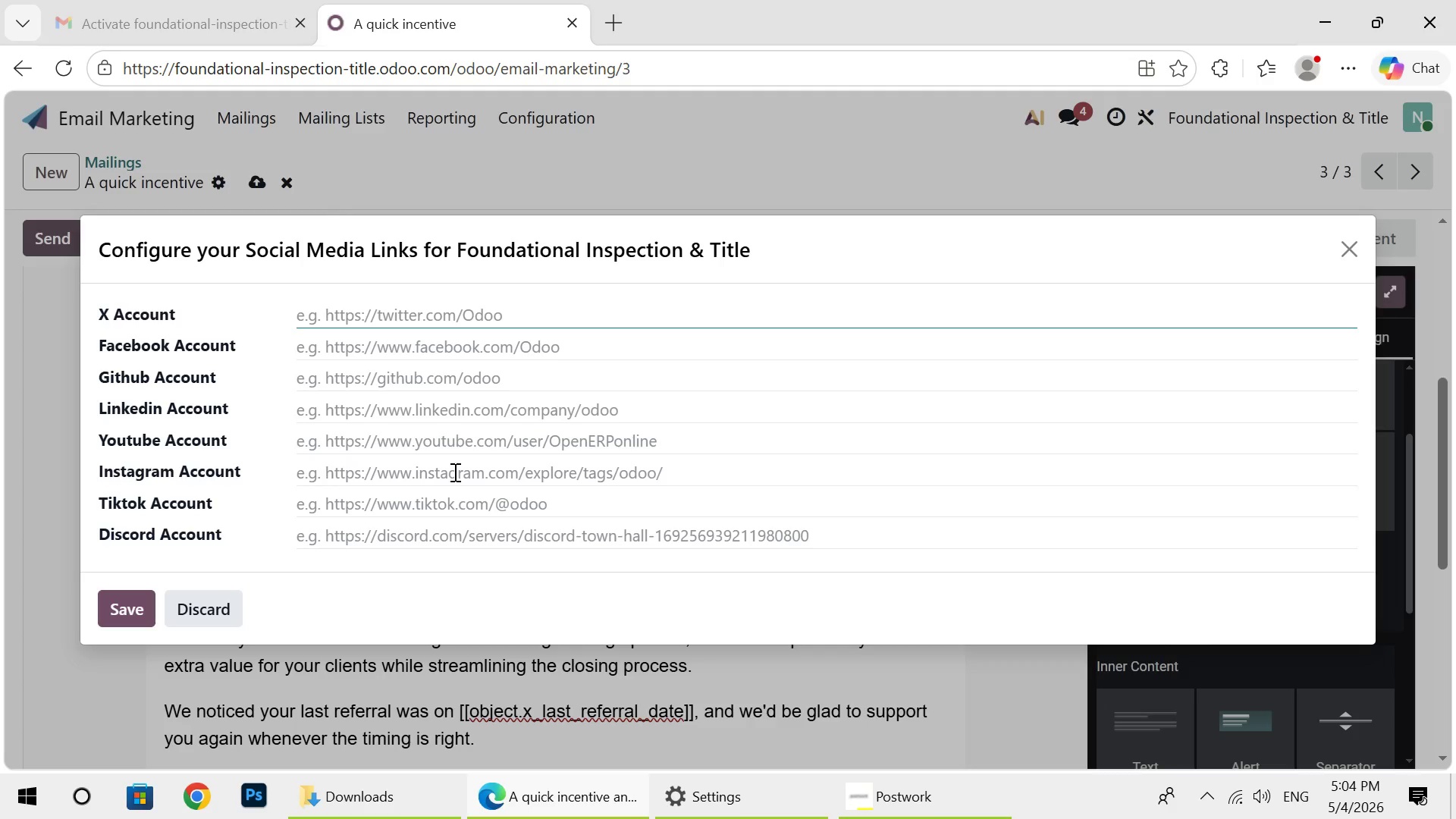 
wait(9.14)
 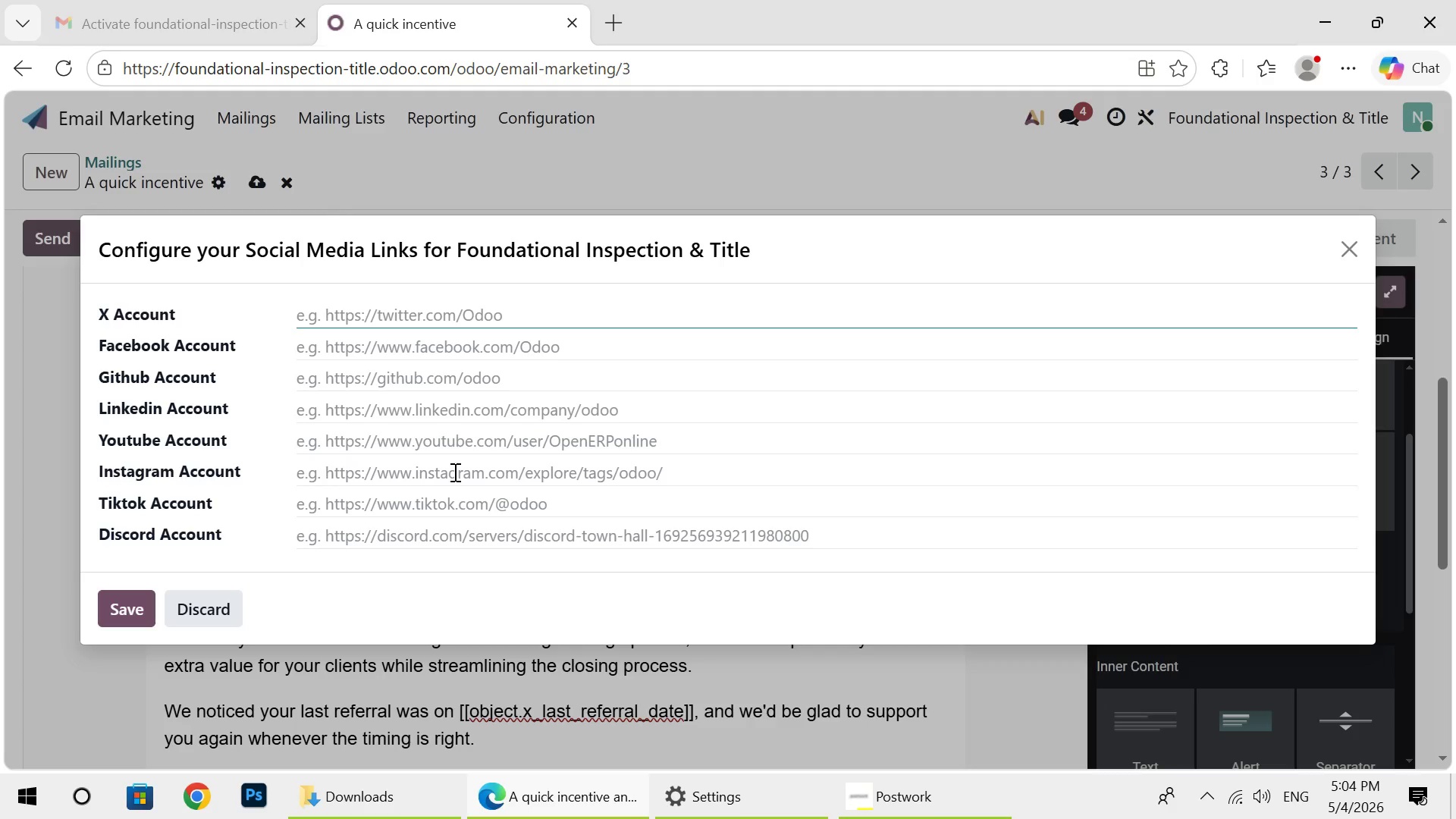 
left_click([1363, 248])
 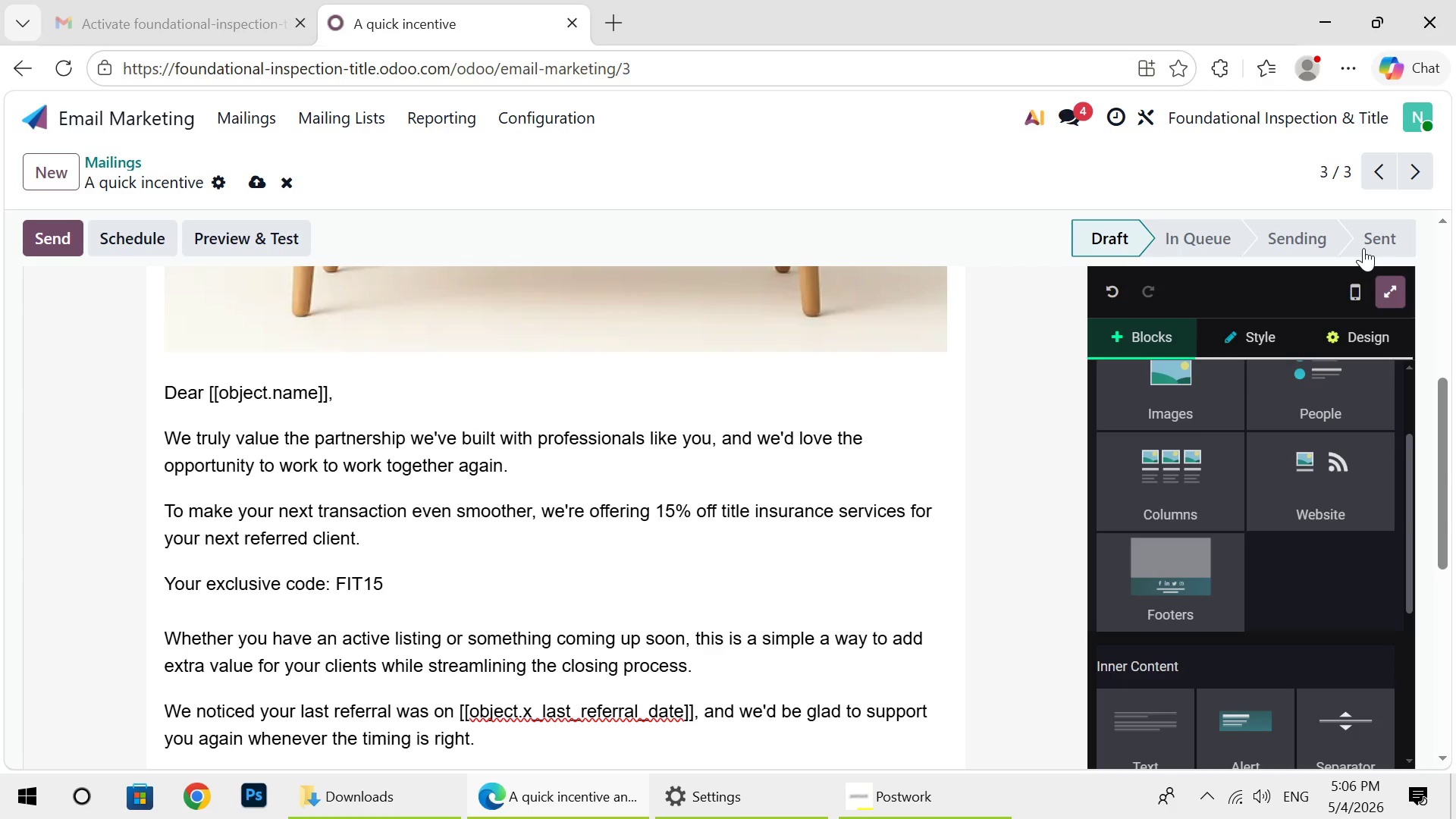 
wait(78.62)
 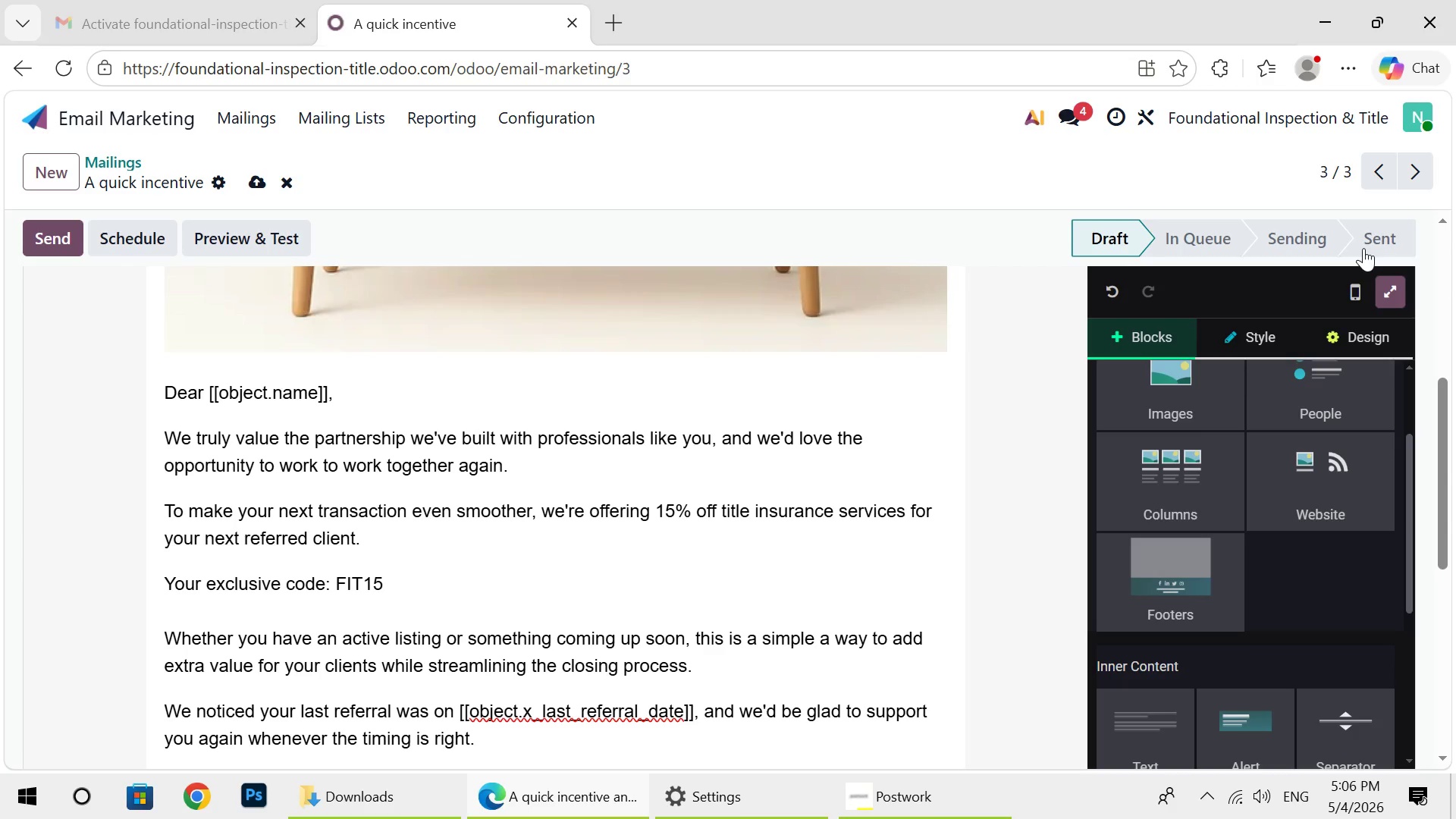 
left_click([190, 682])
 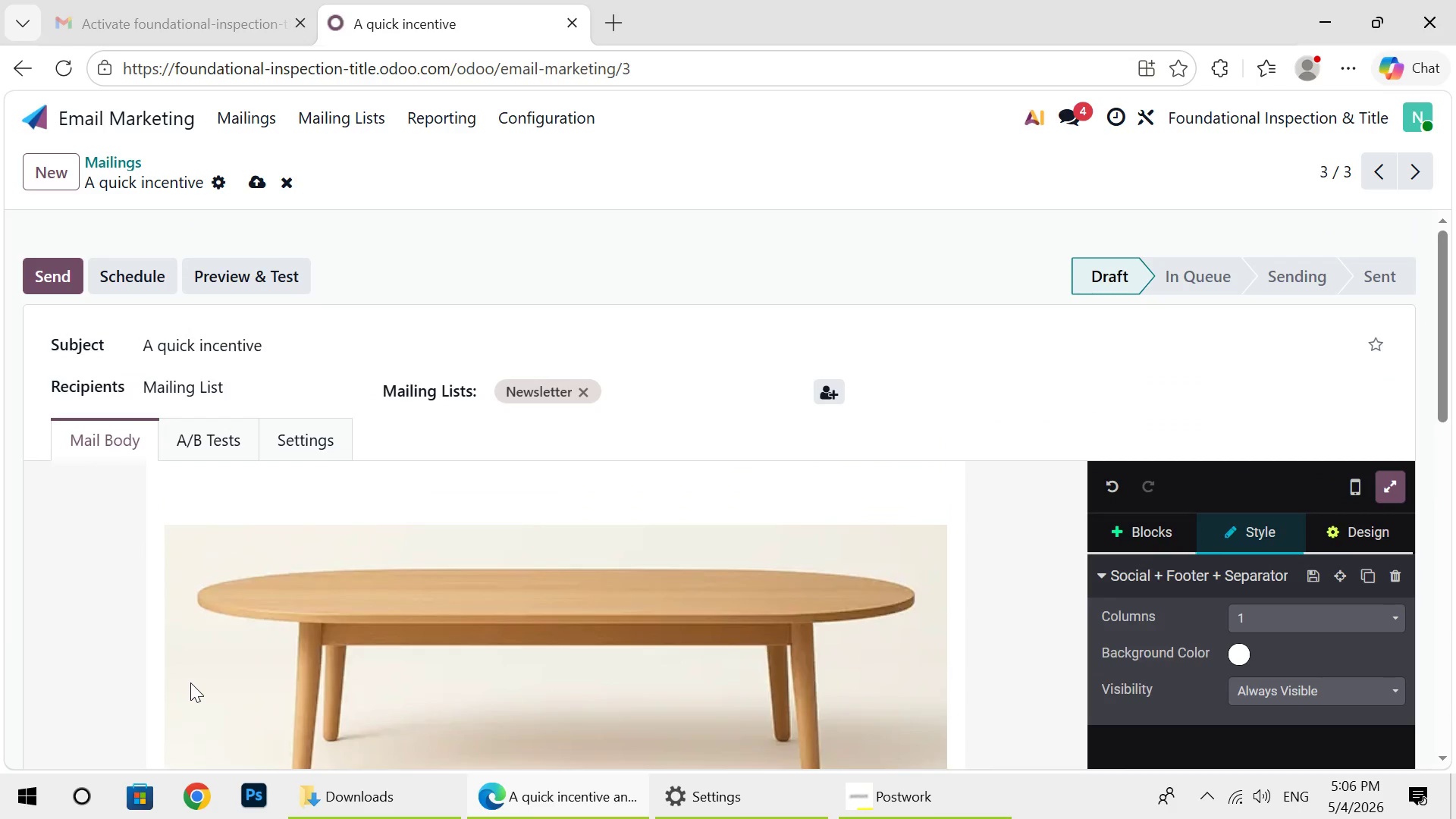 
wait(5.05)
 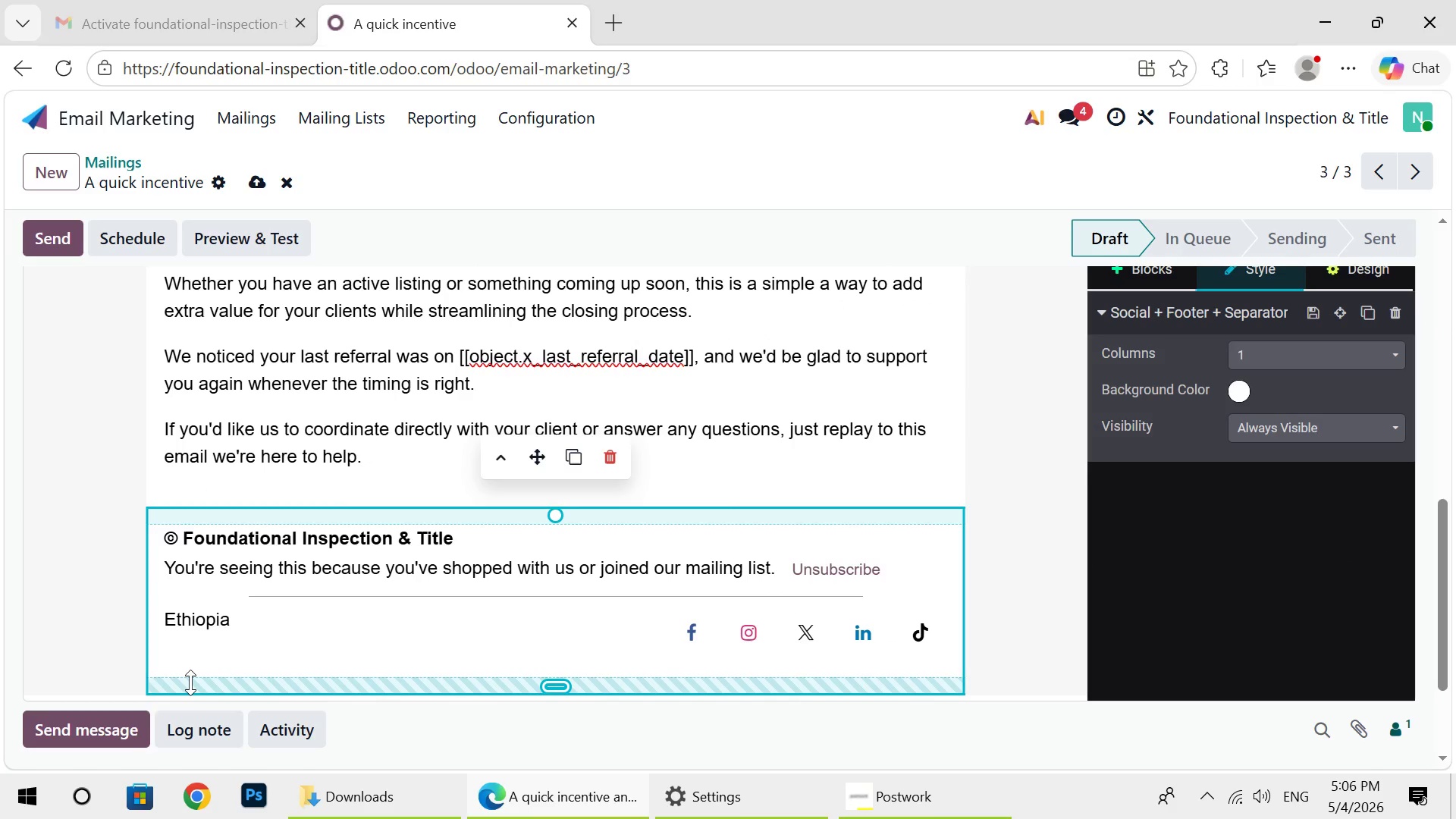 
left_click([262, 179])
 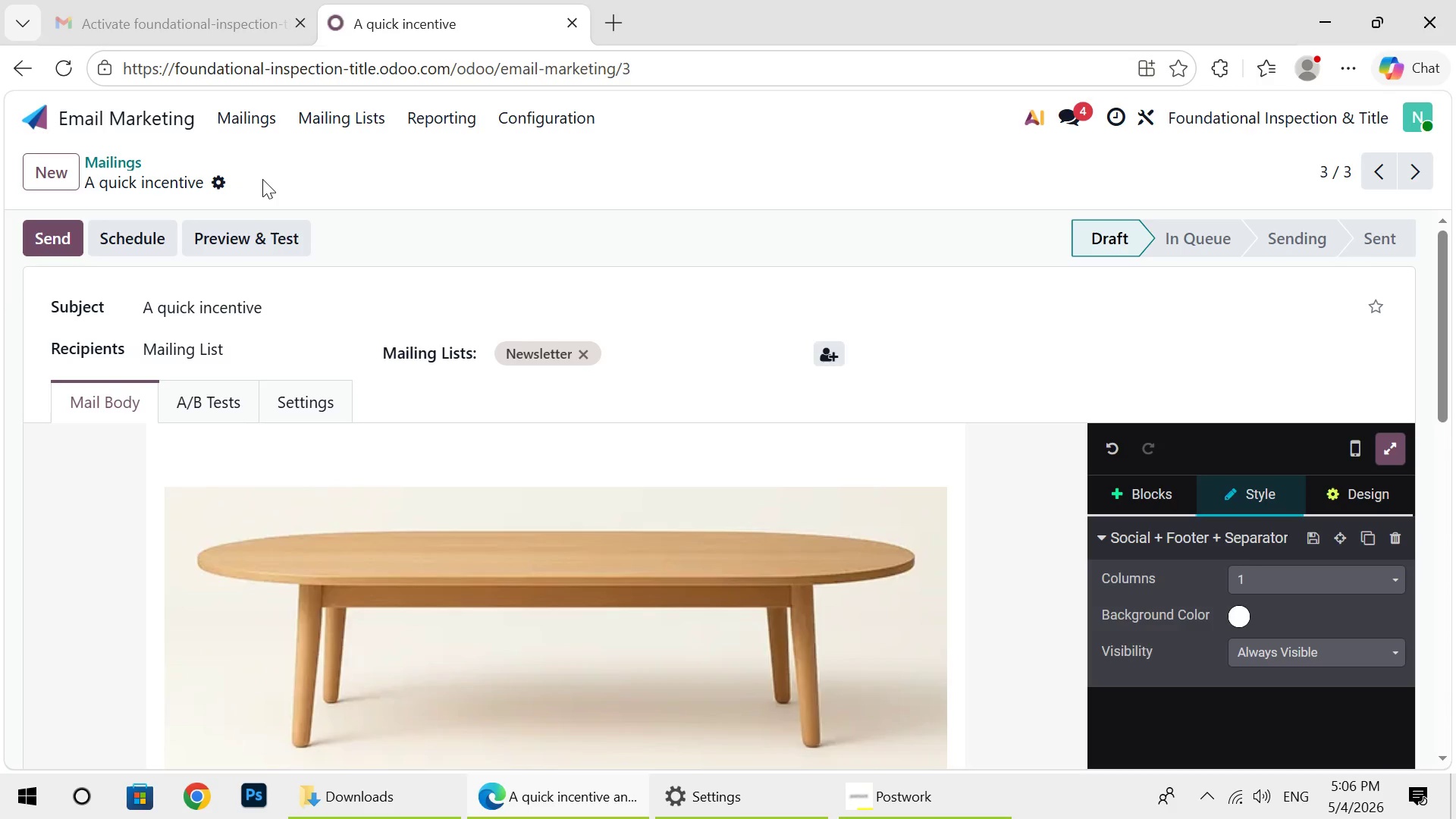 
left_click([226, 117])
 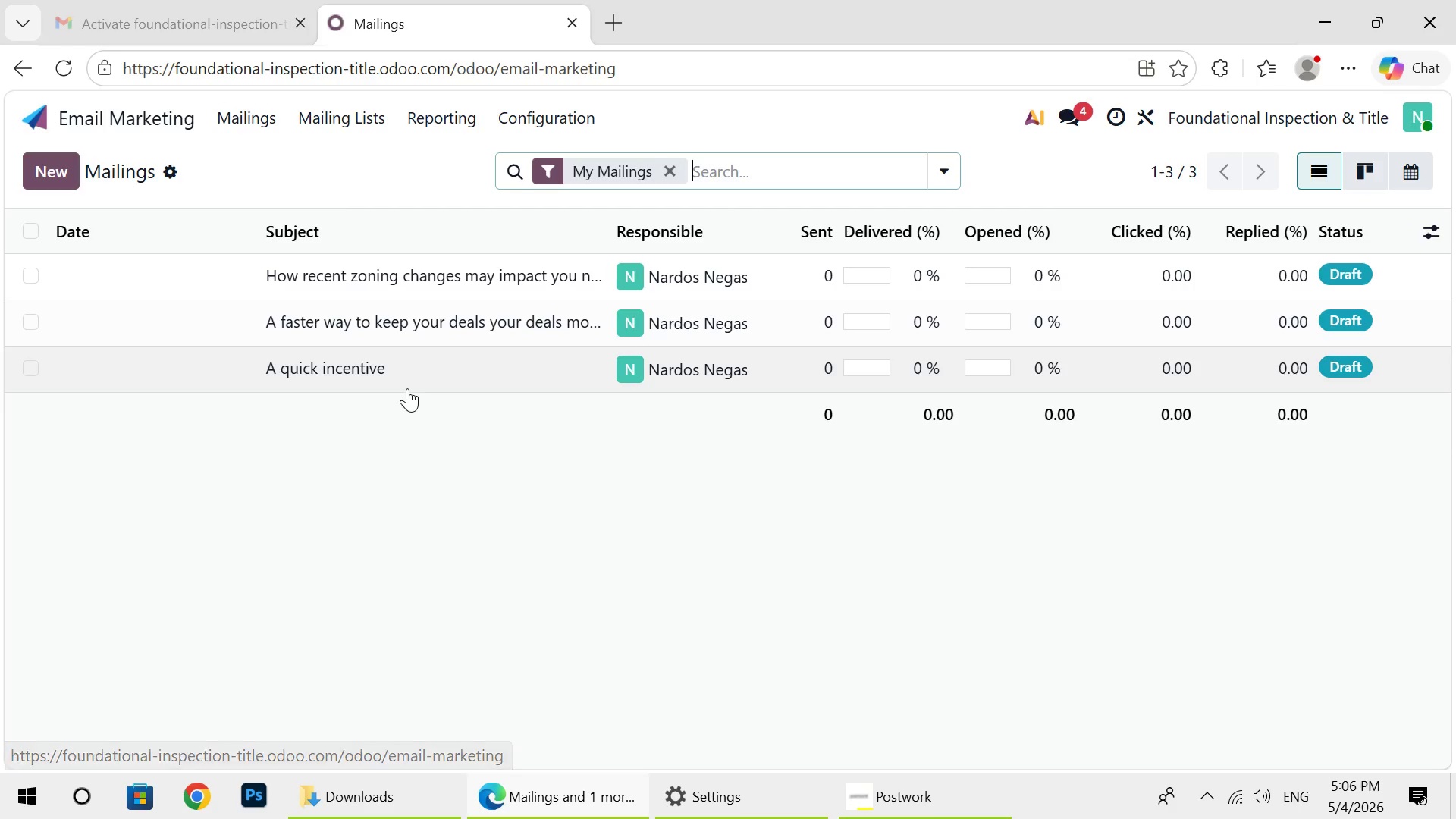 
left_click([407, 388])
 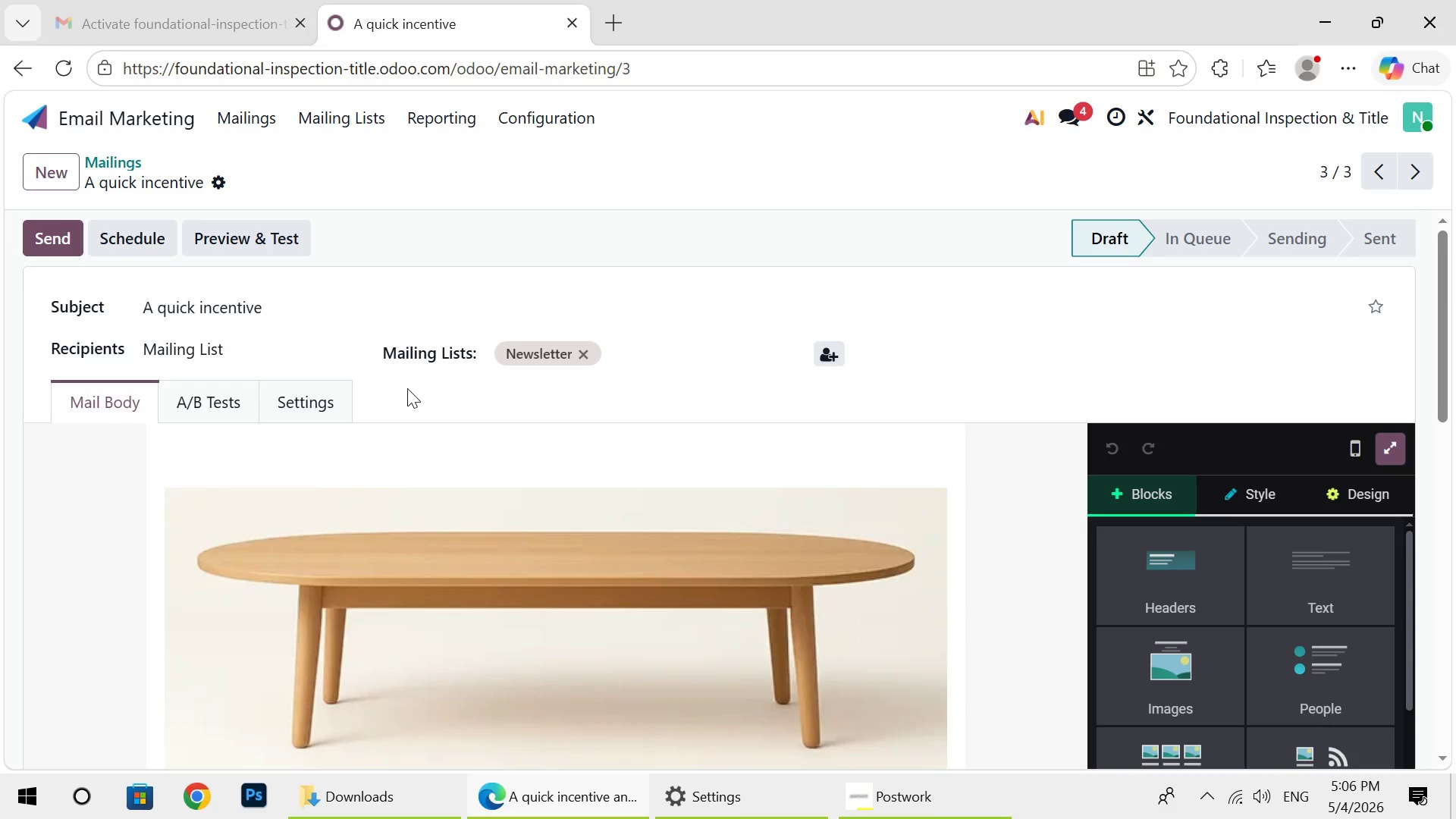 
wait(8.7)
 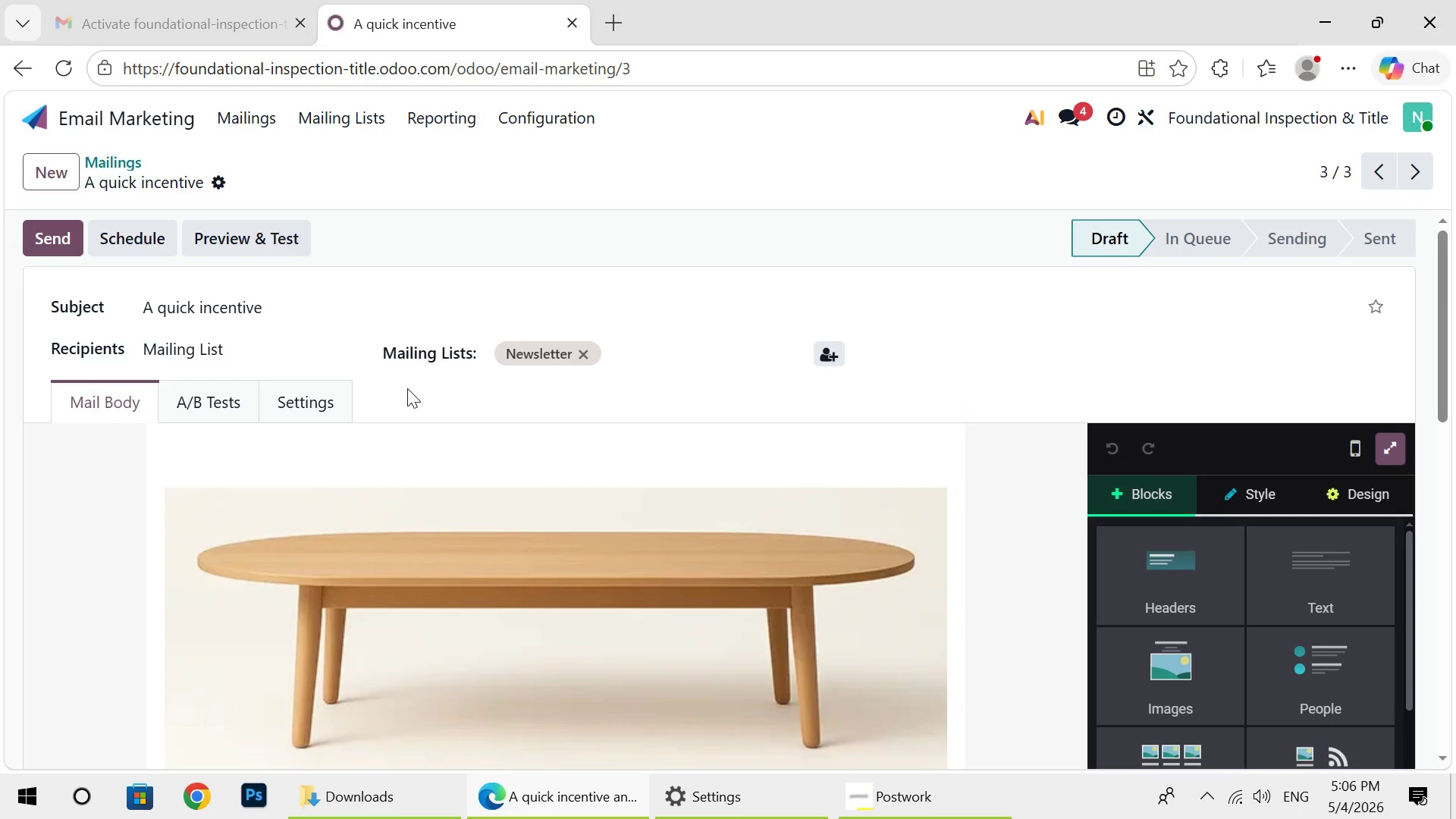 
left_click([249, 102])
 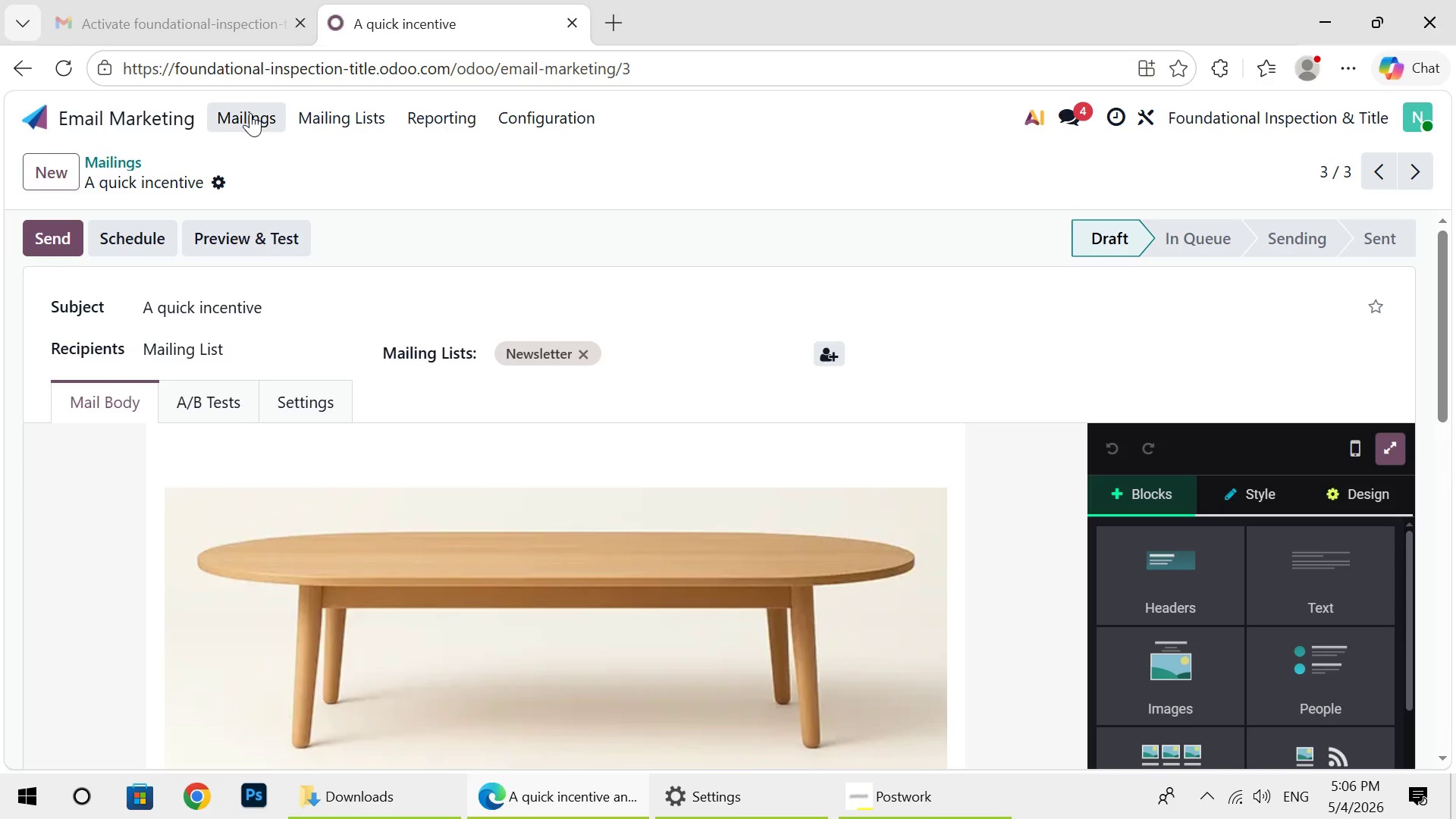 
left_click([250, 113])
 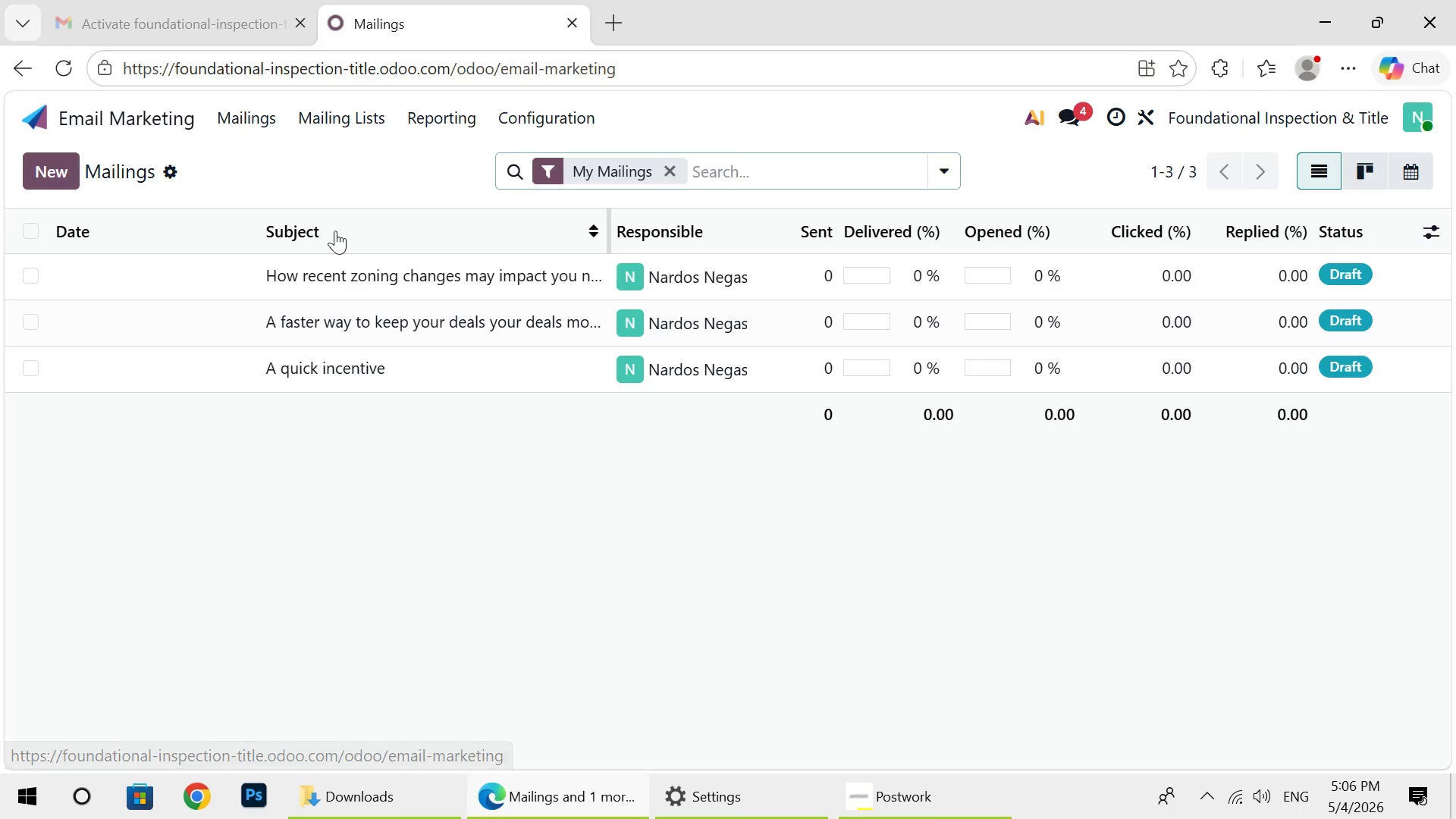 
left_click([350, 277])
 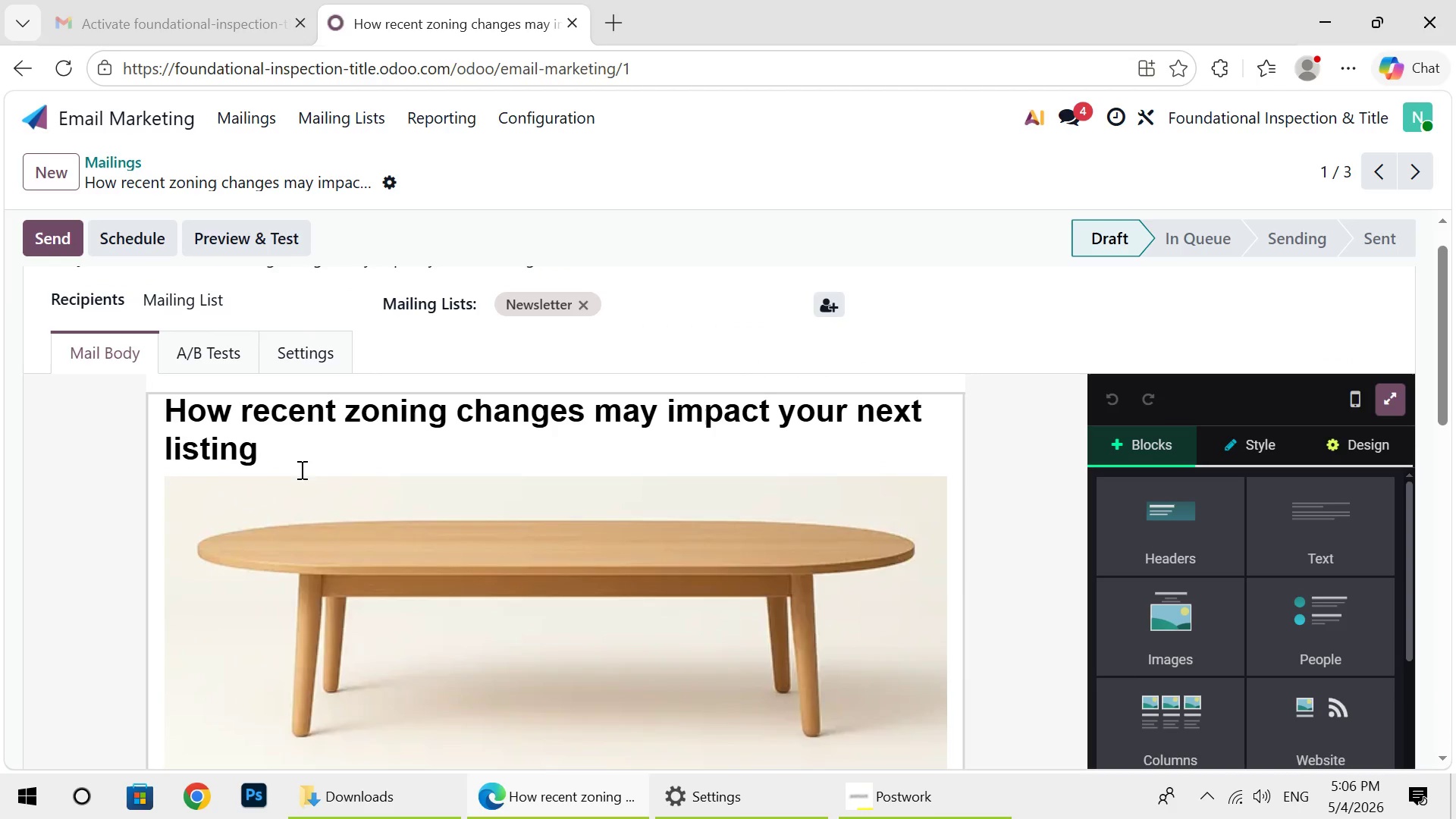 
left_click_drag(start_coordinate=[298, 469], to_coordinate=[129, 402])
 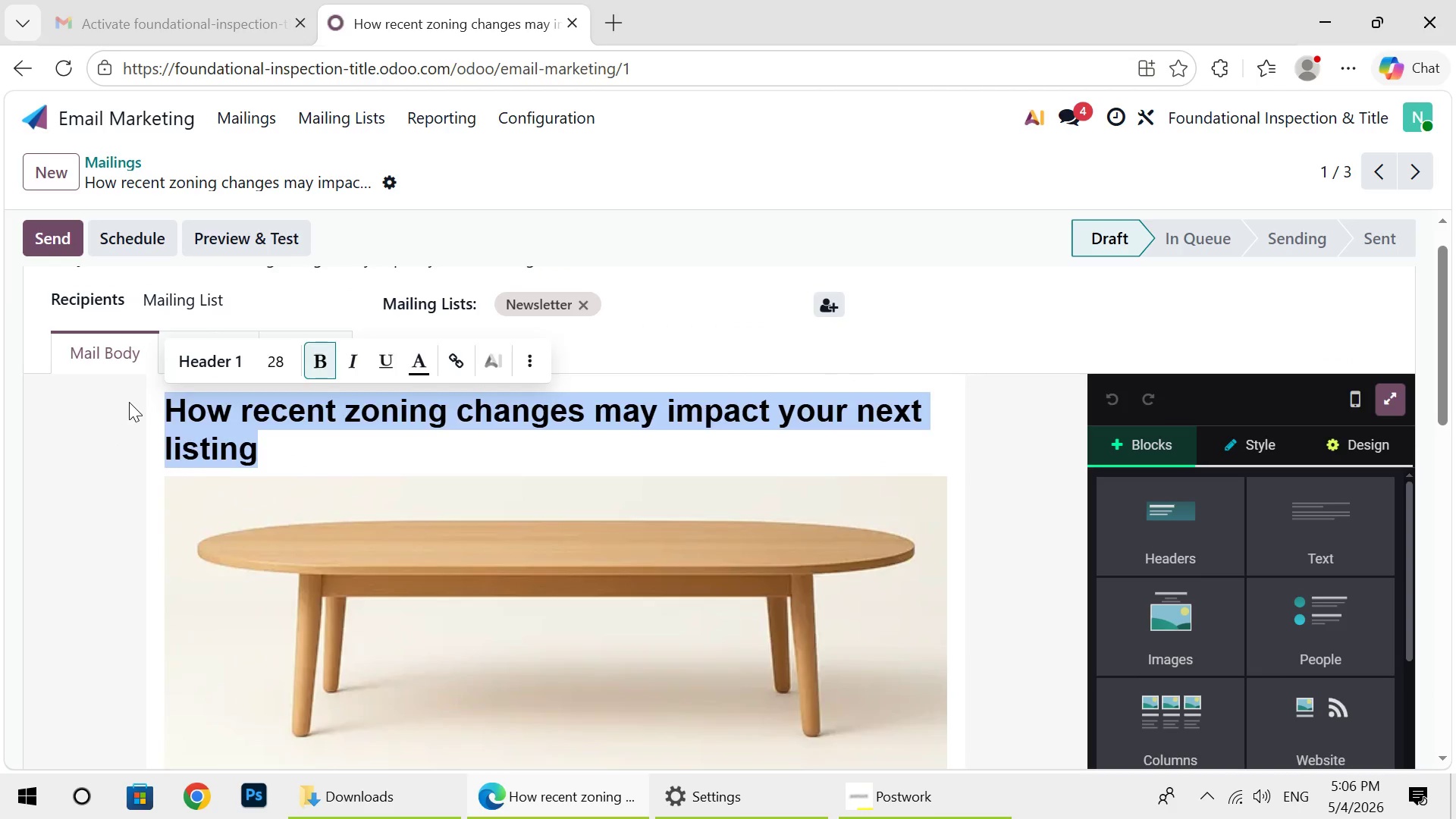 
key(Backspace)
 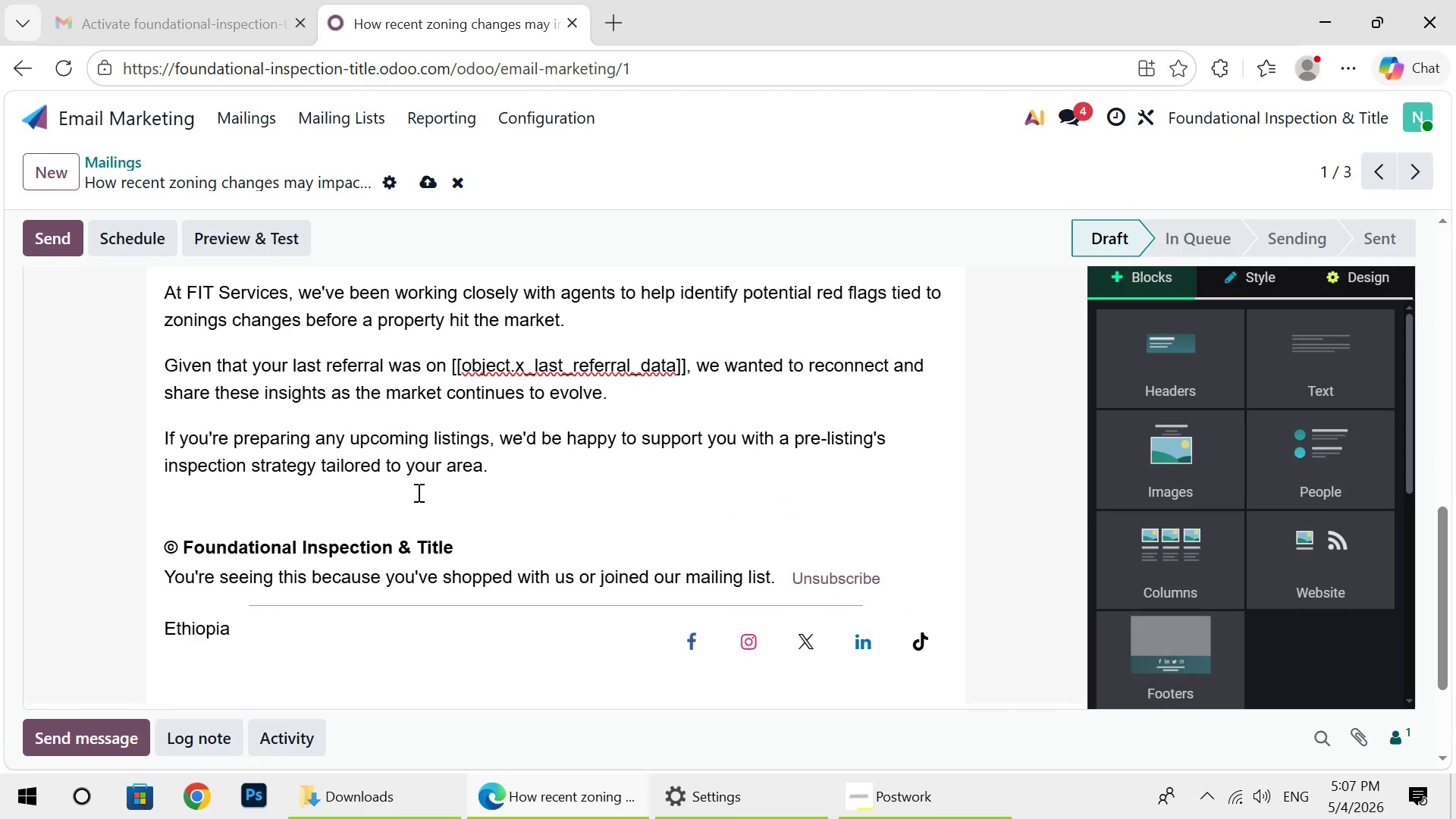 
wait(14.81)
 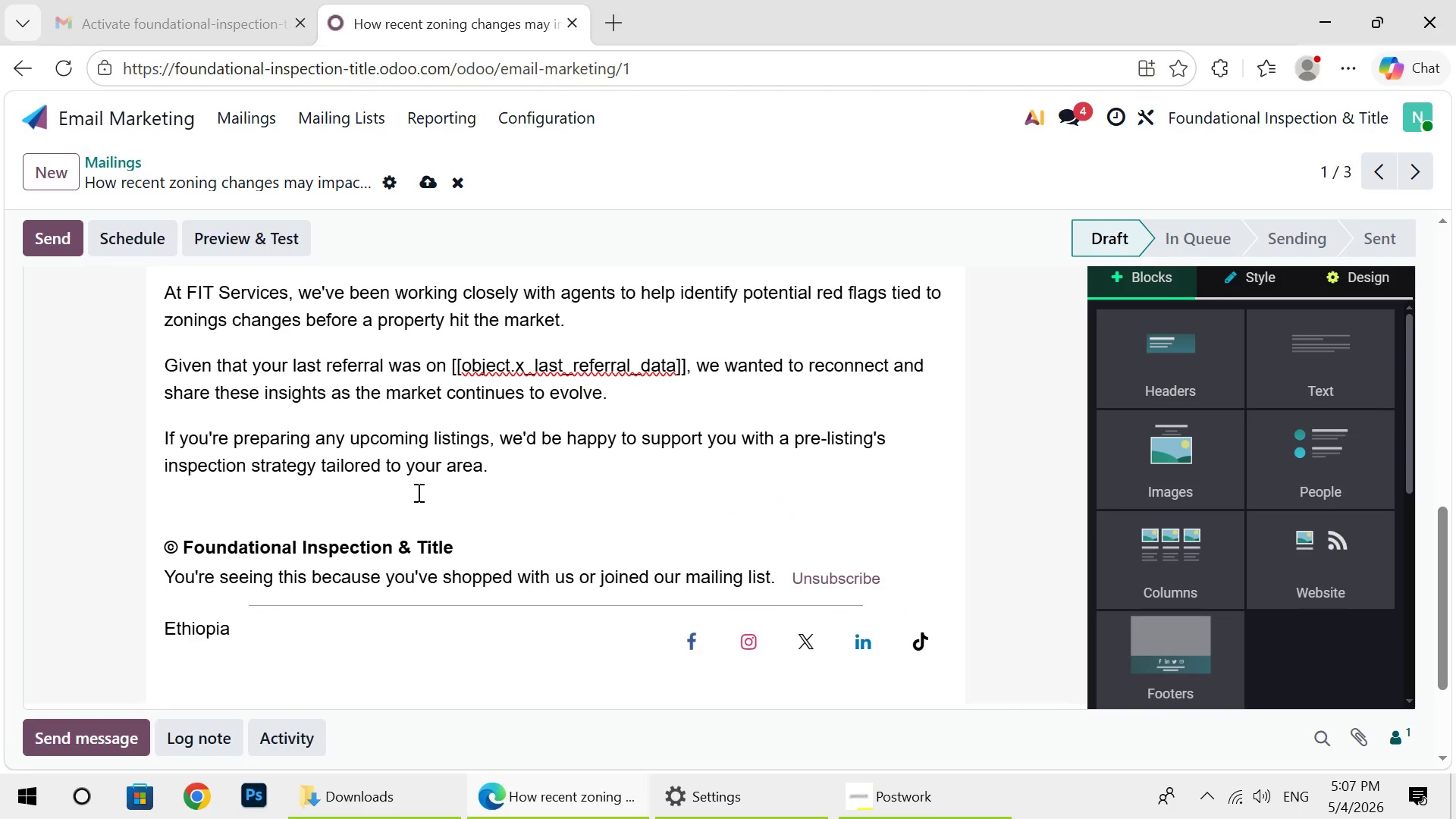 
double_click([513, 475])
 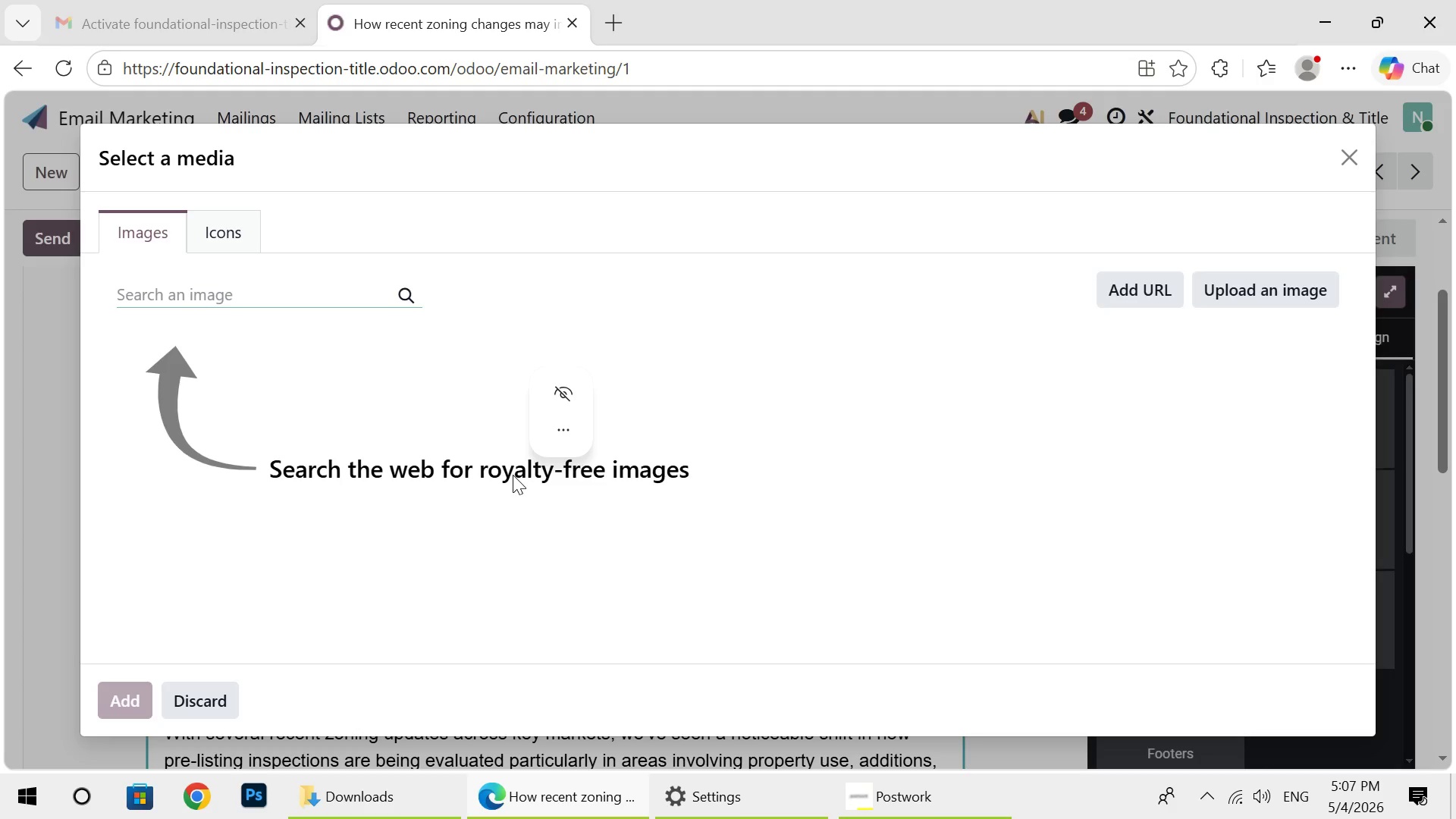 
wait(5.77)
 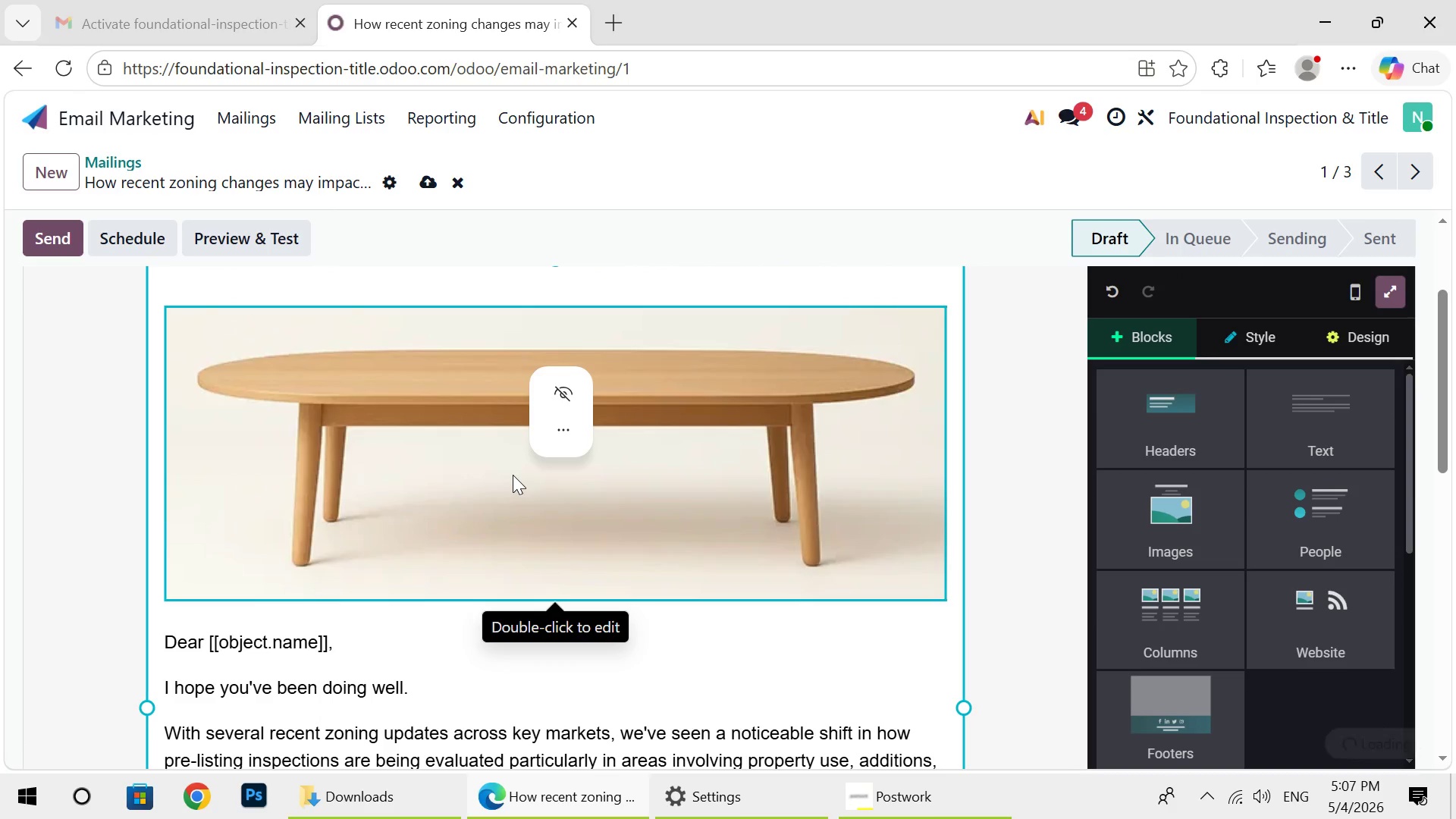 
type(city)
 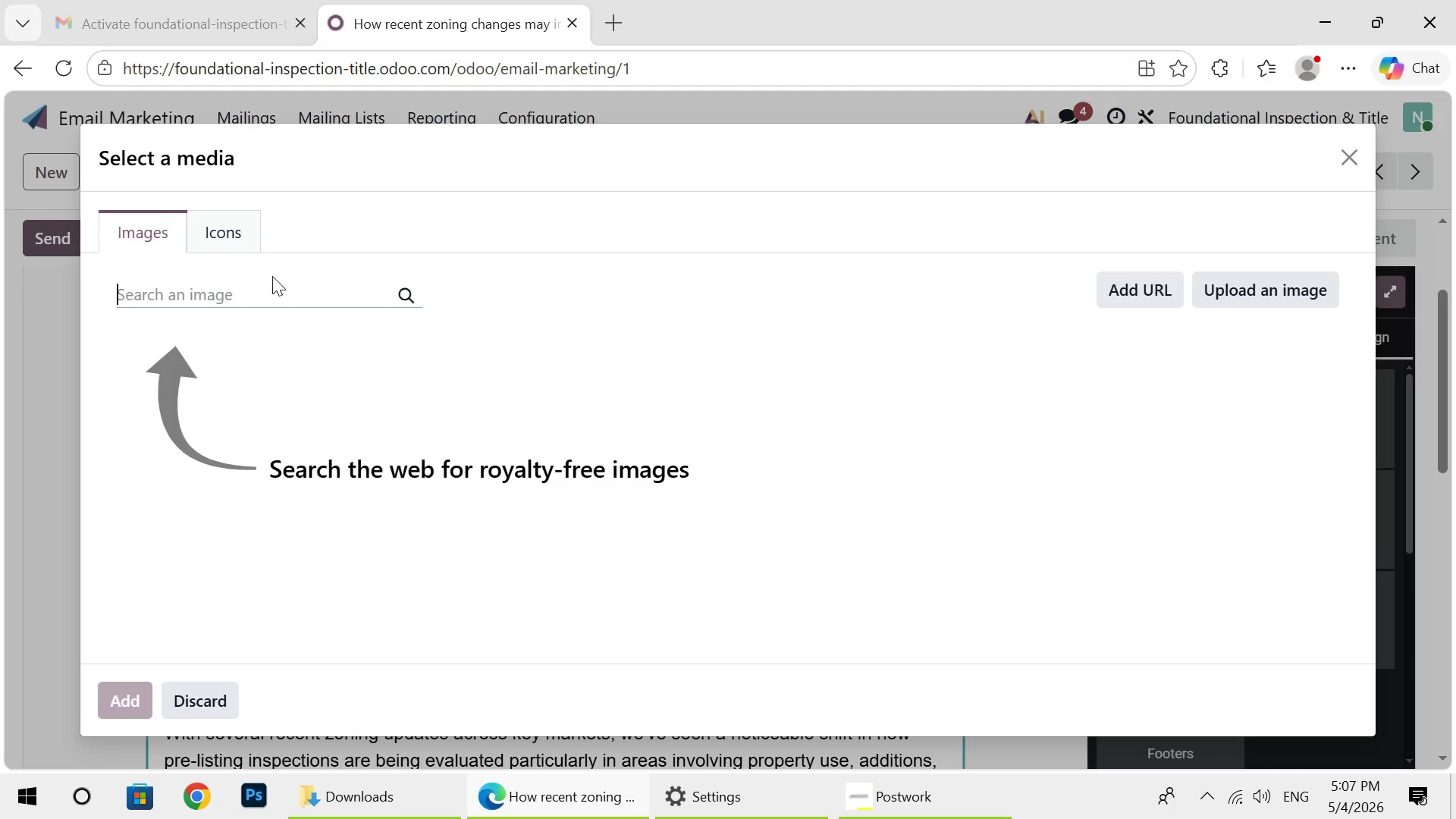 
left_click([264, 294])
 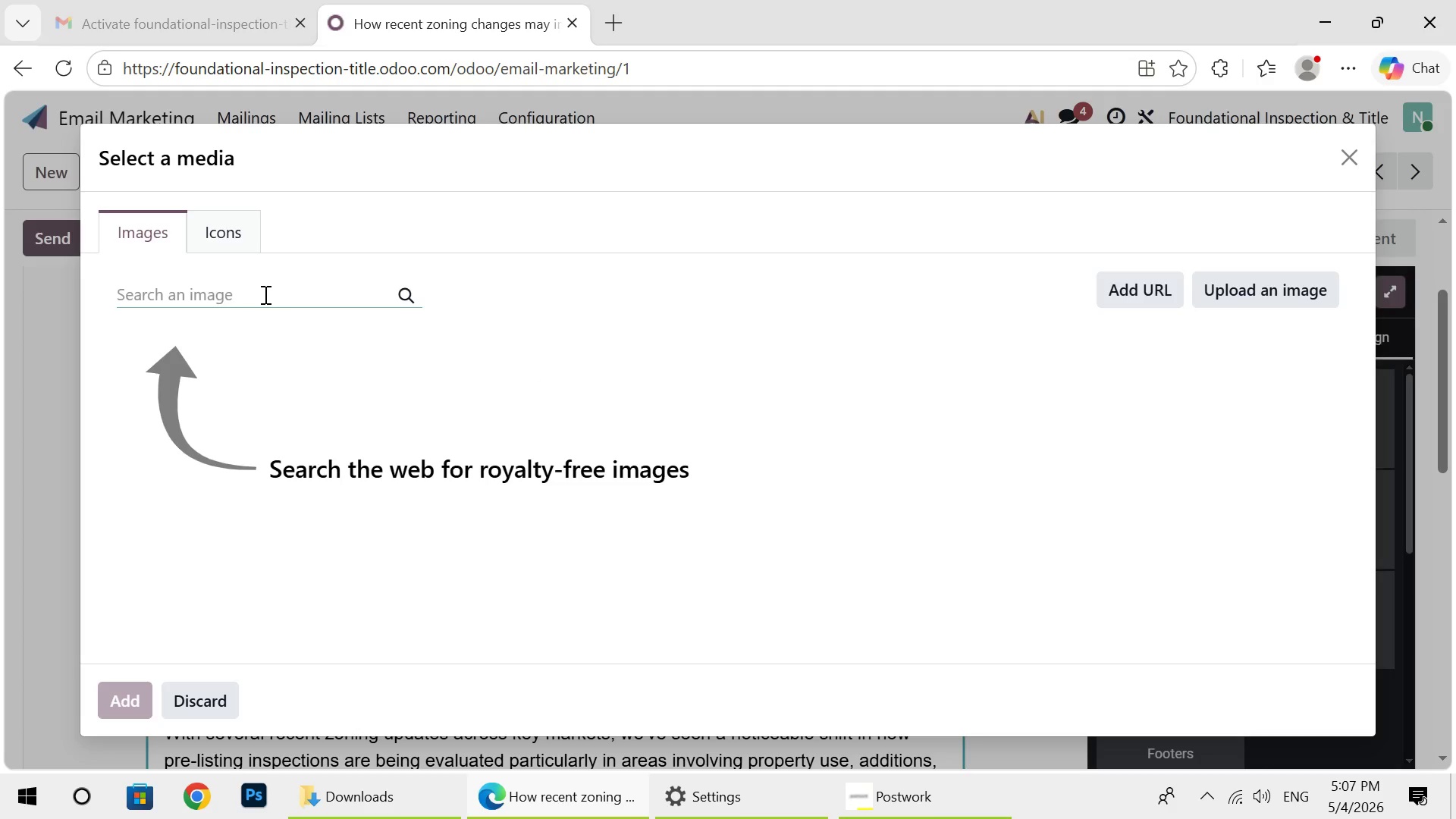 
type(cii)
key(Backspace)
type(ty zoning)
 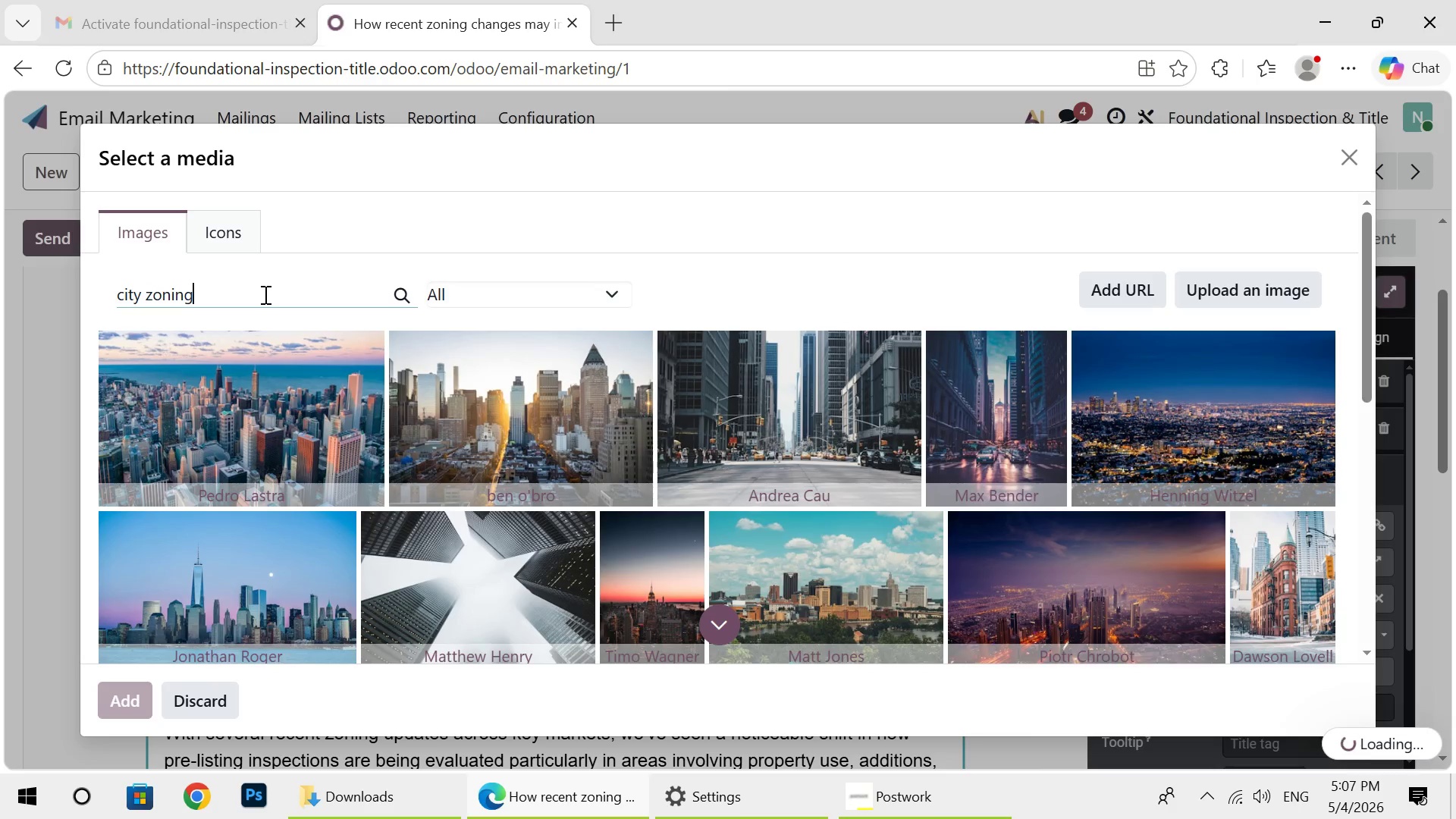 
type( map urban pl)
 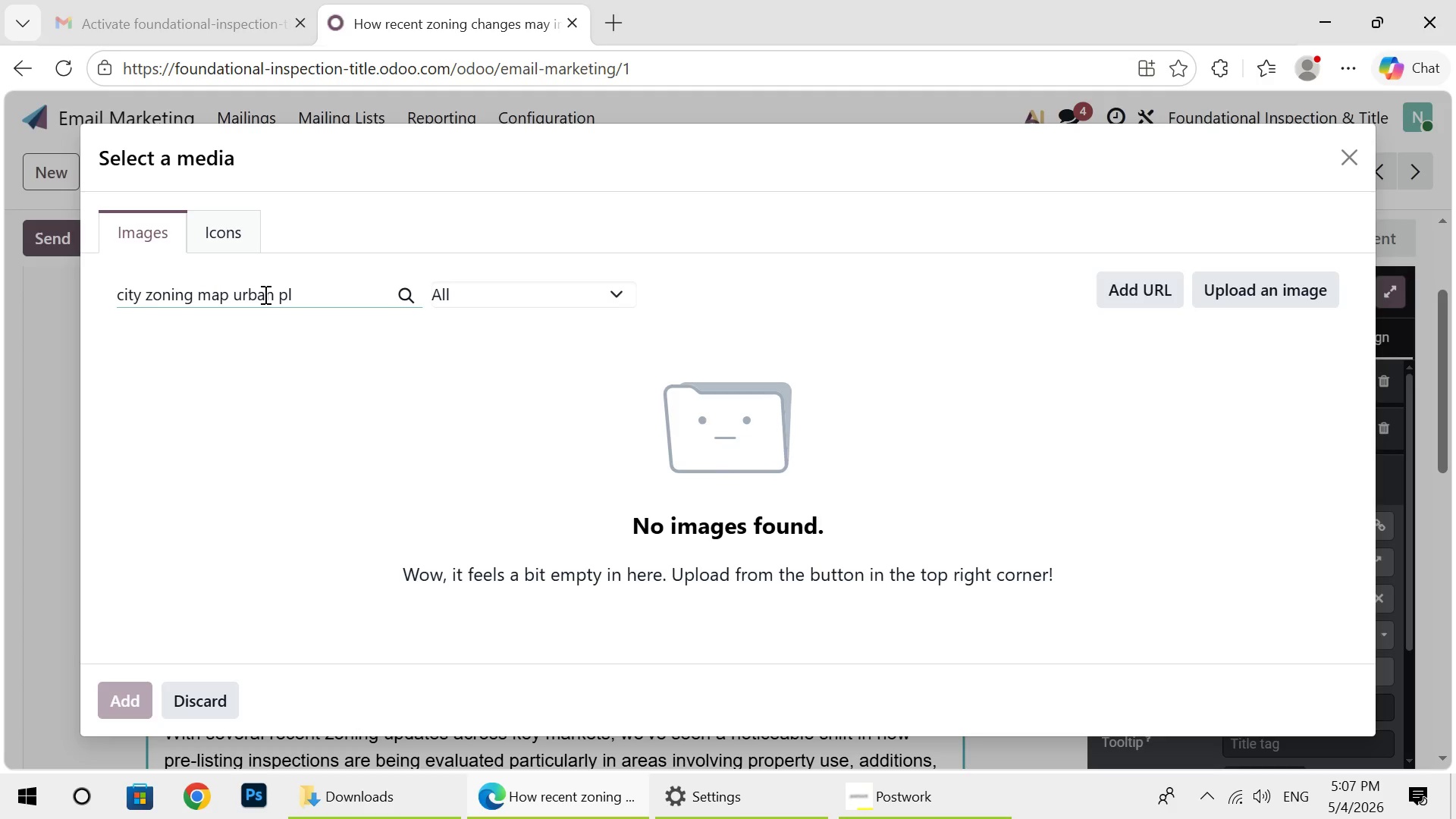 
wait(7.84)
 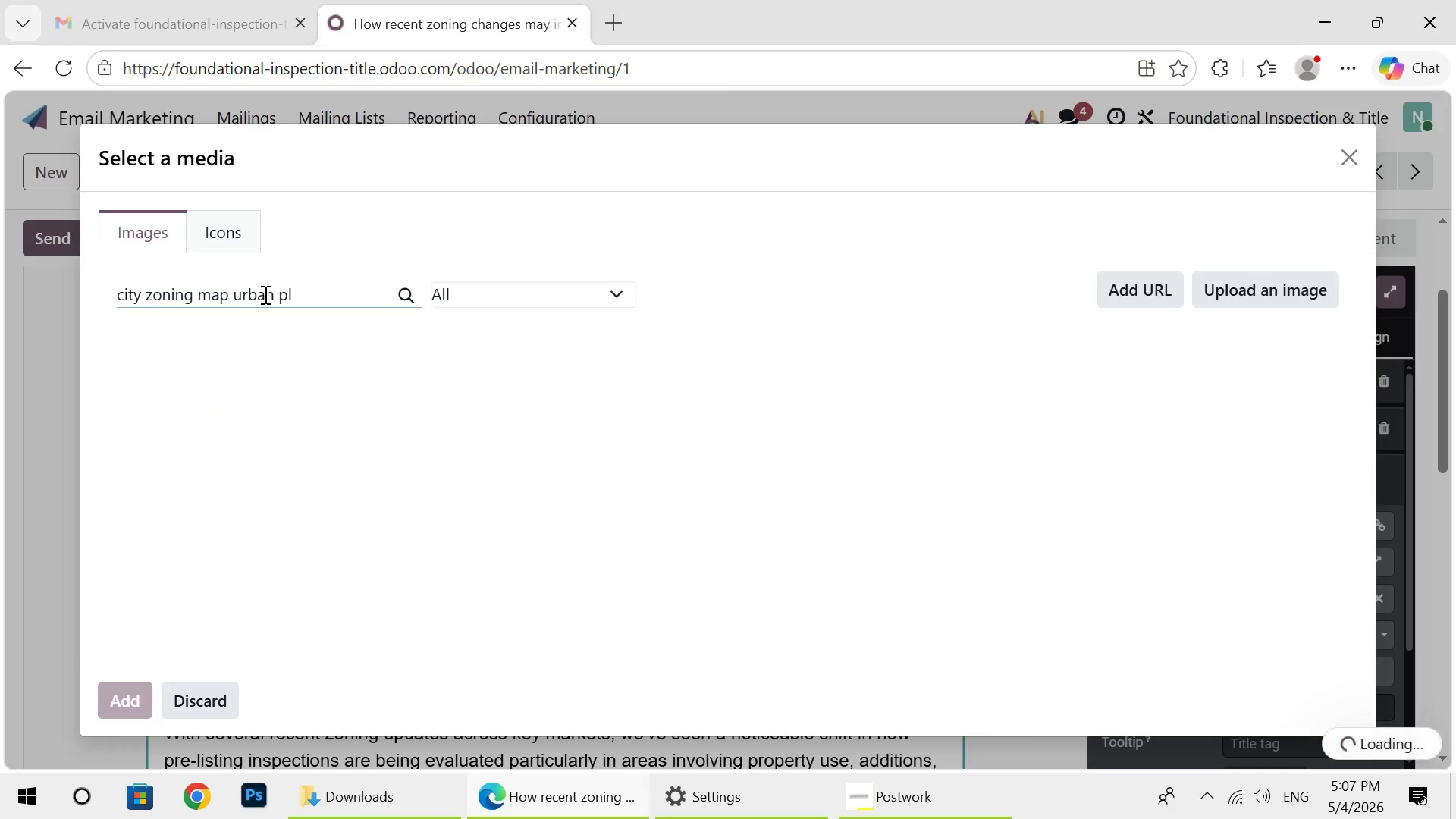 
key(Backspace)
 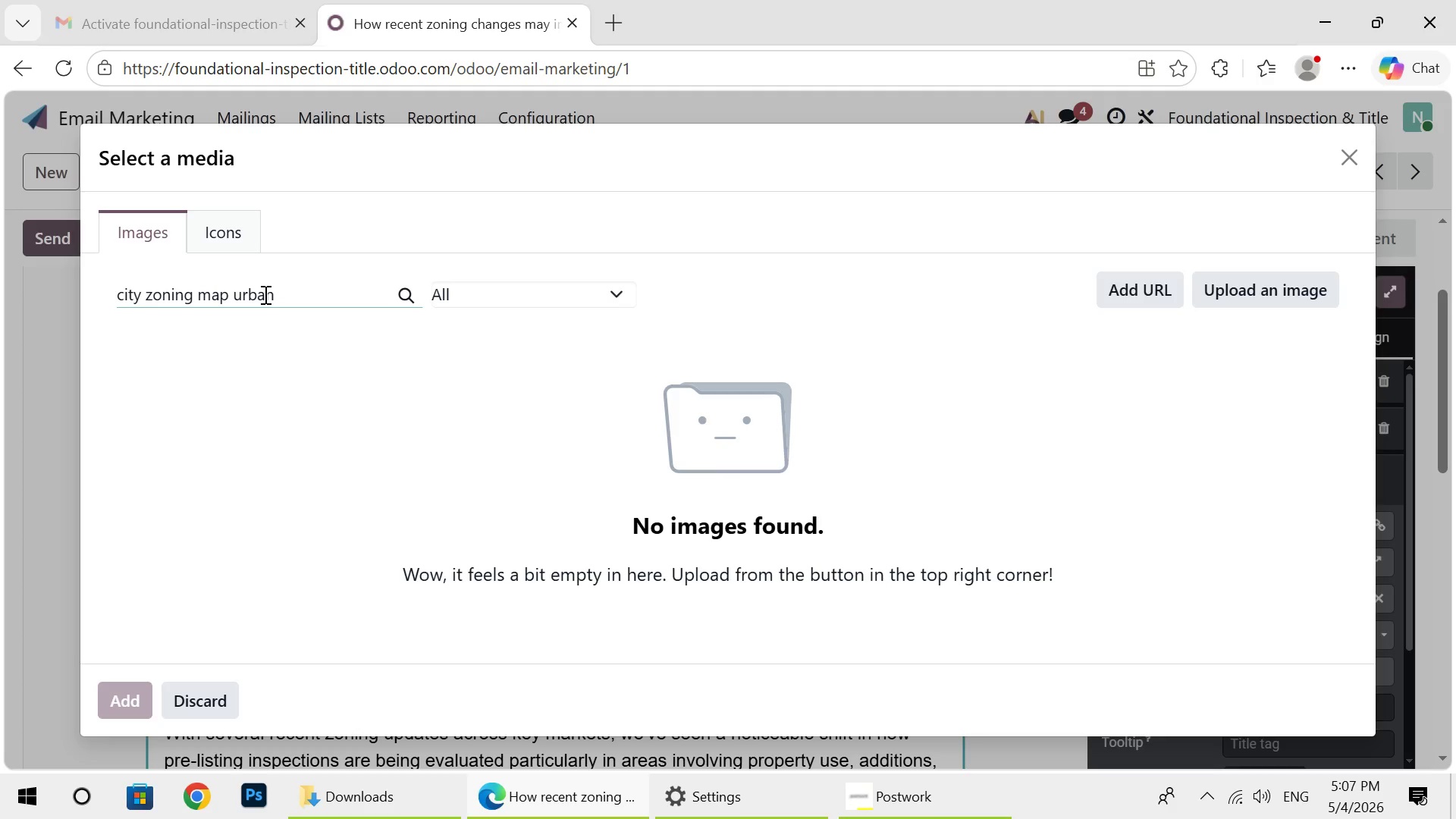 
key(Backspace)
 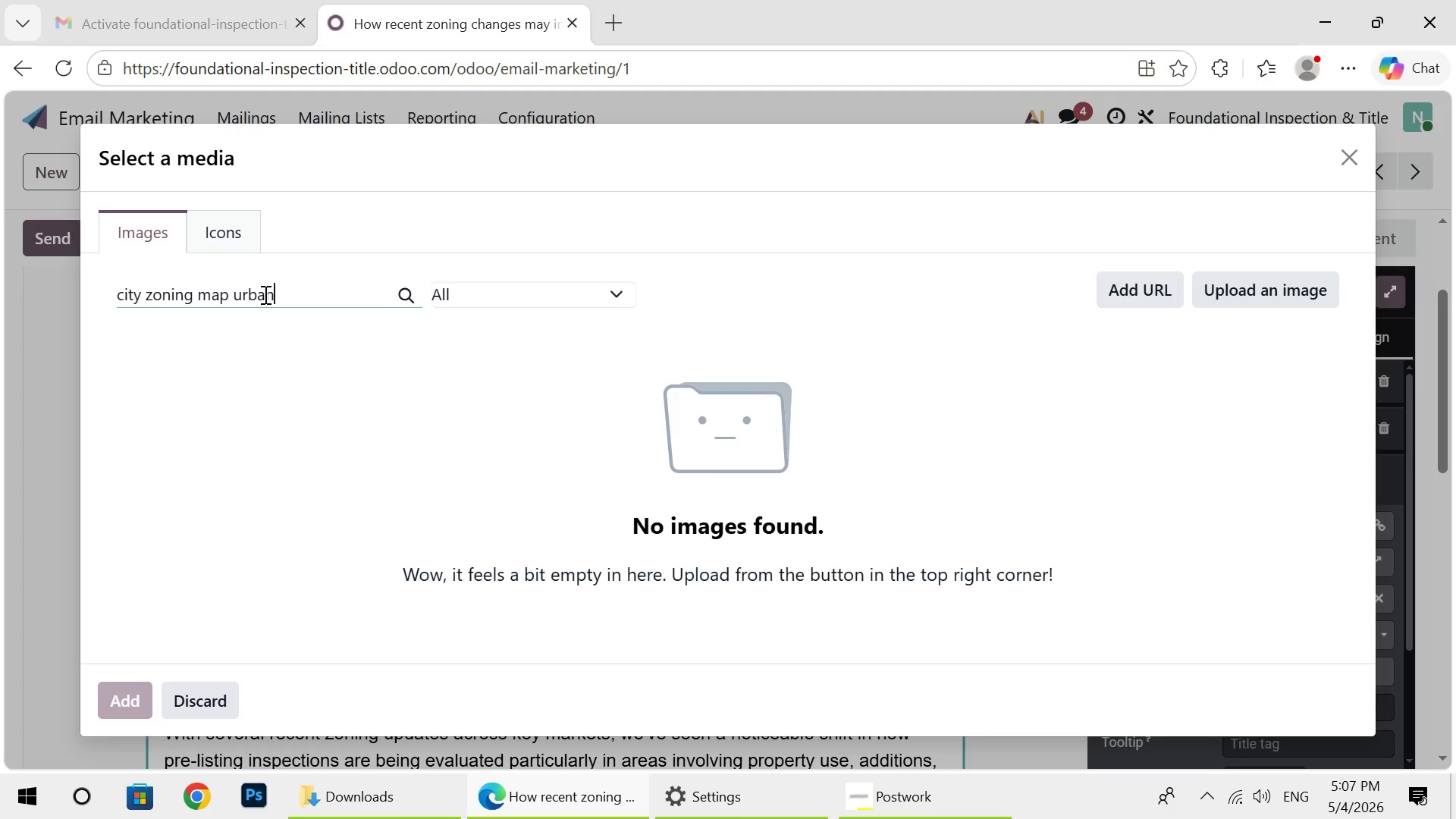 
key(Backspace)
 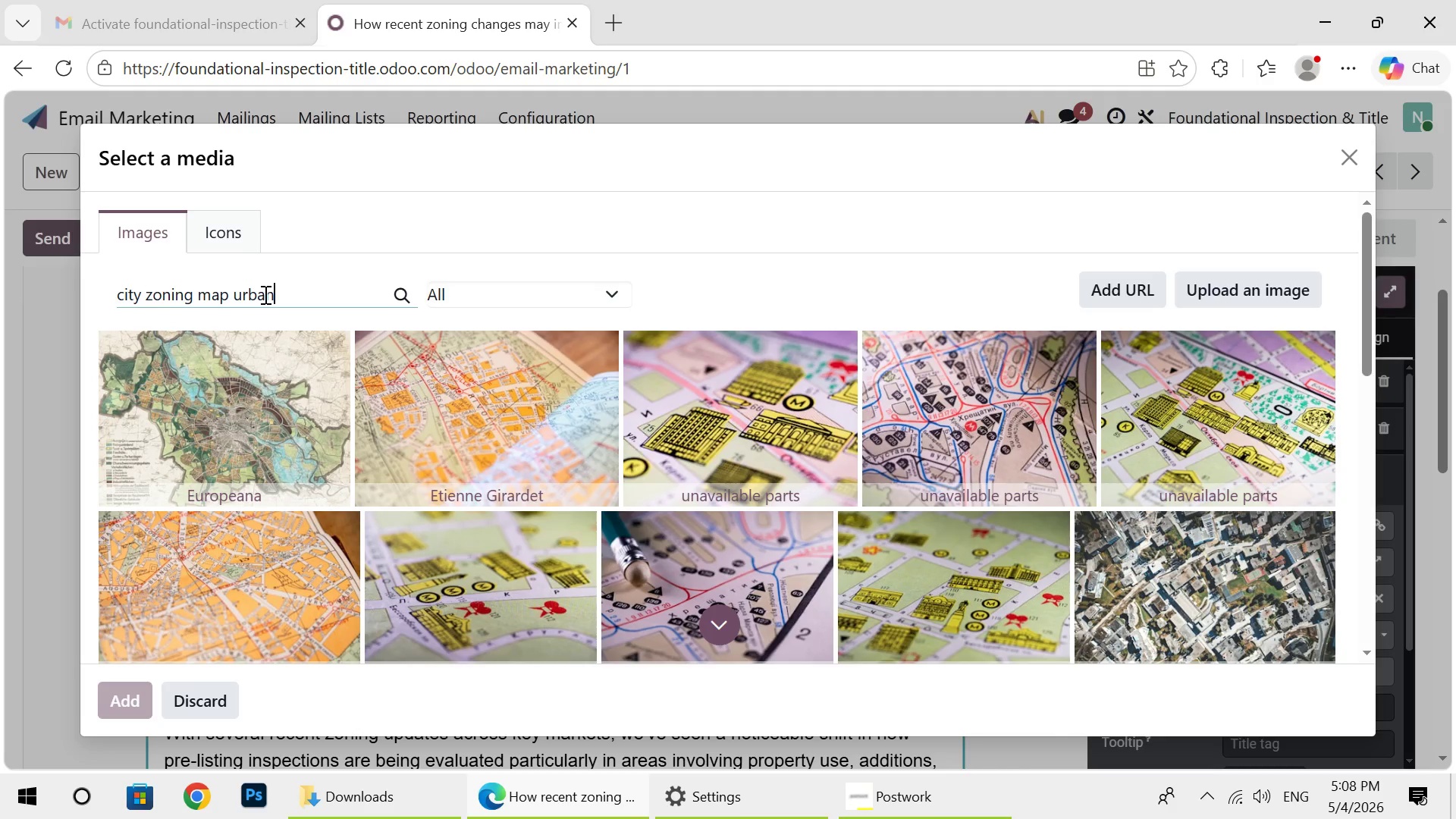 
wait(15.84)
 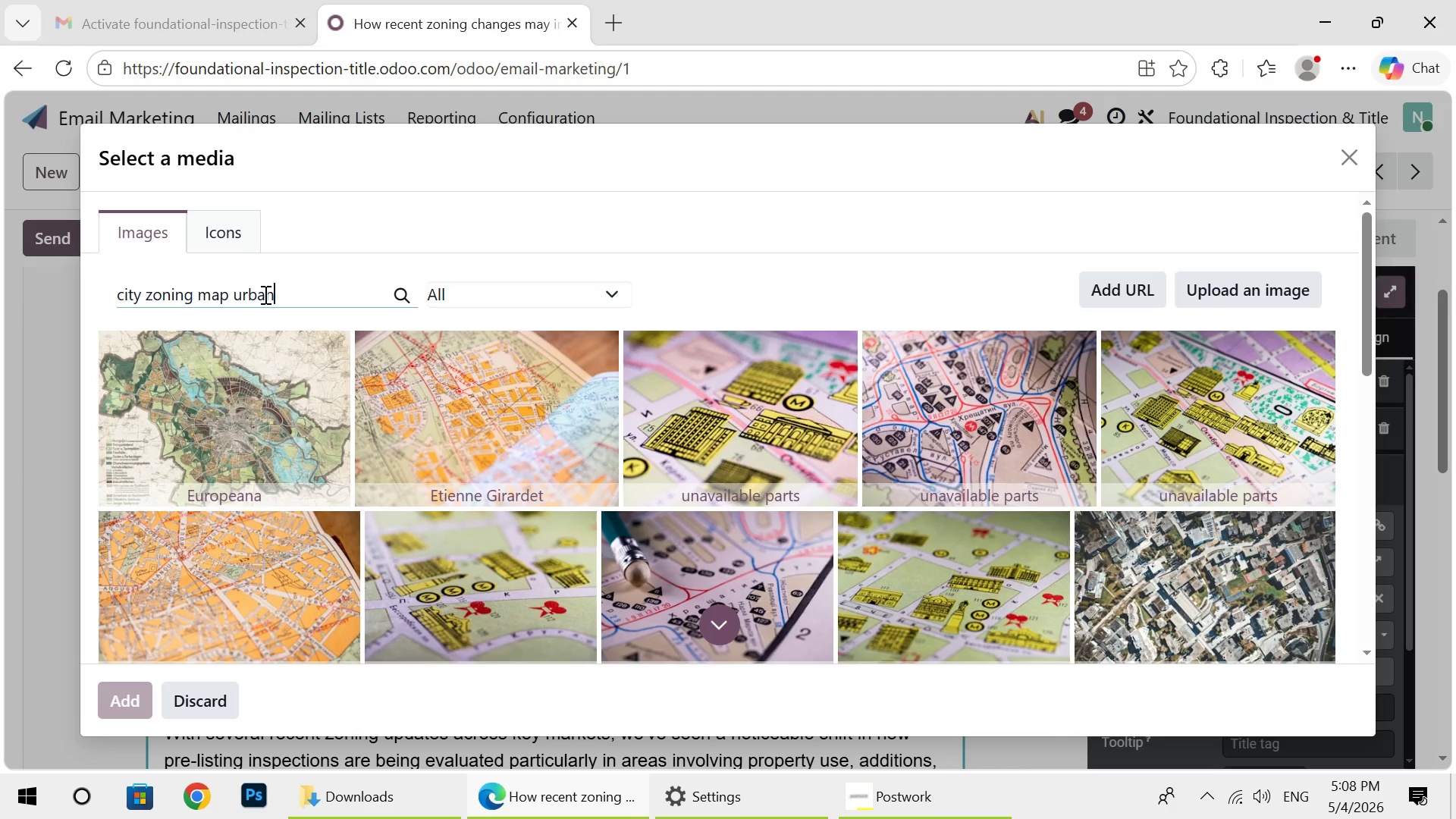 
left_click([1194, 570])
 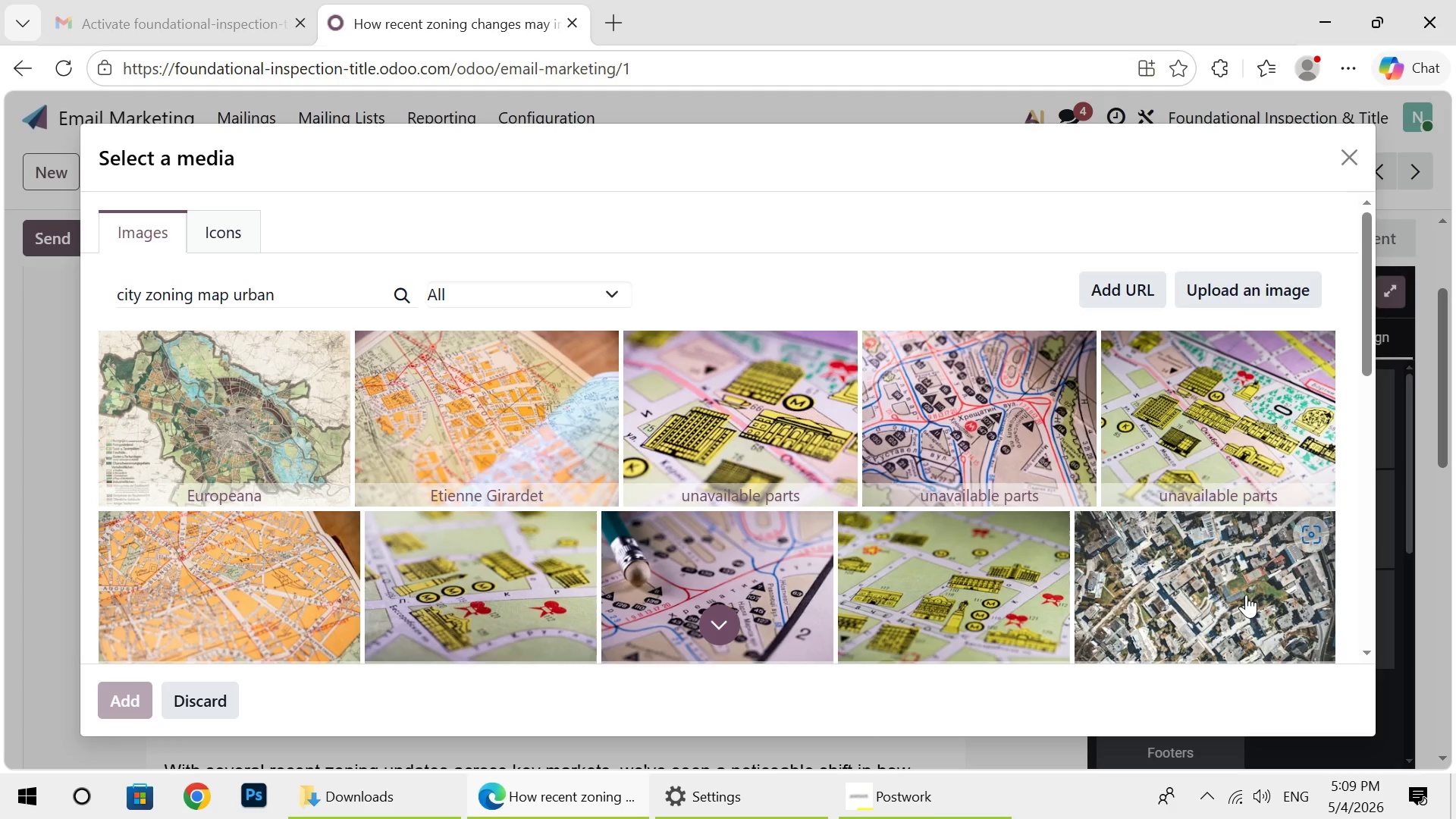 
wait(82.73)
 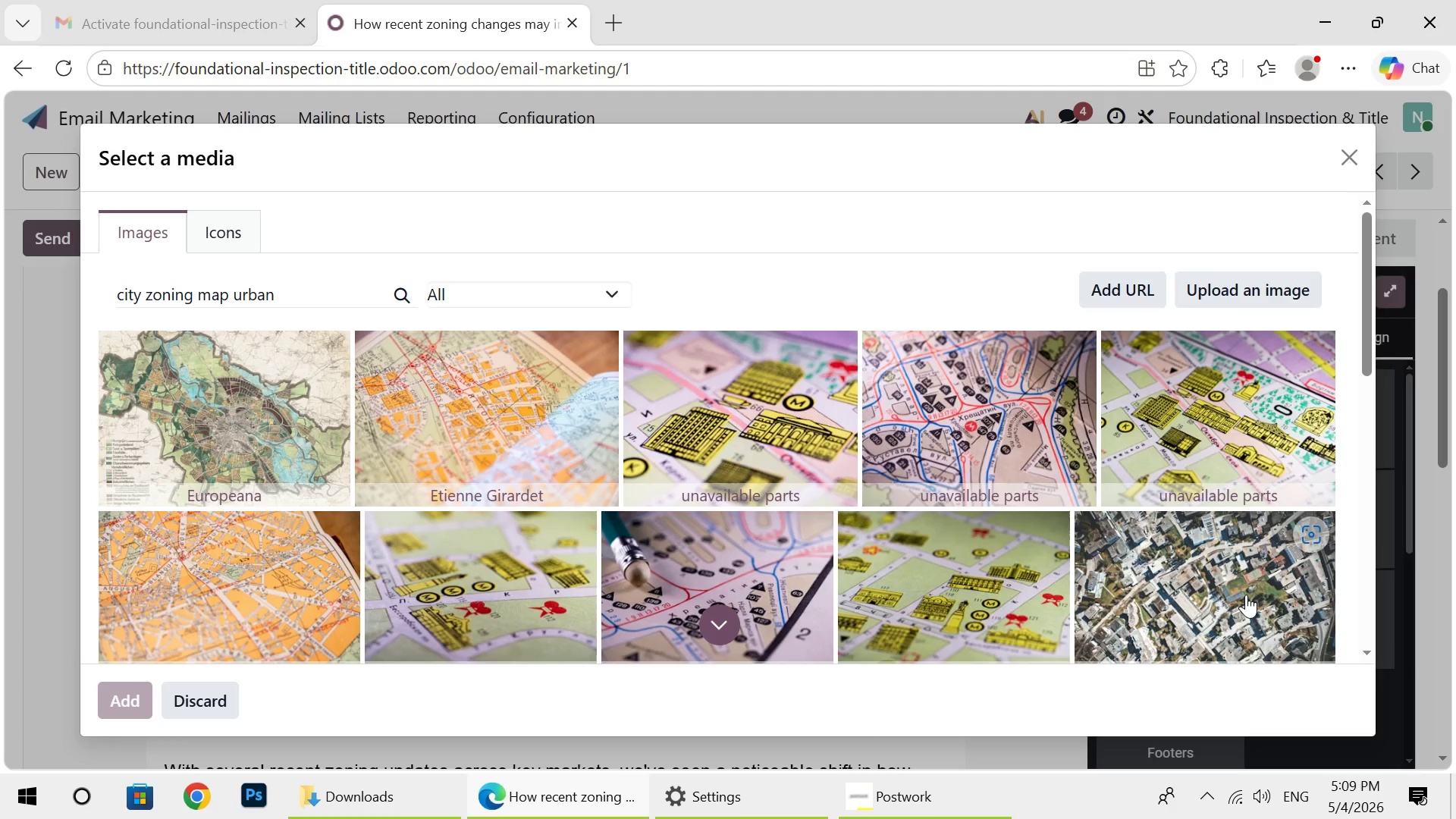 
left_click([1190, 614])
 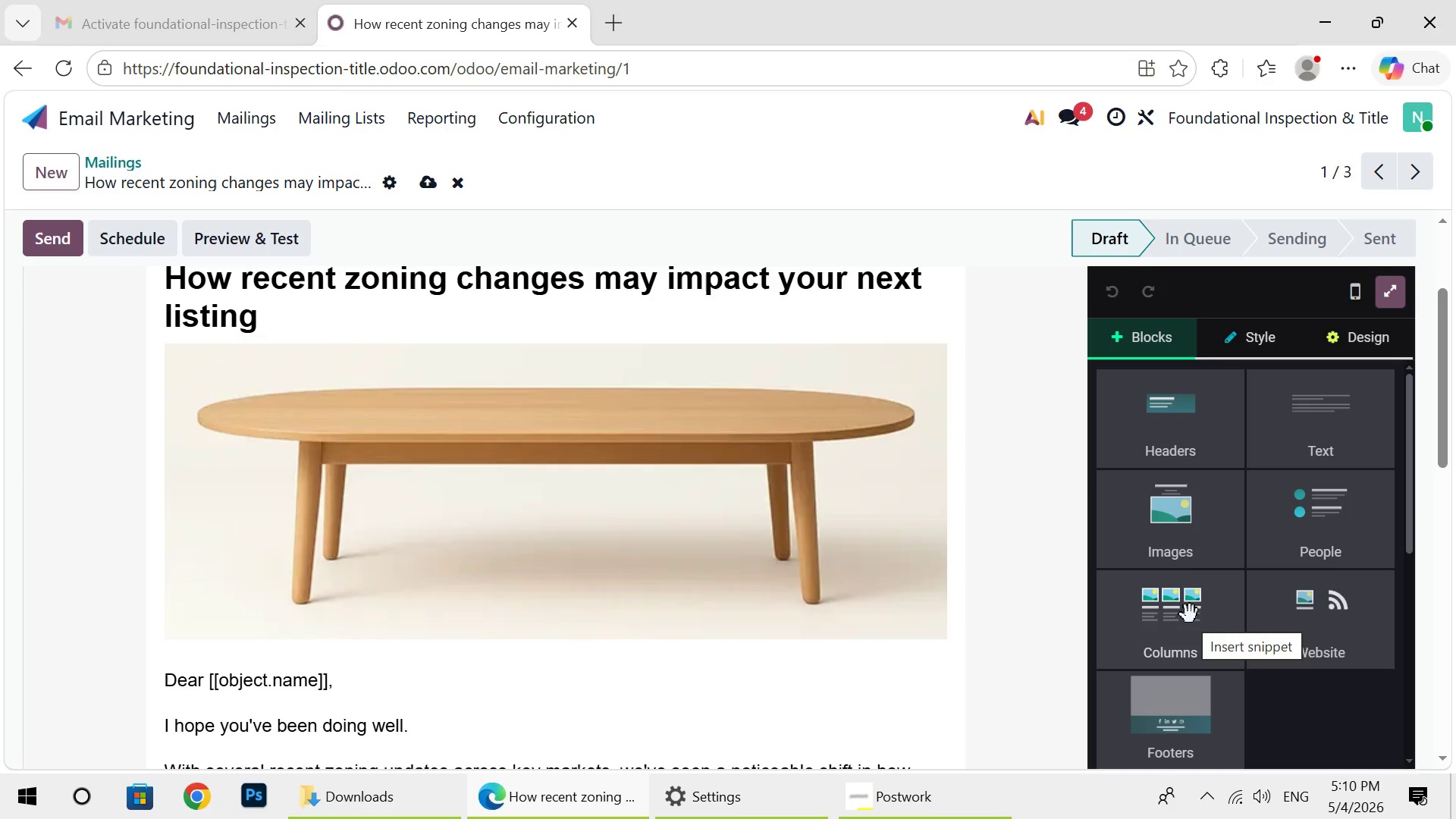 
wait(41.58)
 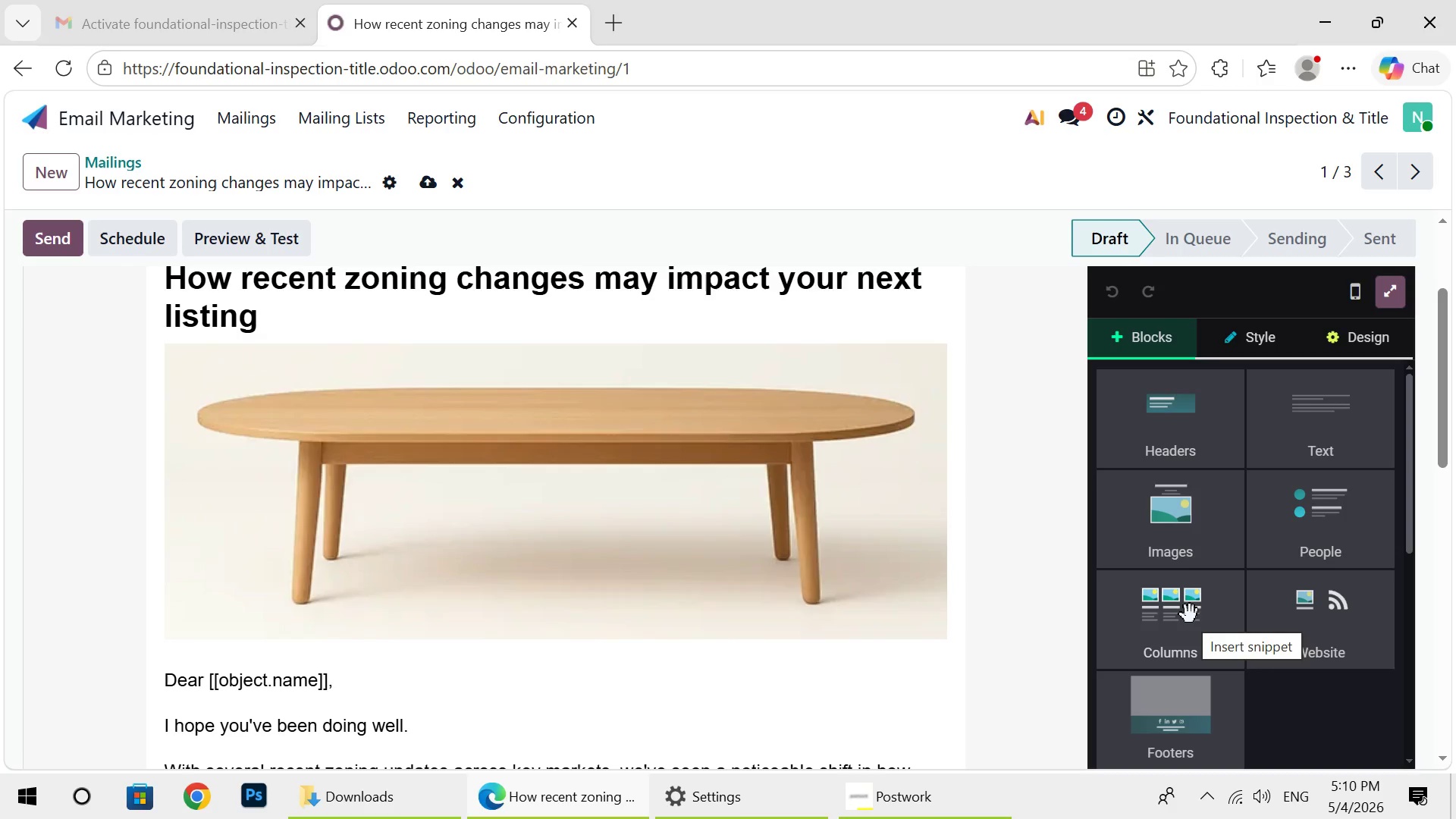 
double_click([755, 570])
 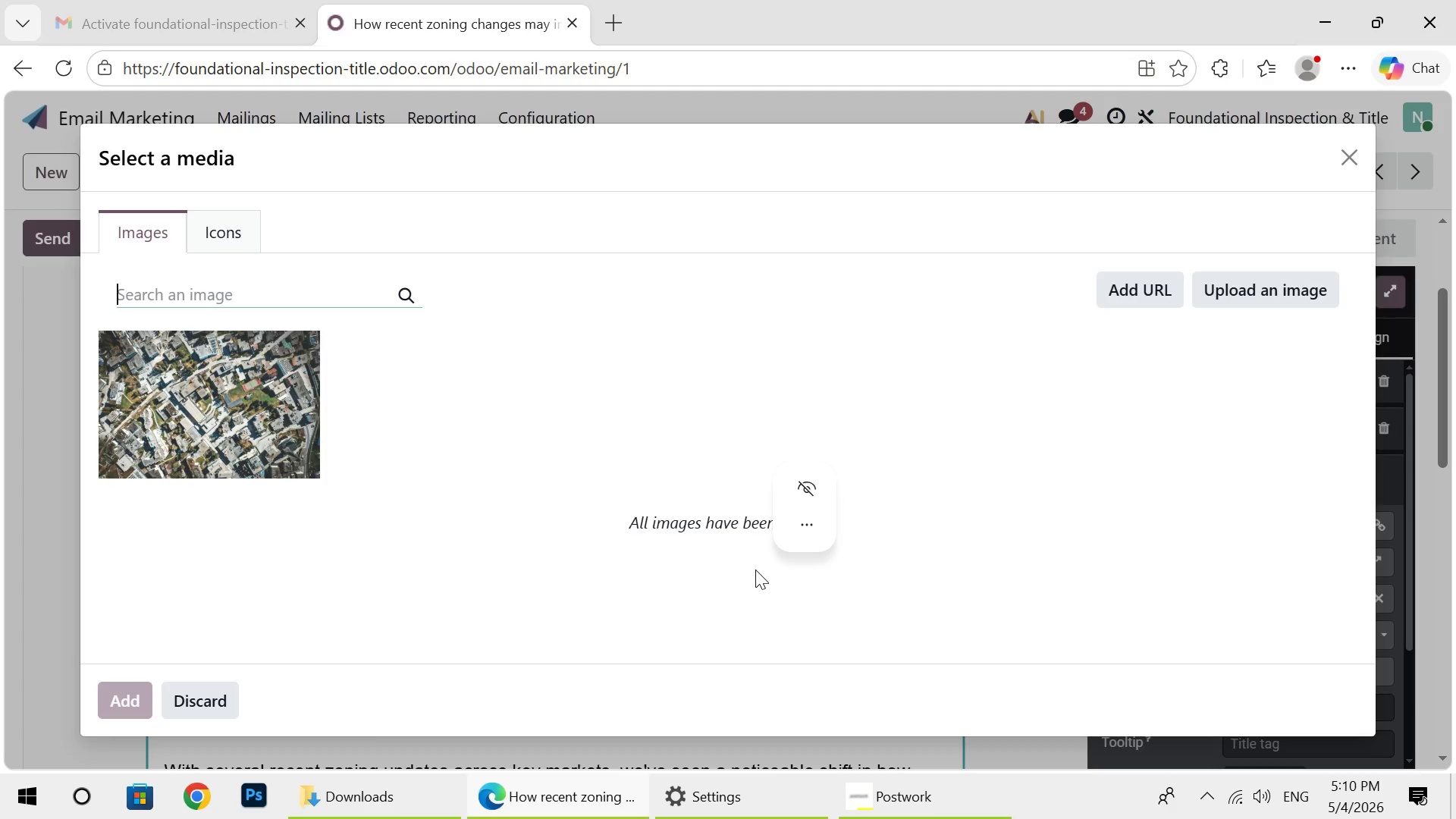 
wait(7.38)
 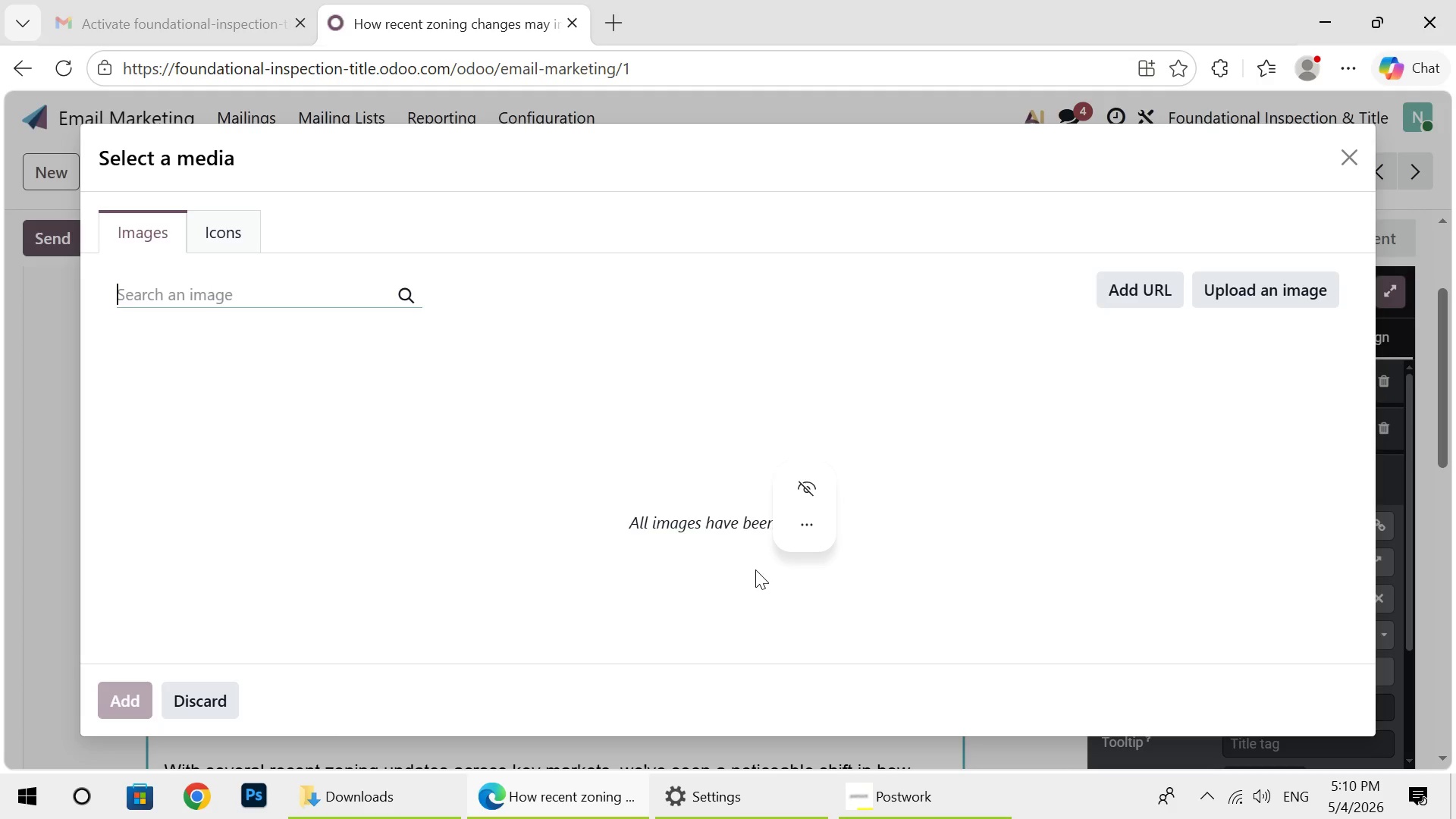 
left_click([276, 444])
 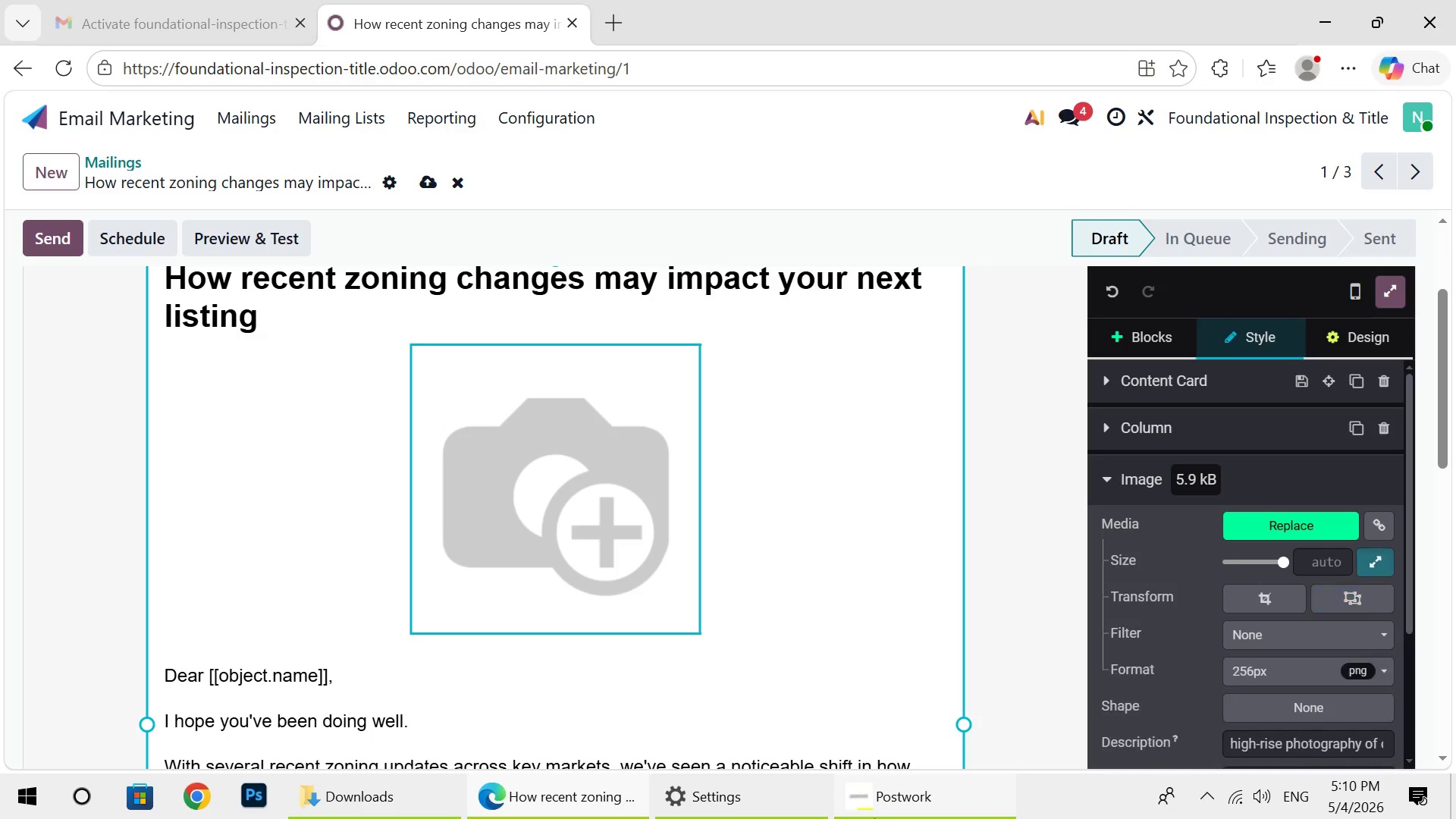 
left_click([874, 818])